 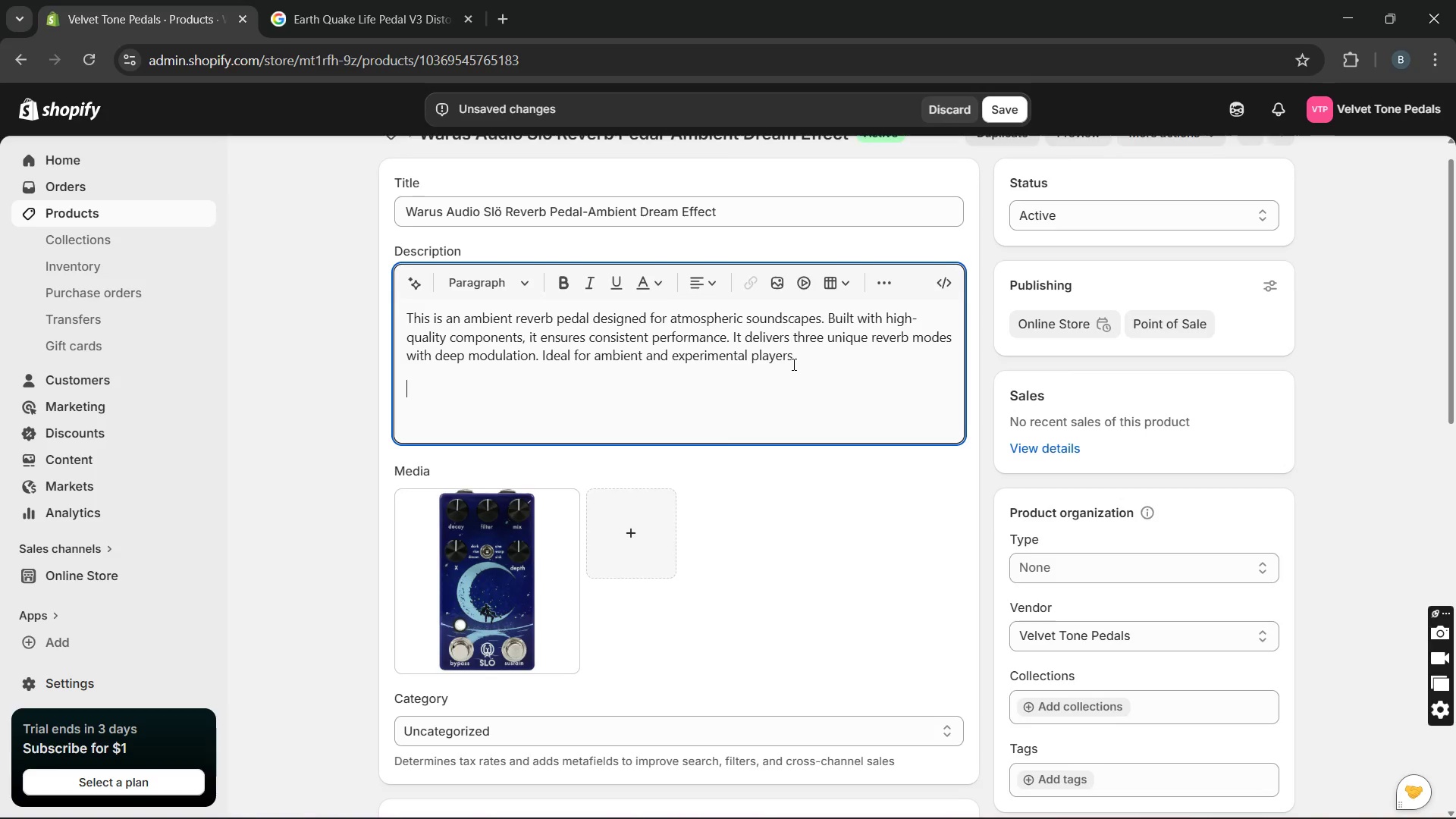 
type(Specification)
 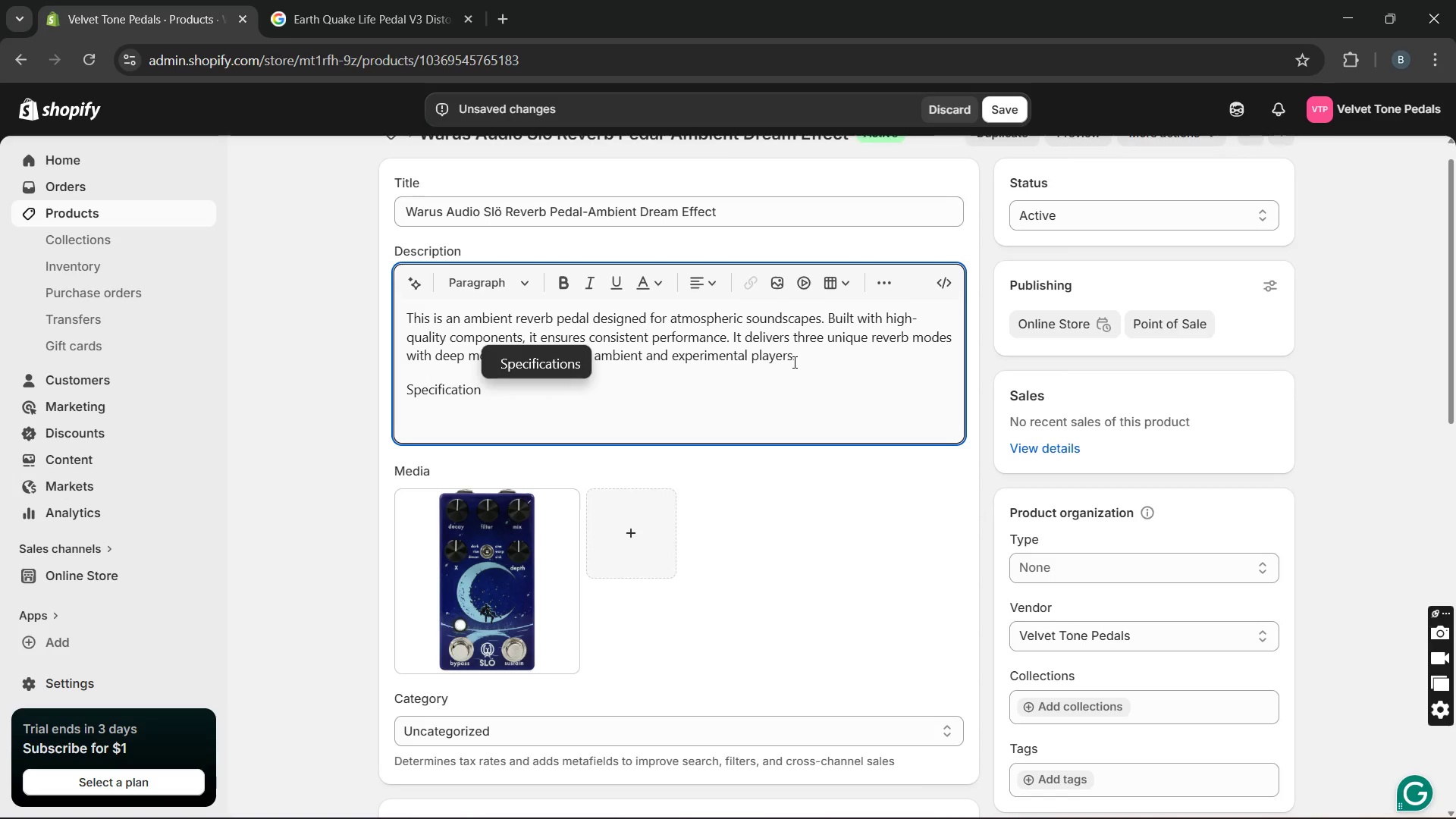 
key(Enter)
 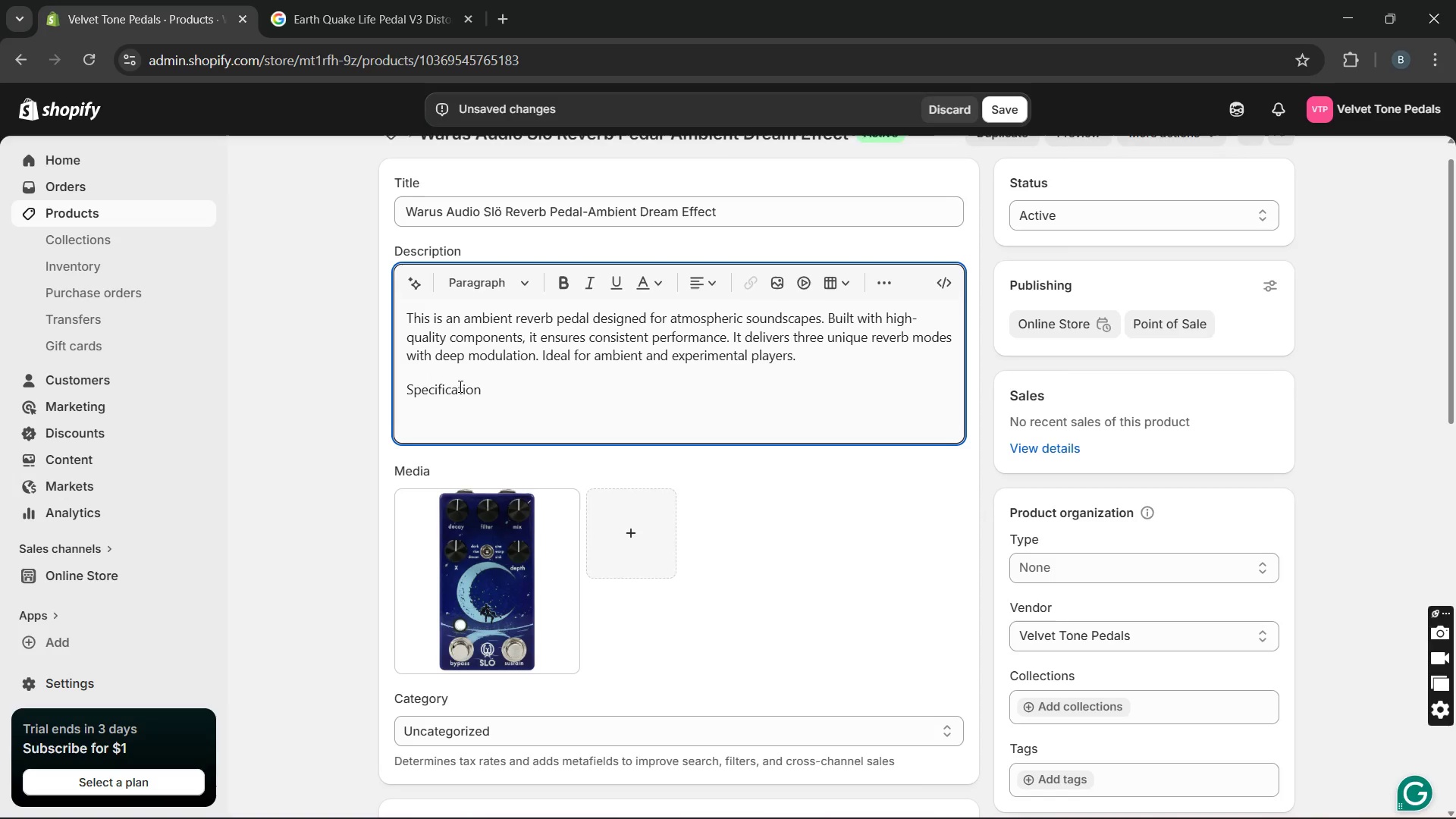 
double_click([459, 386])
 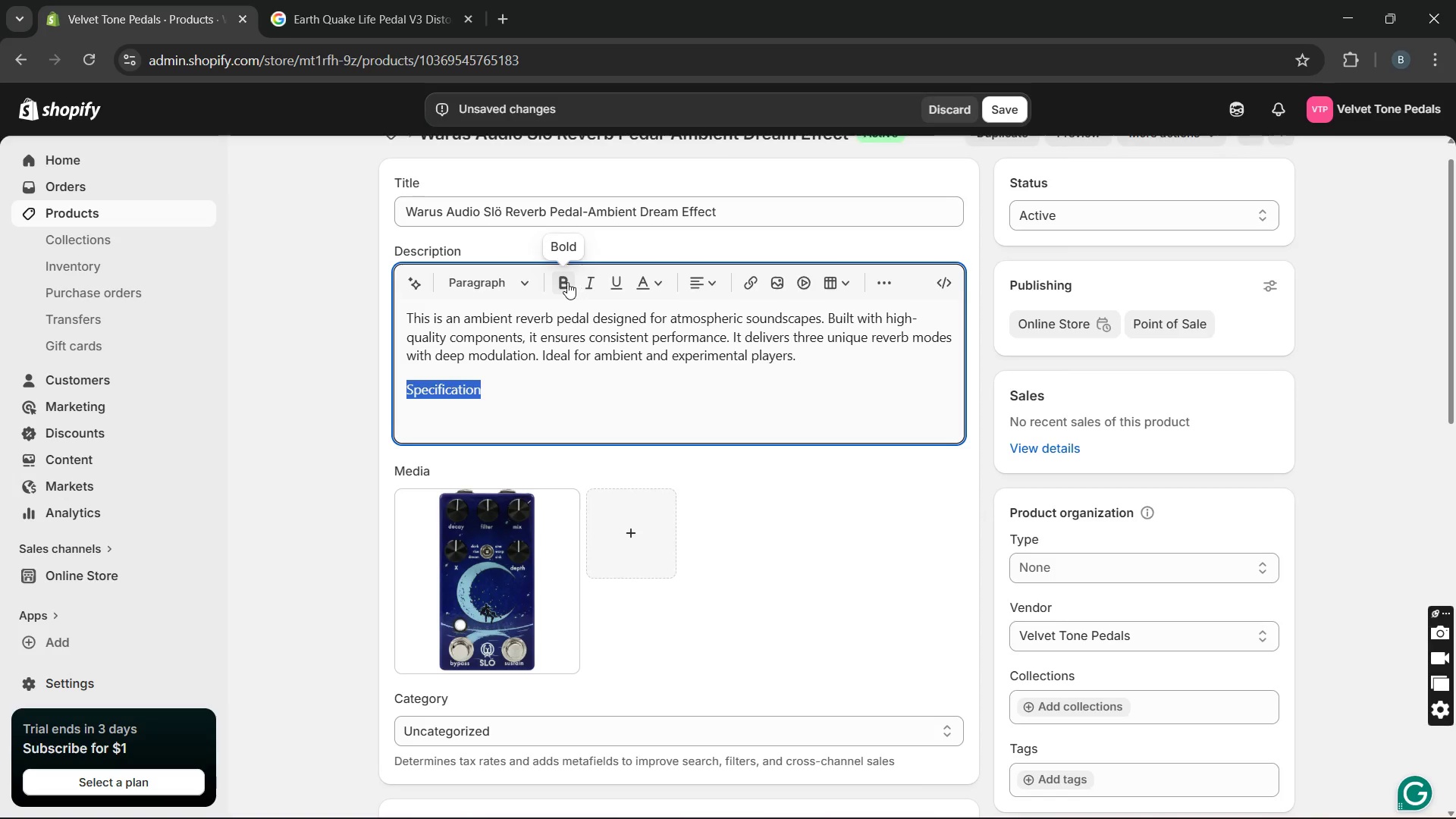 
left_click([563, 281])
 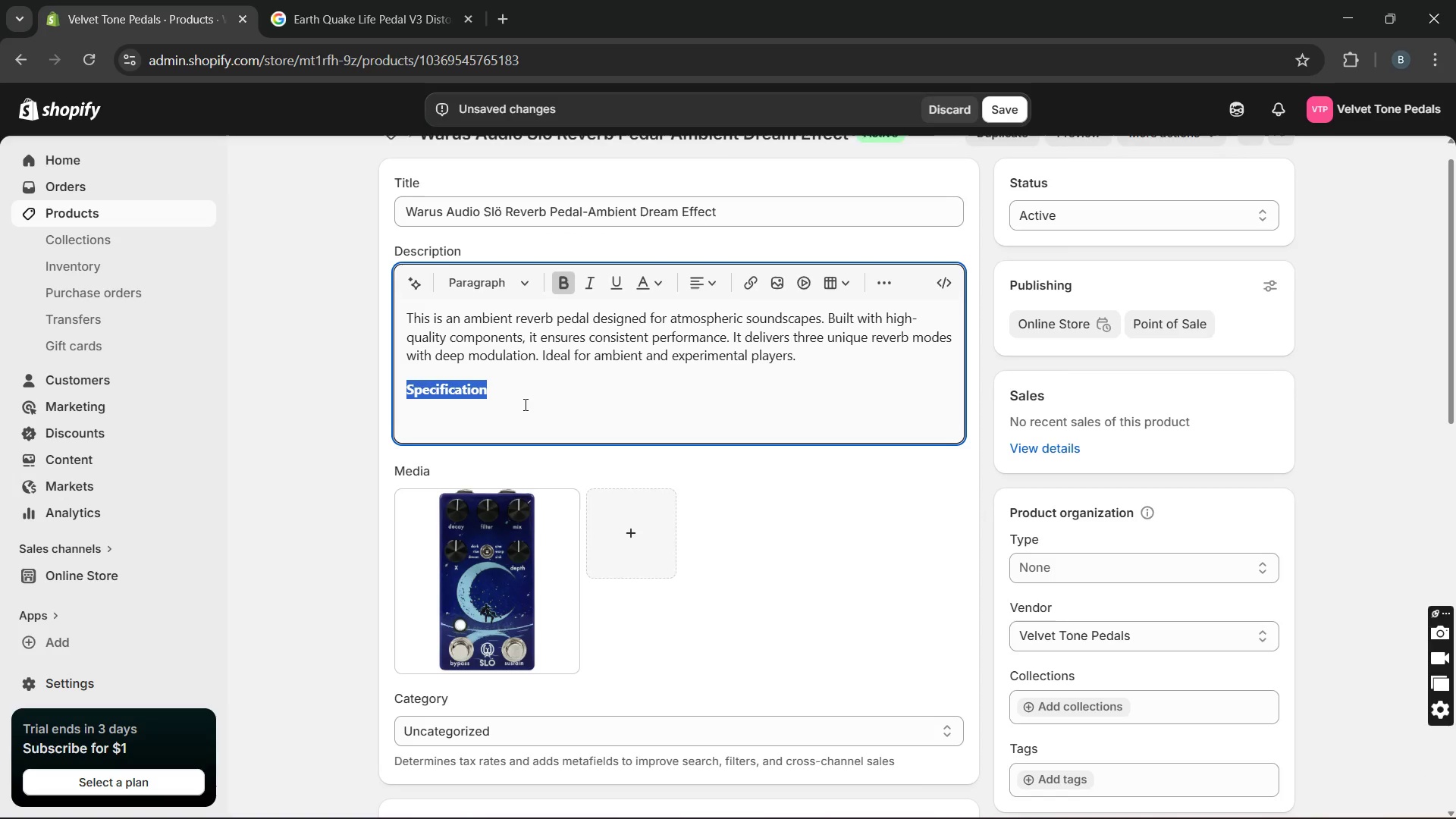 
left_click([524, 404])
 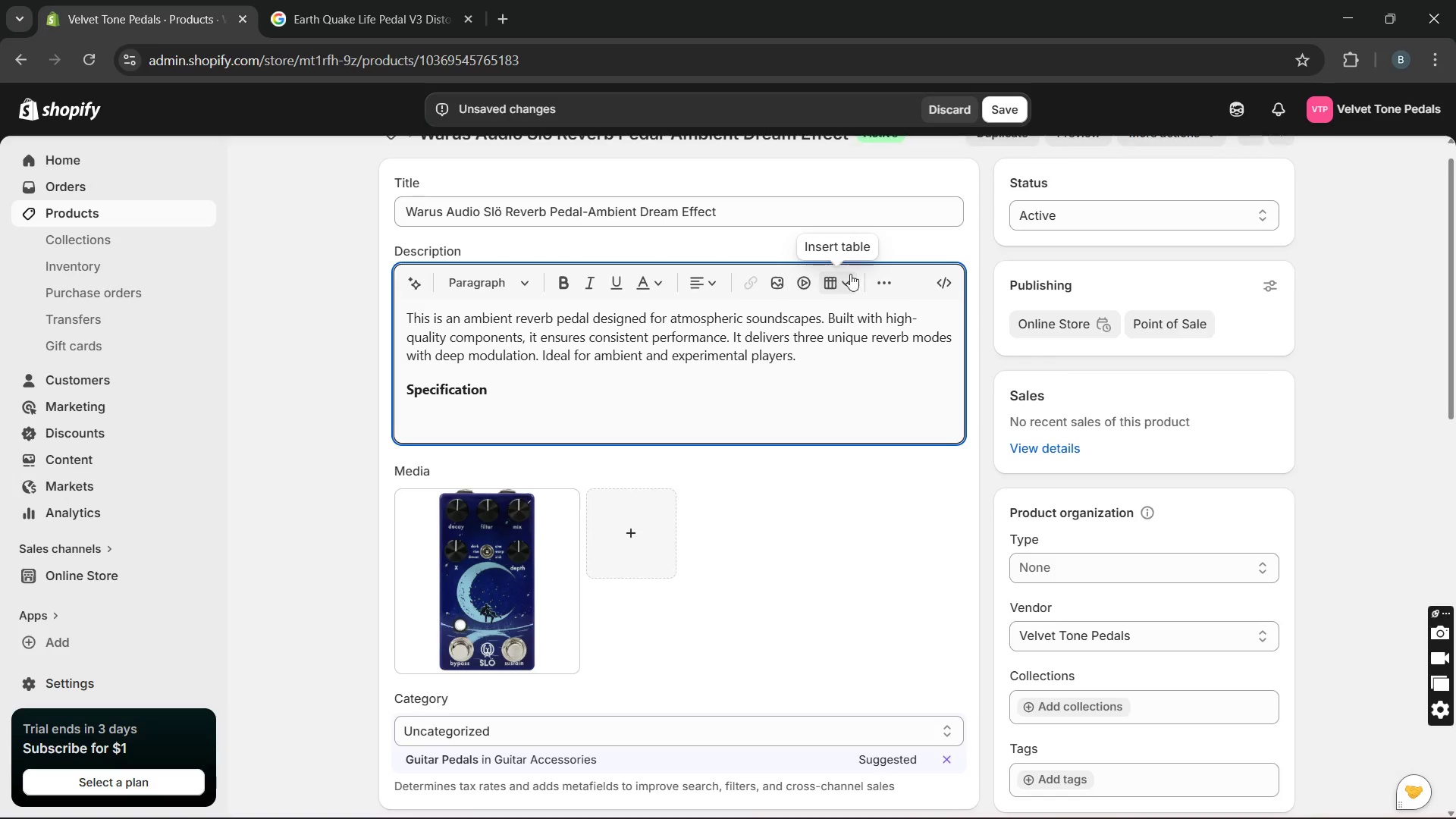 
left_click([890, 282])
 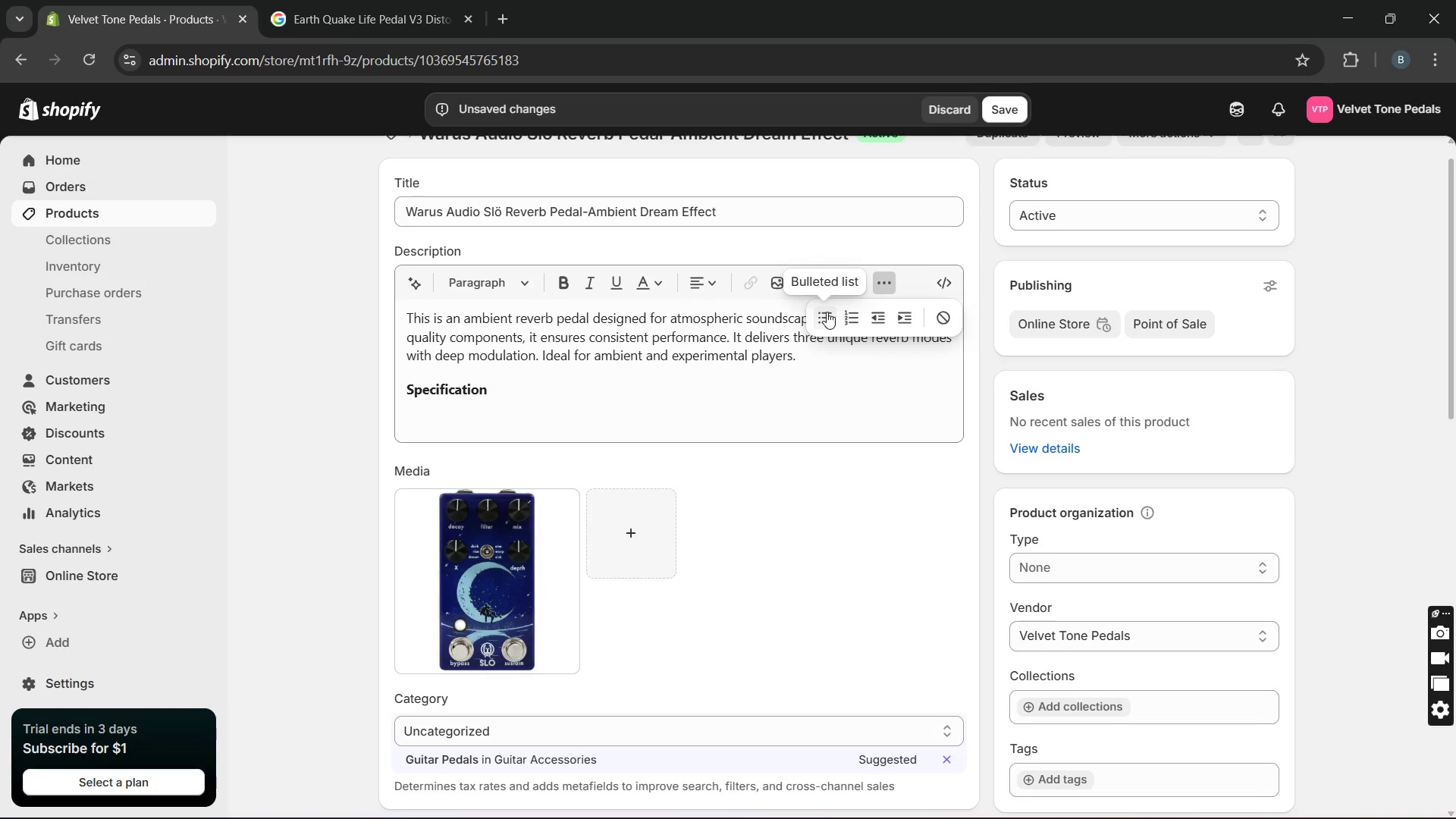 
left_click([827, 312])
 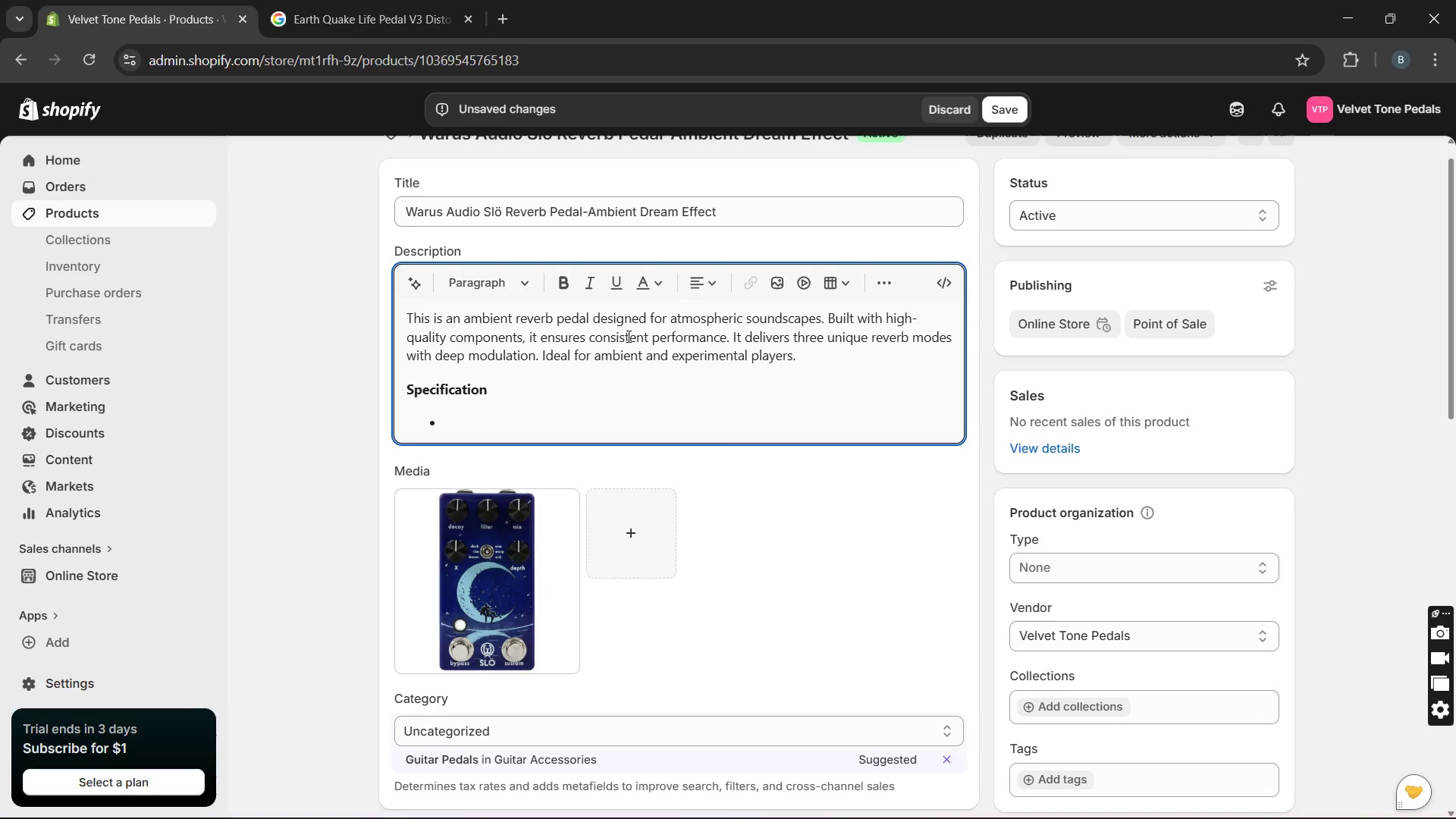 
hold_key(key=CapsLock, duration=0.31)
 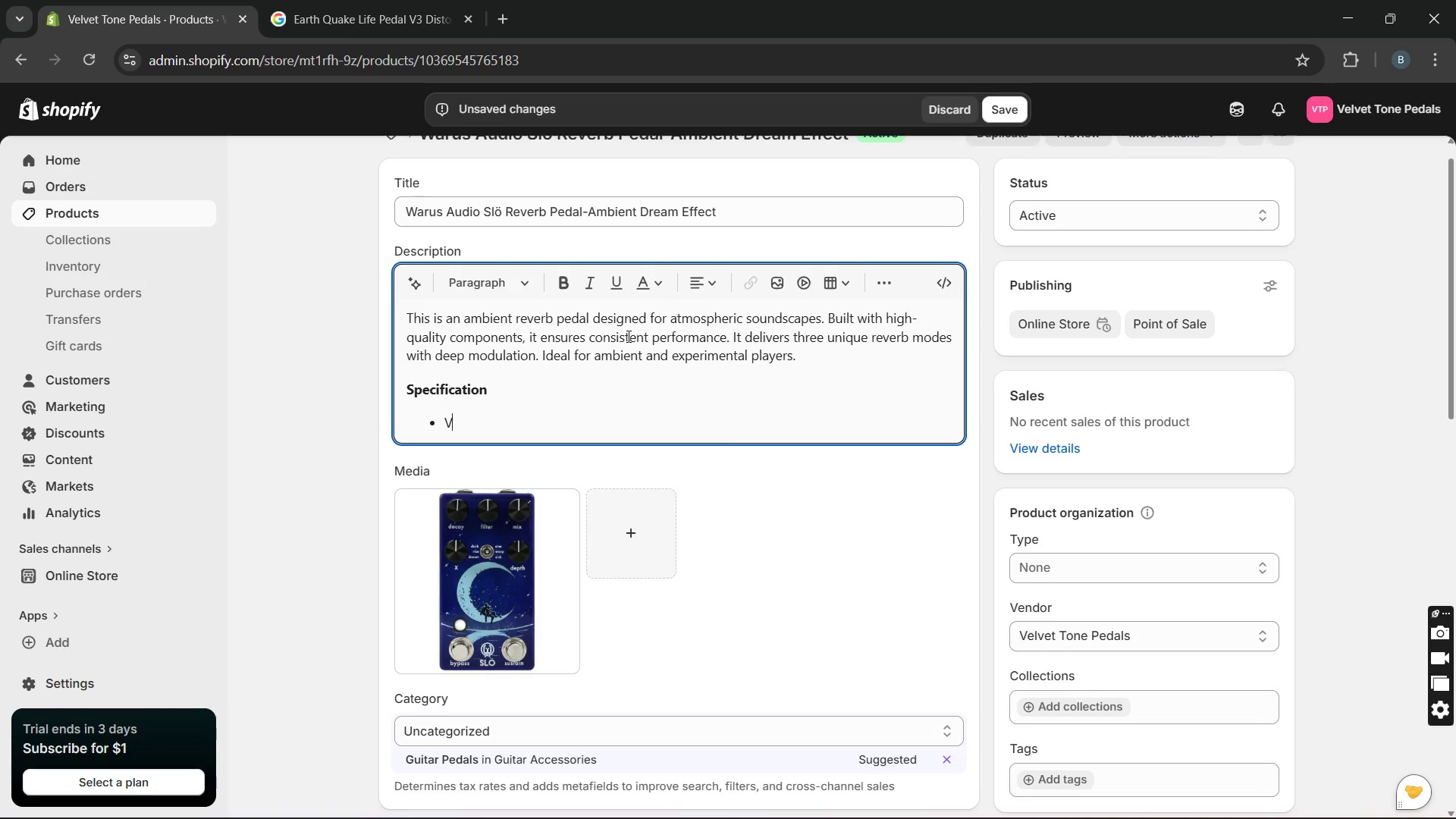 
type(Voltage-)
 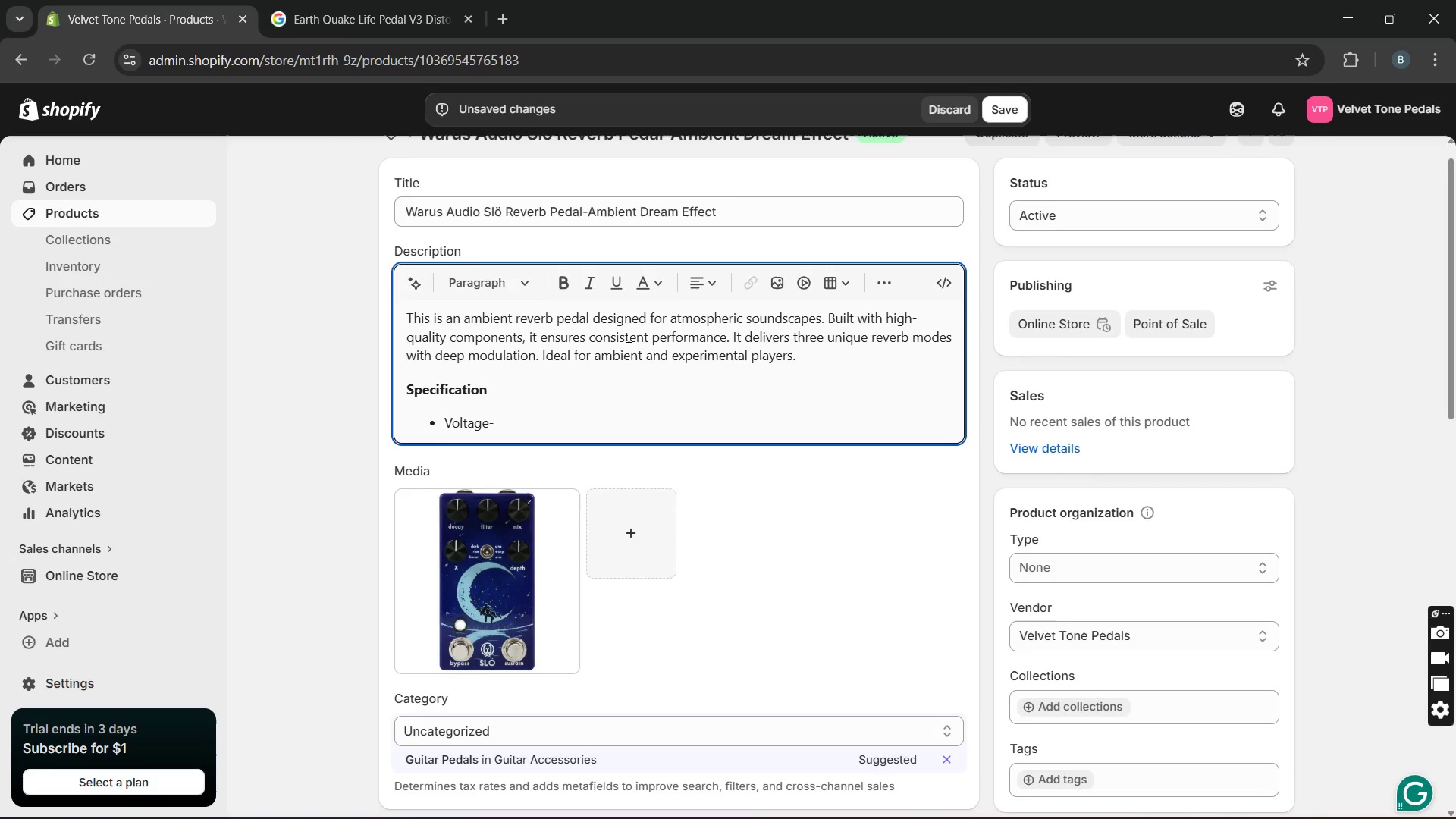 
key(Backspace)
type(: 9V DC Center nE)
key(Backspace)
key(Backspace)
type(Negative)
 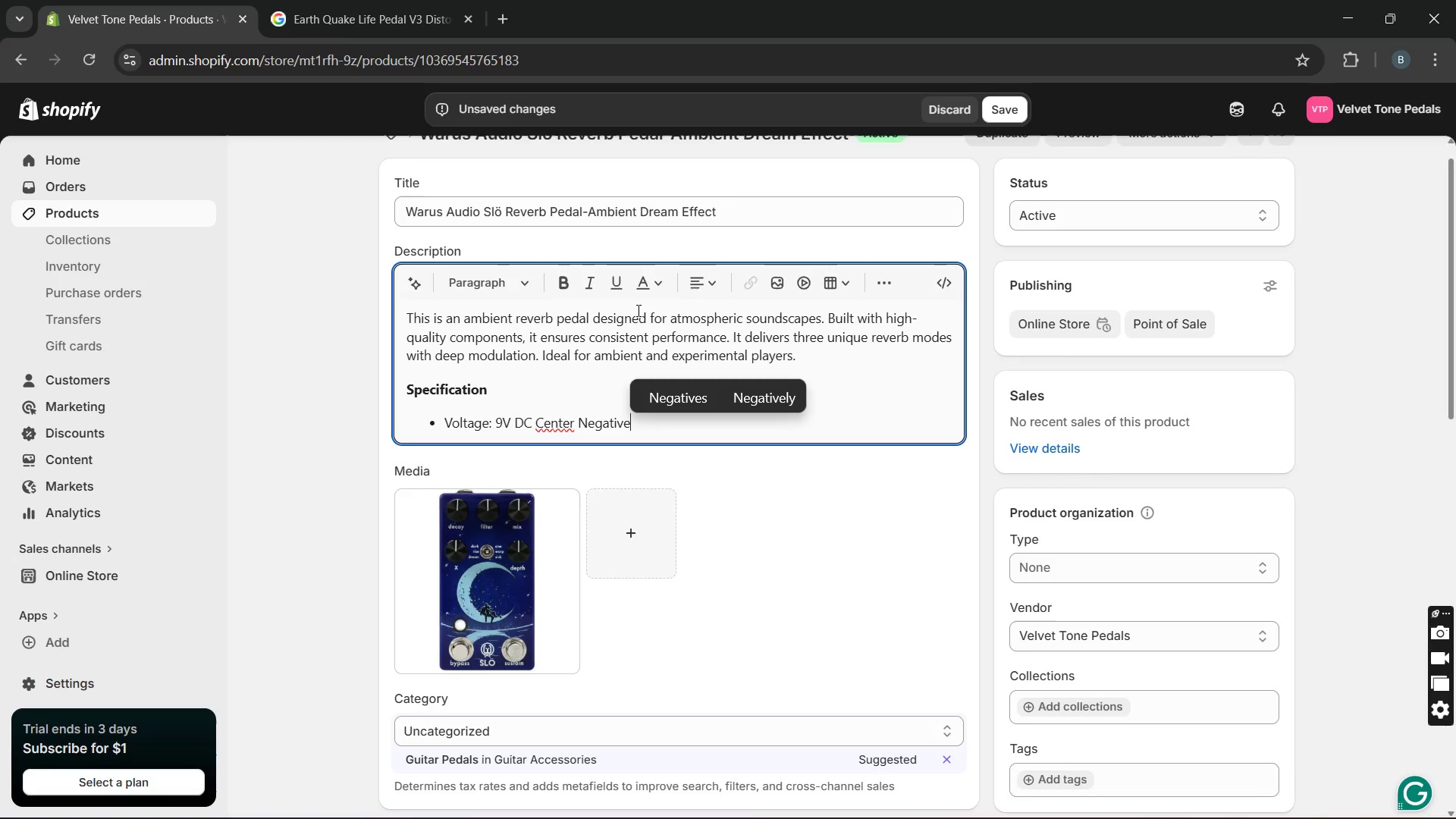 
hold_key(key=CapsLock, duration=0.8)
 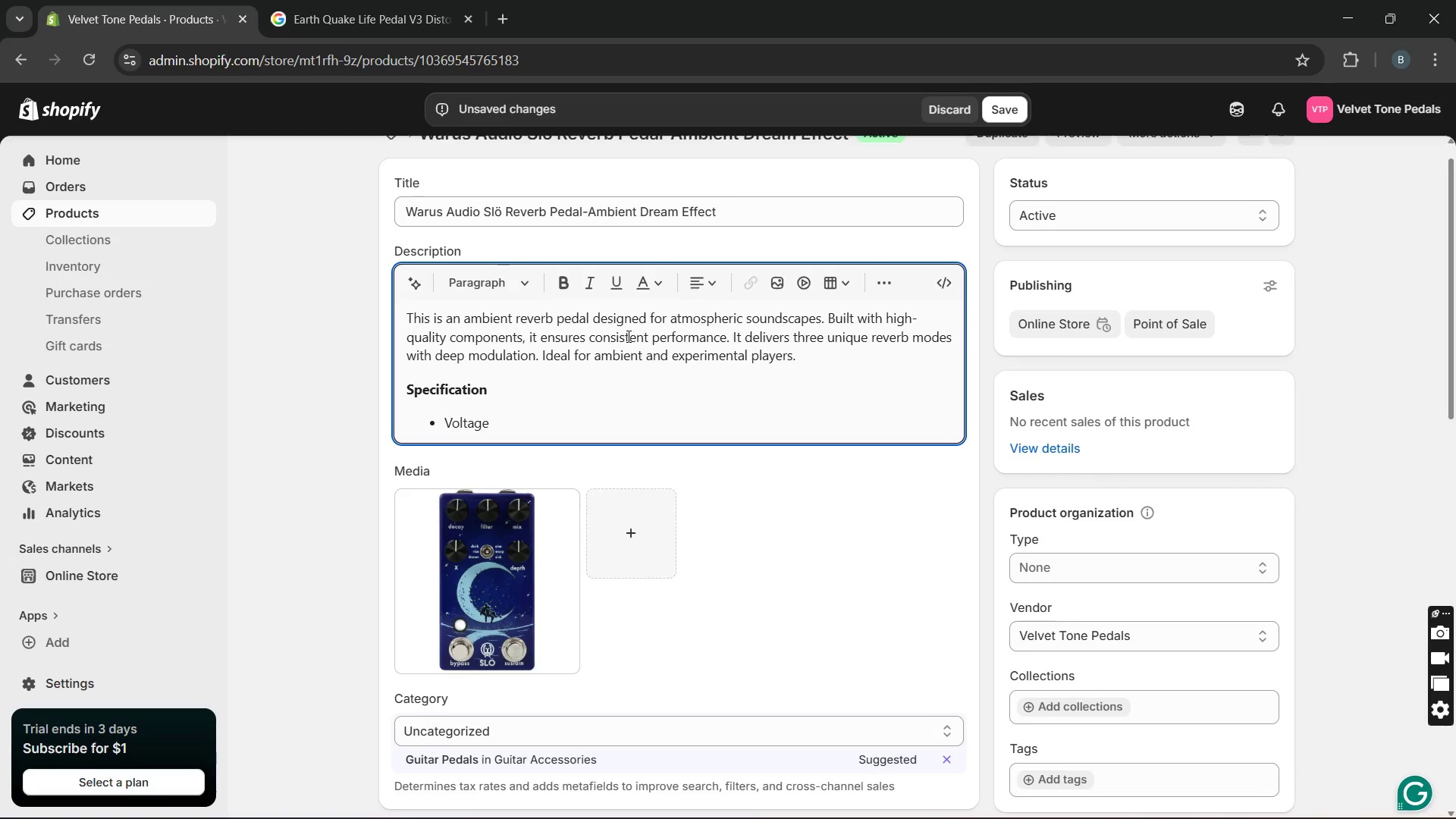 
key(Enter)
 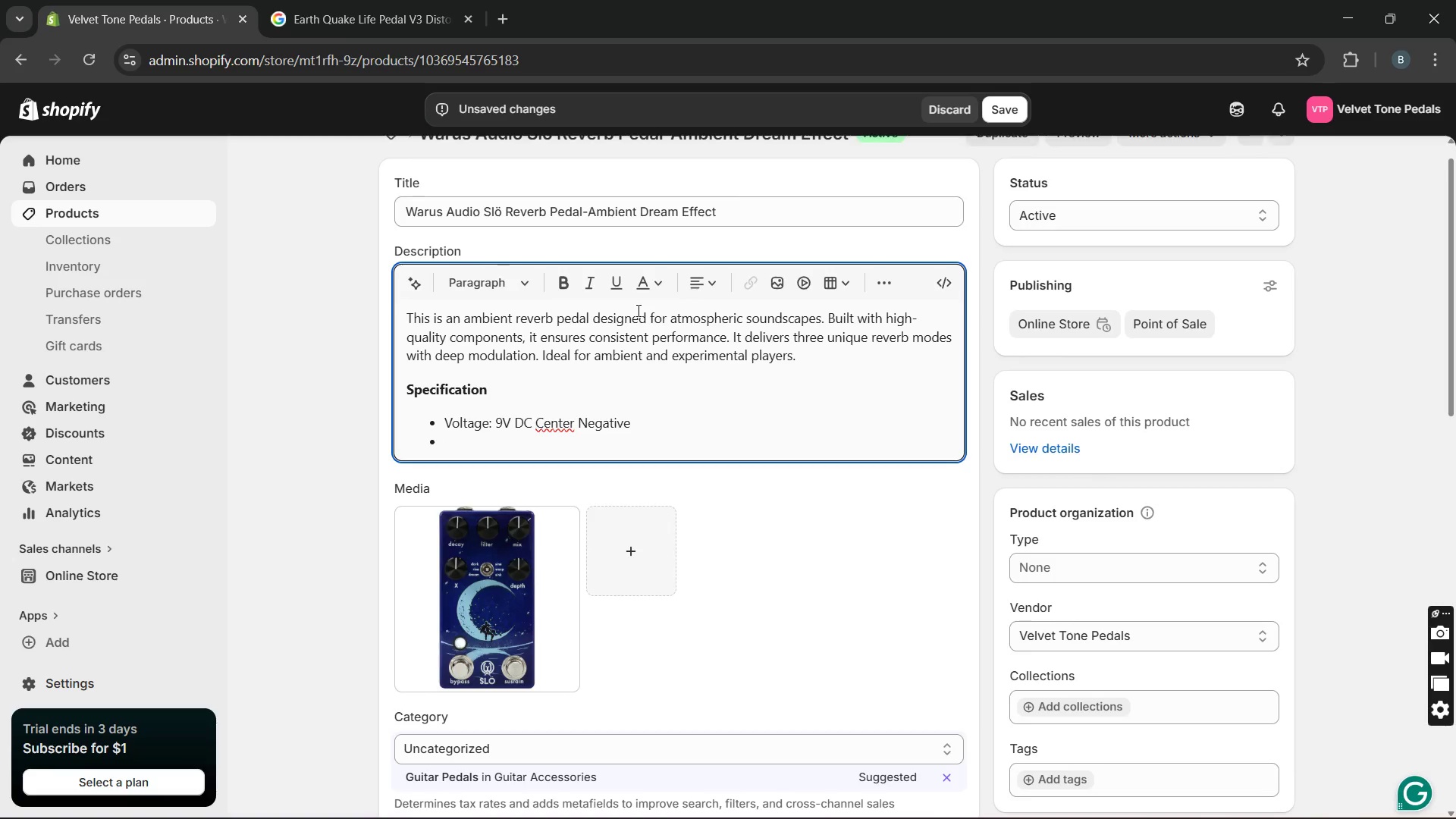 
key(CapsLock)
 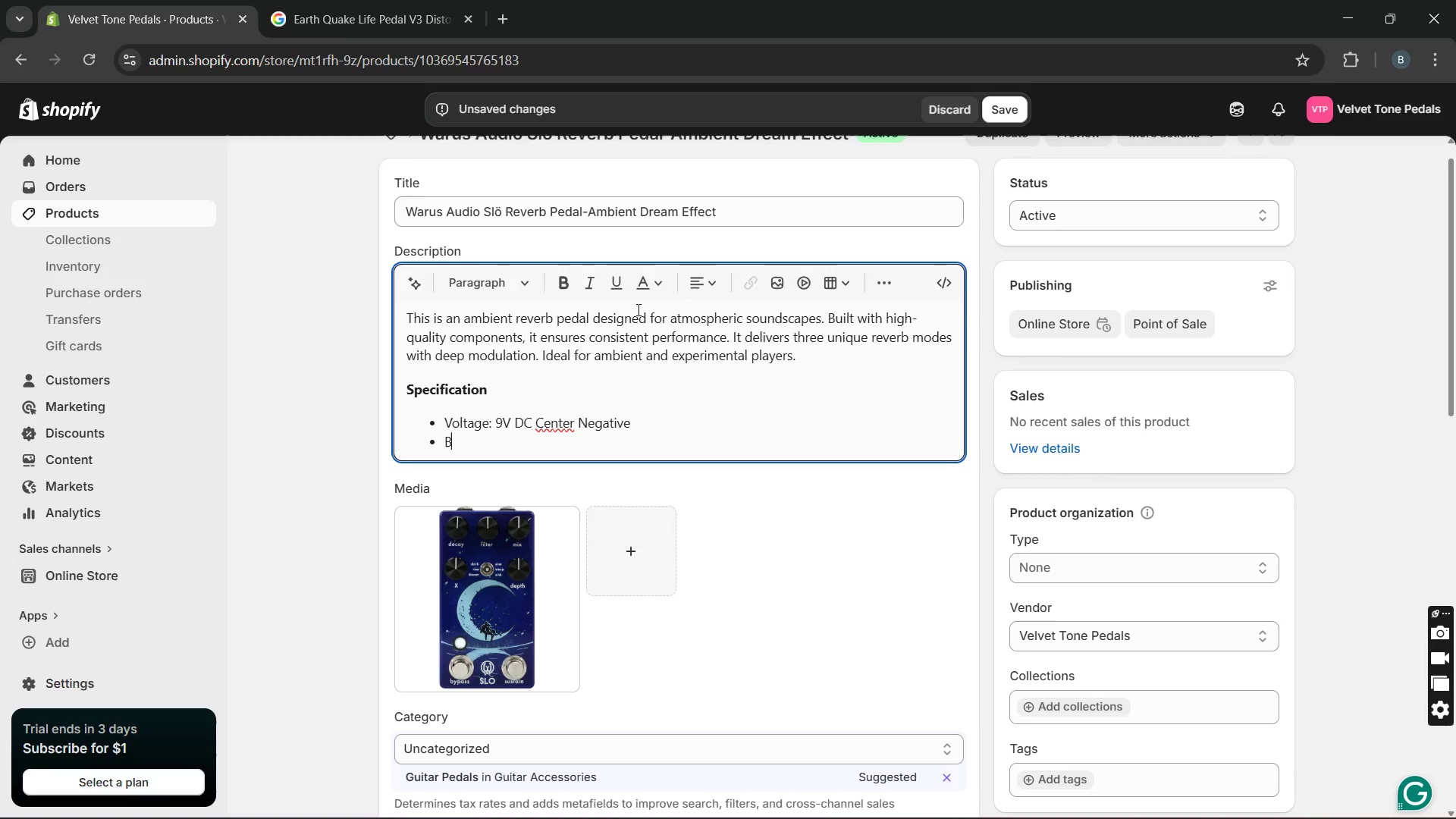 
type(Bypass: True Bypass)
 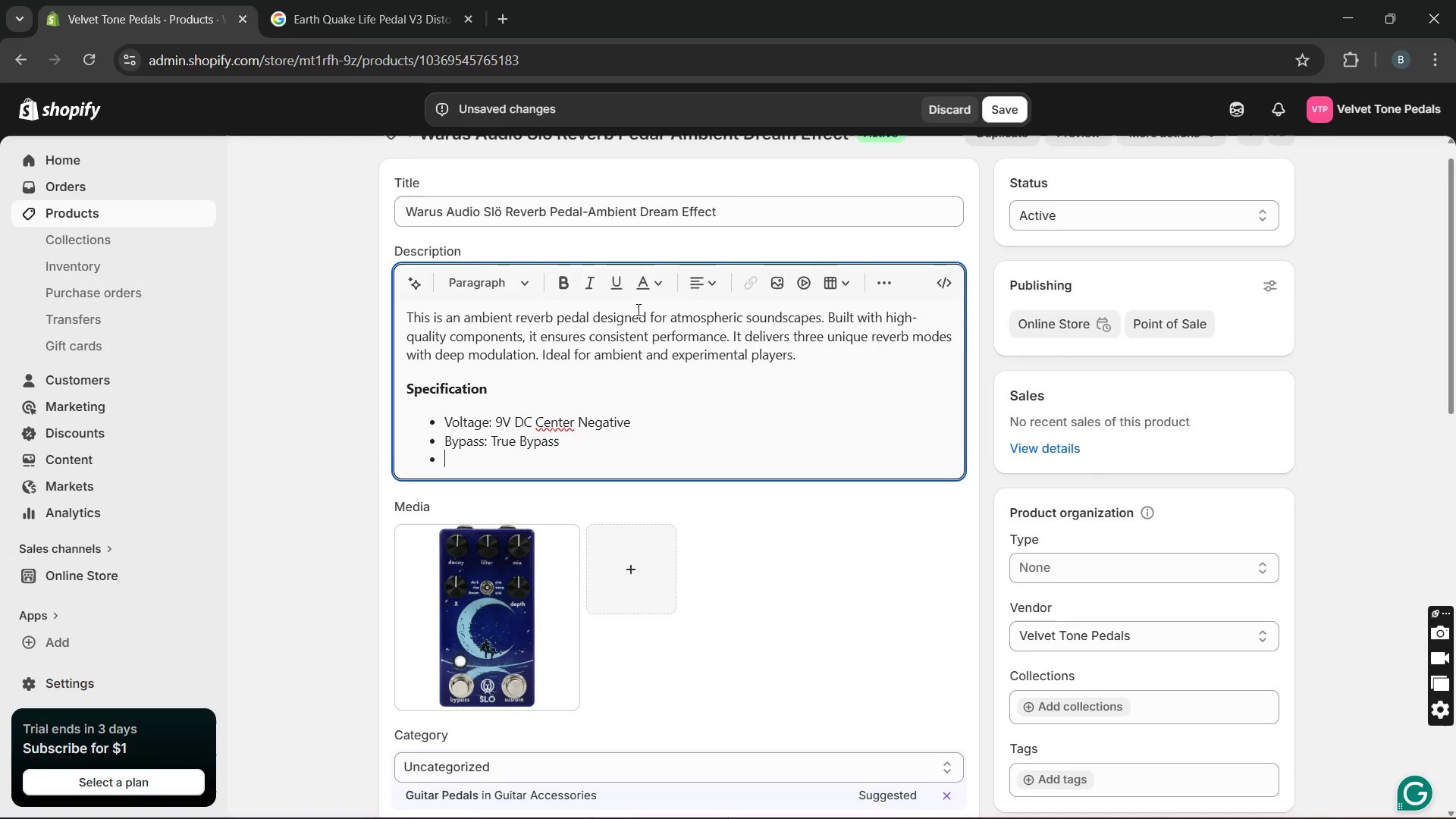 
 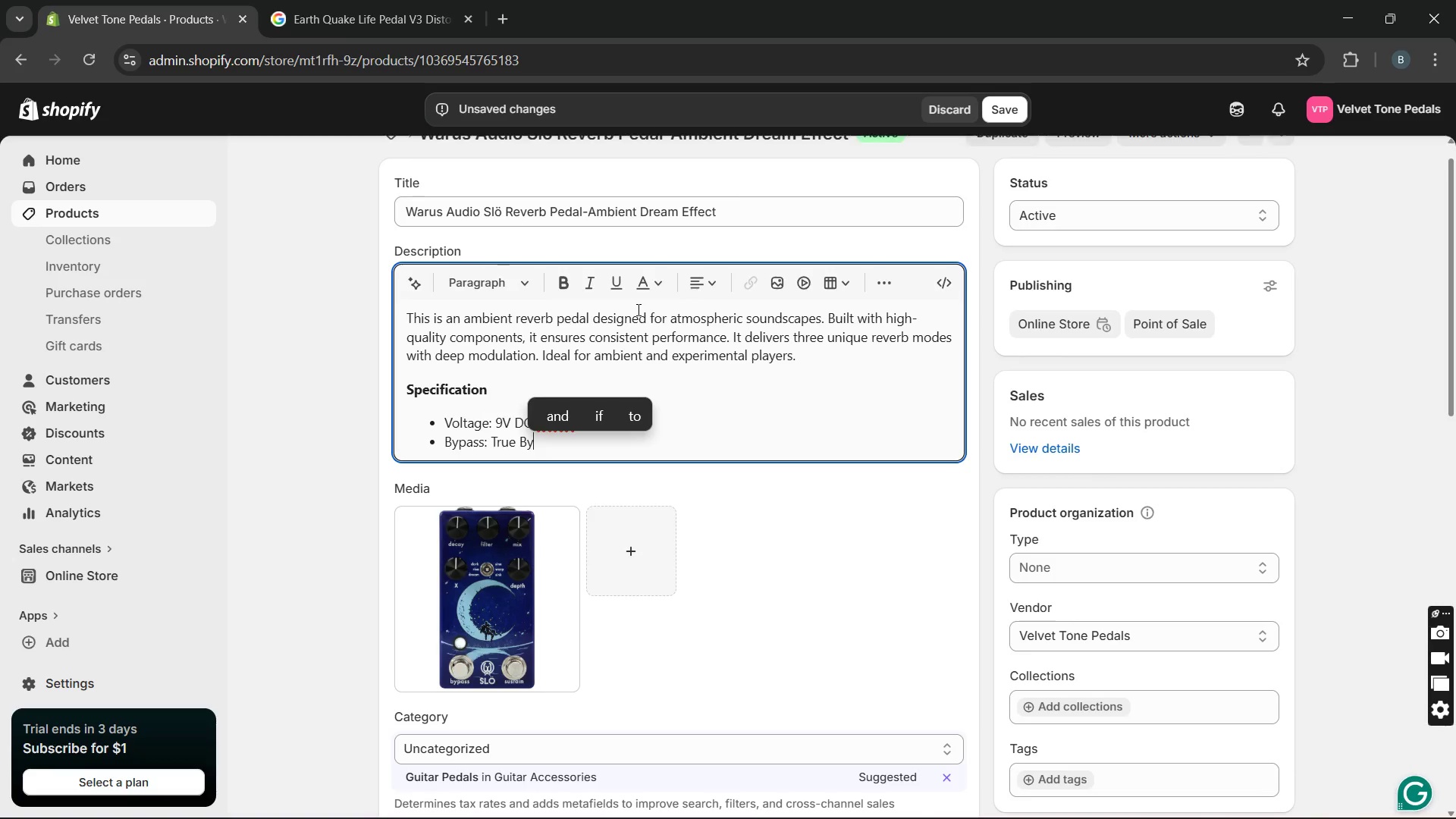 
key(Enter)
 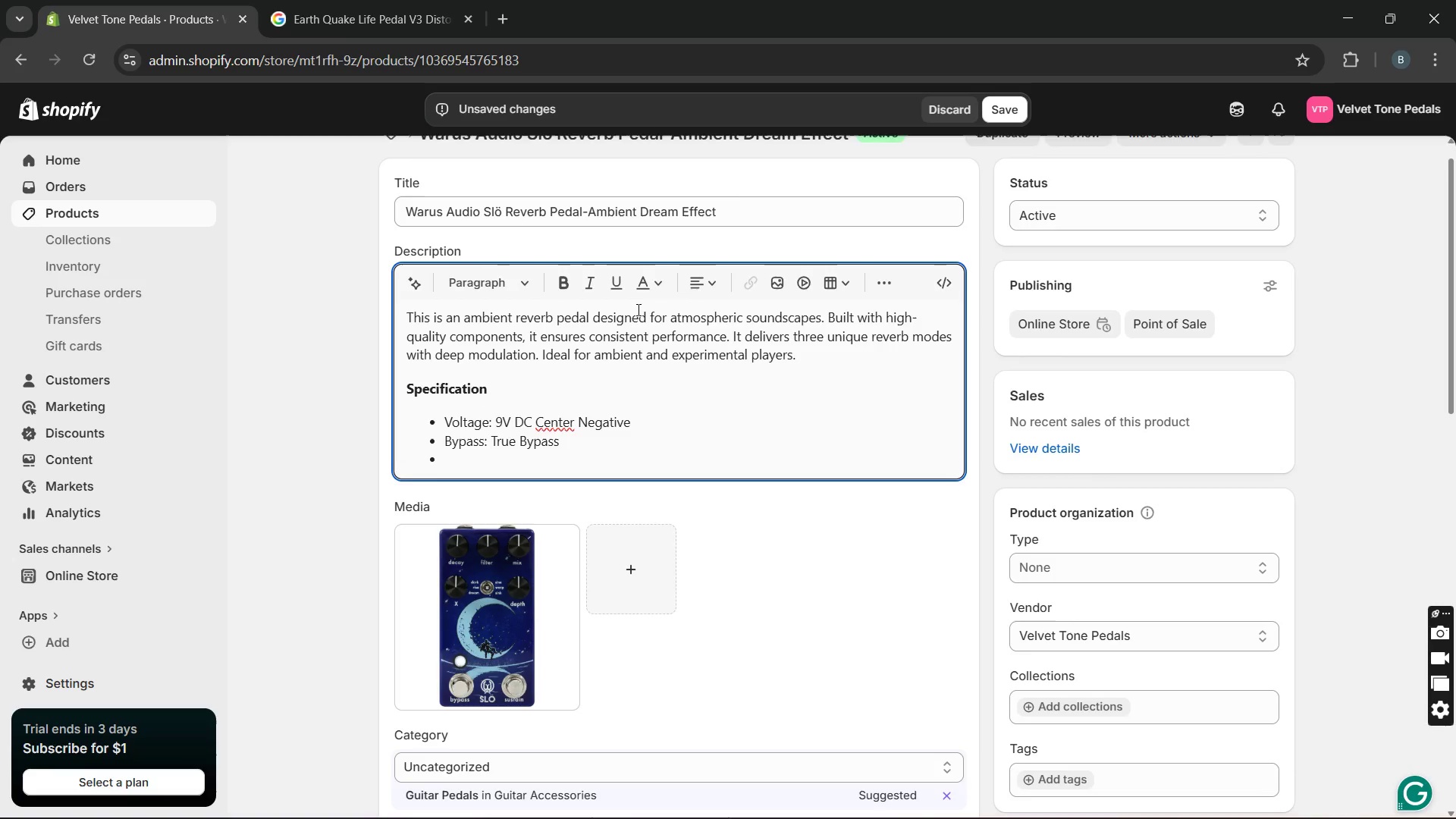 
type(i/o: Mono i)
key(Backspace)
type(In / Mono Out)
 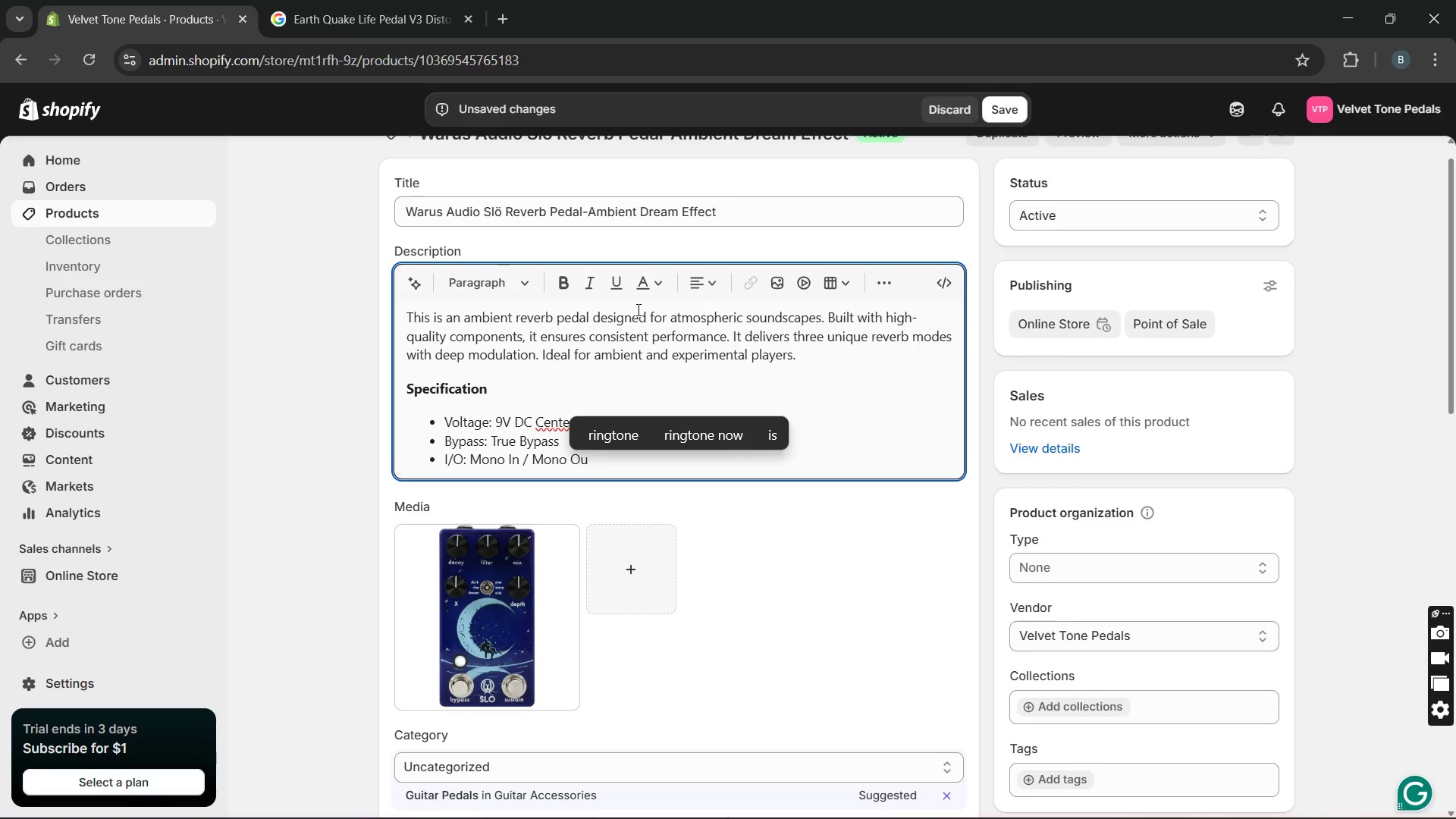 
 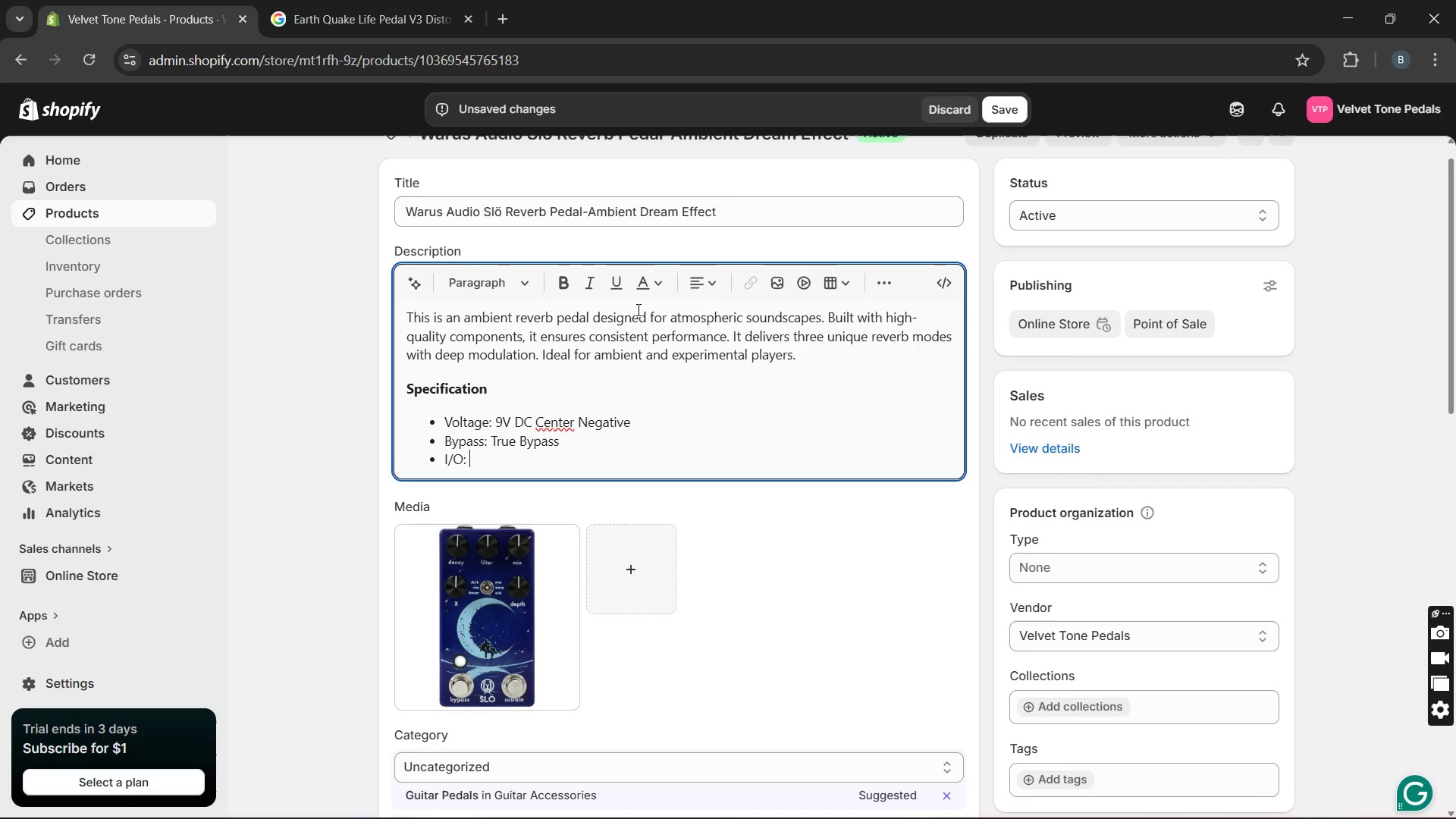 
hold_key(key=CapsLock, duration=0.36)
 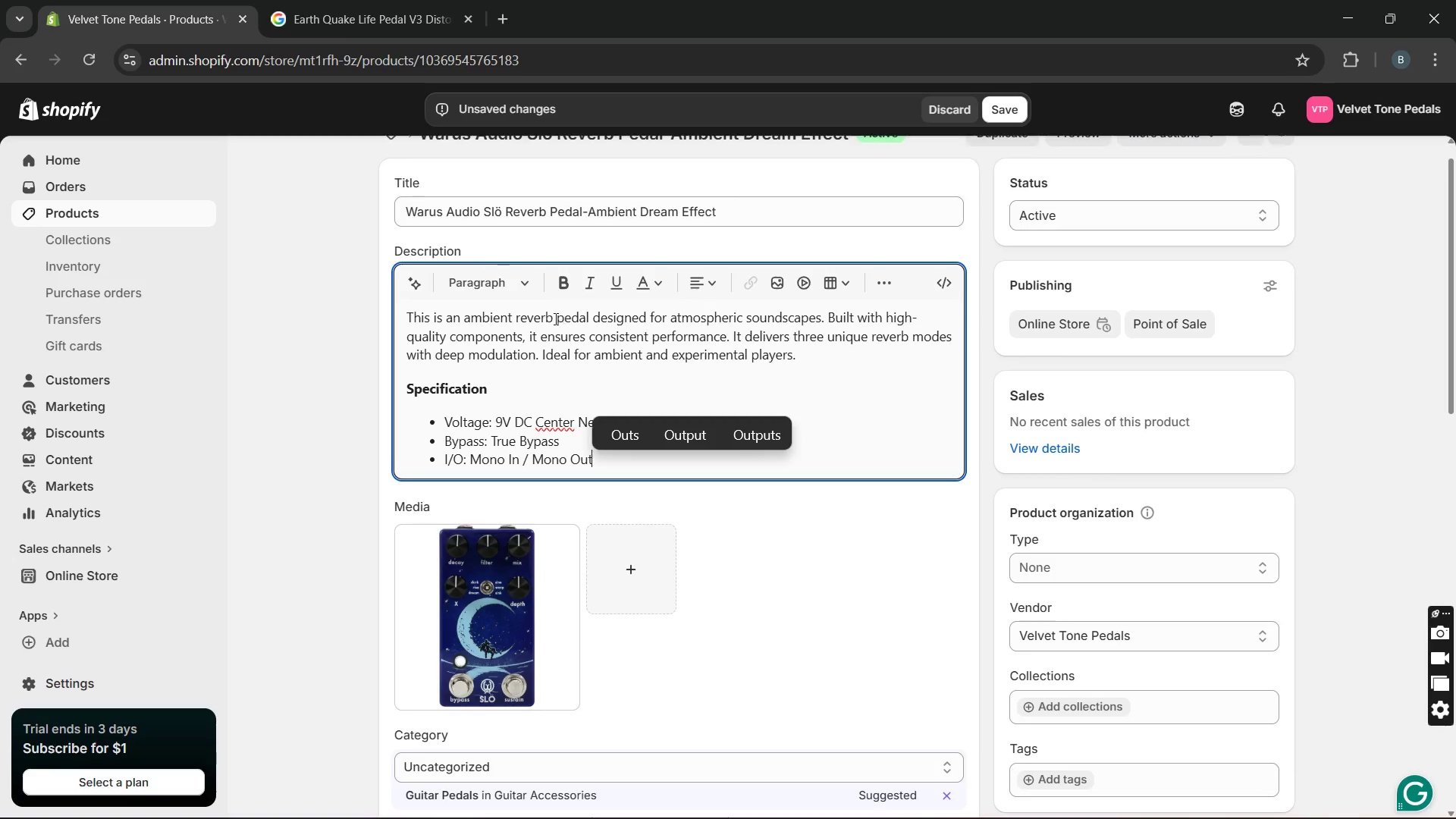 
wait(6.94)
 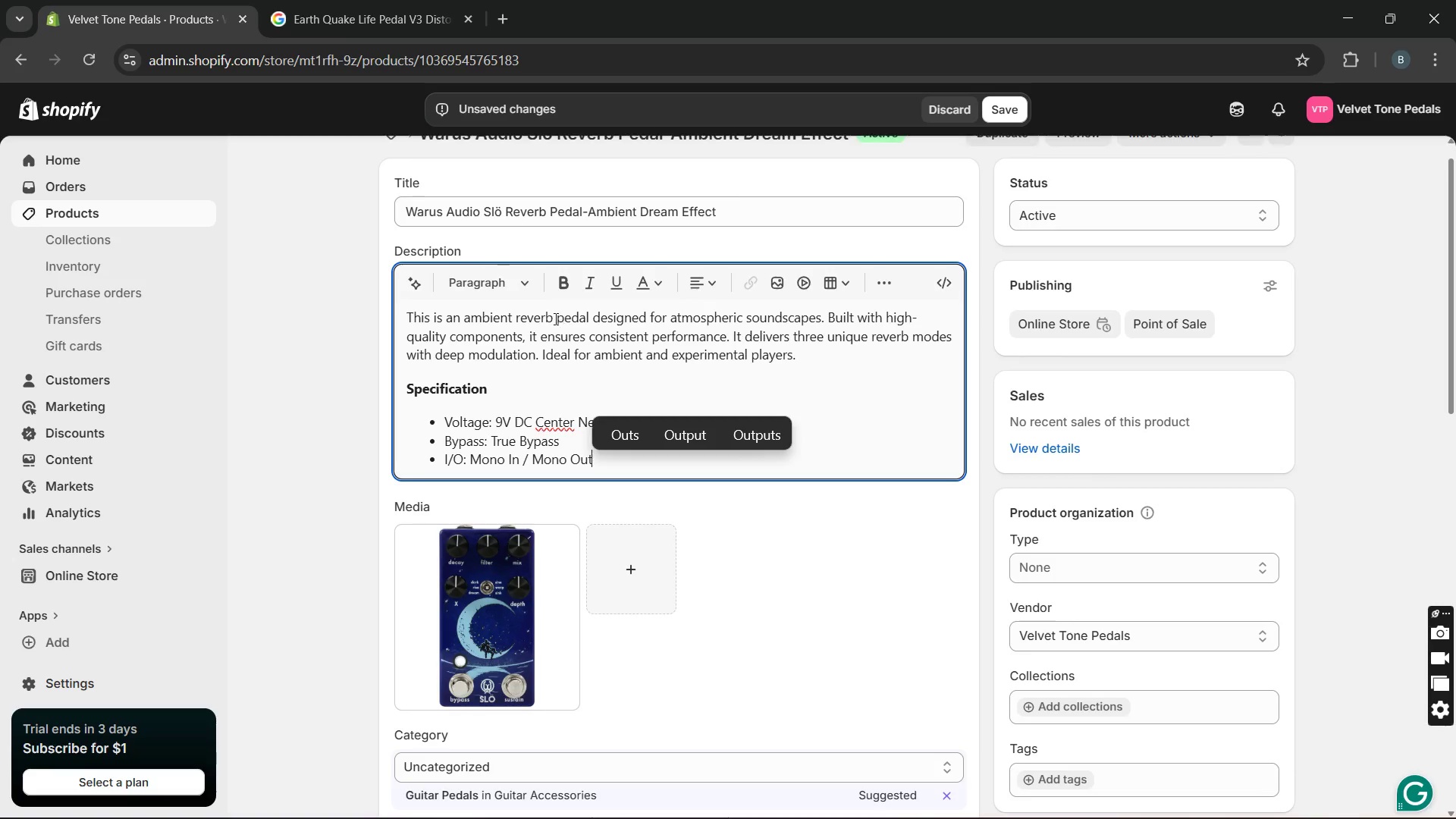 
left_click([1022, 117])
 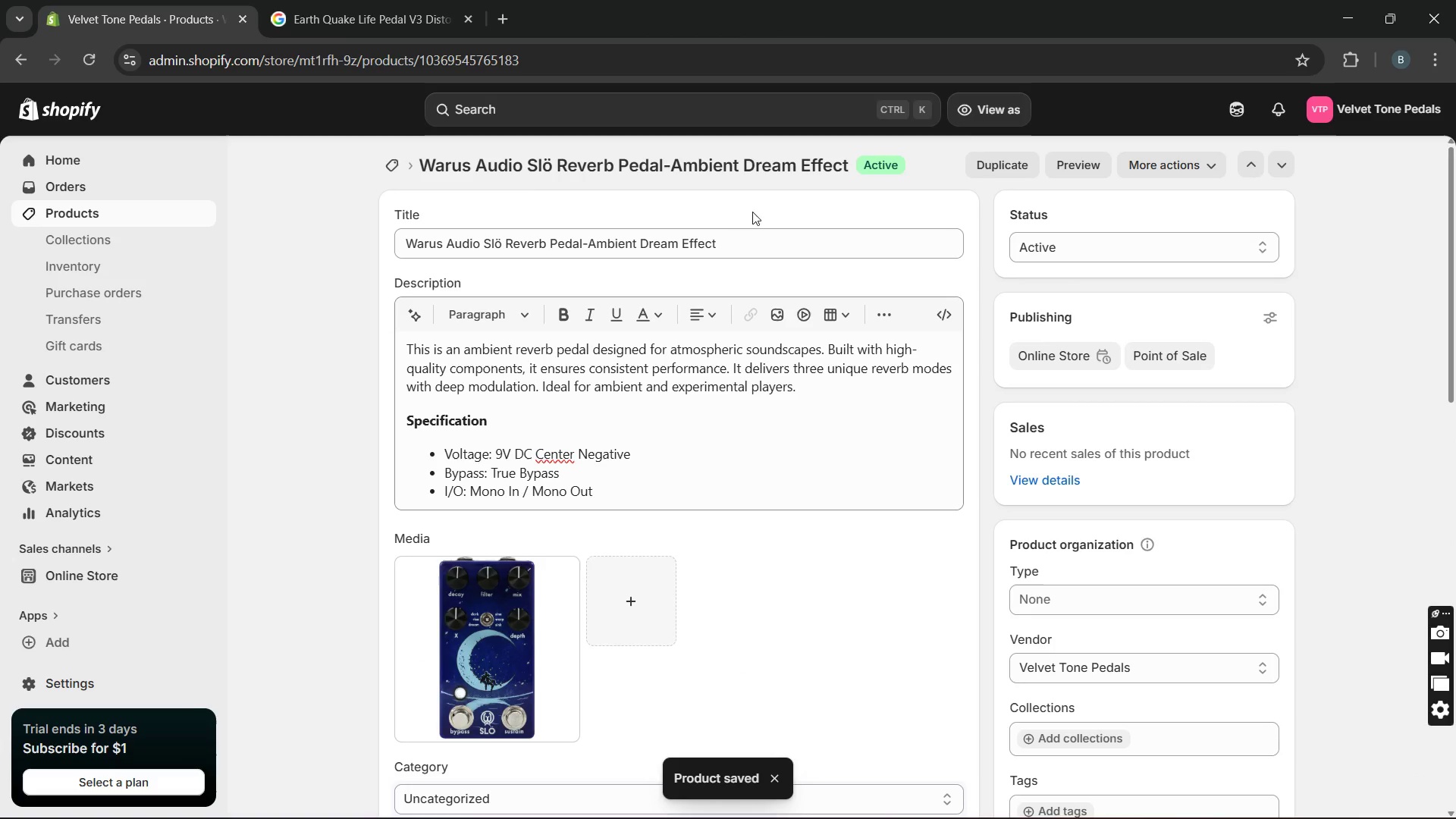 
wait(6.81)
 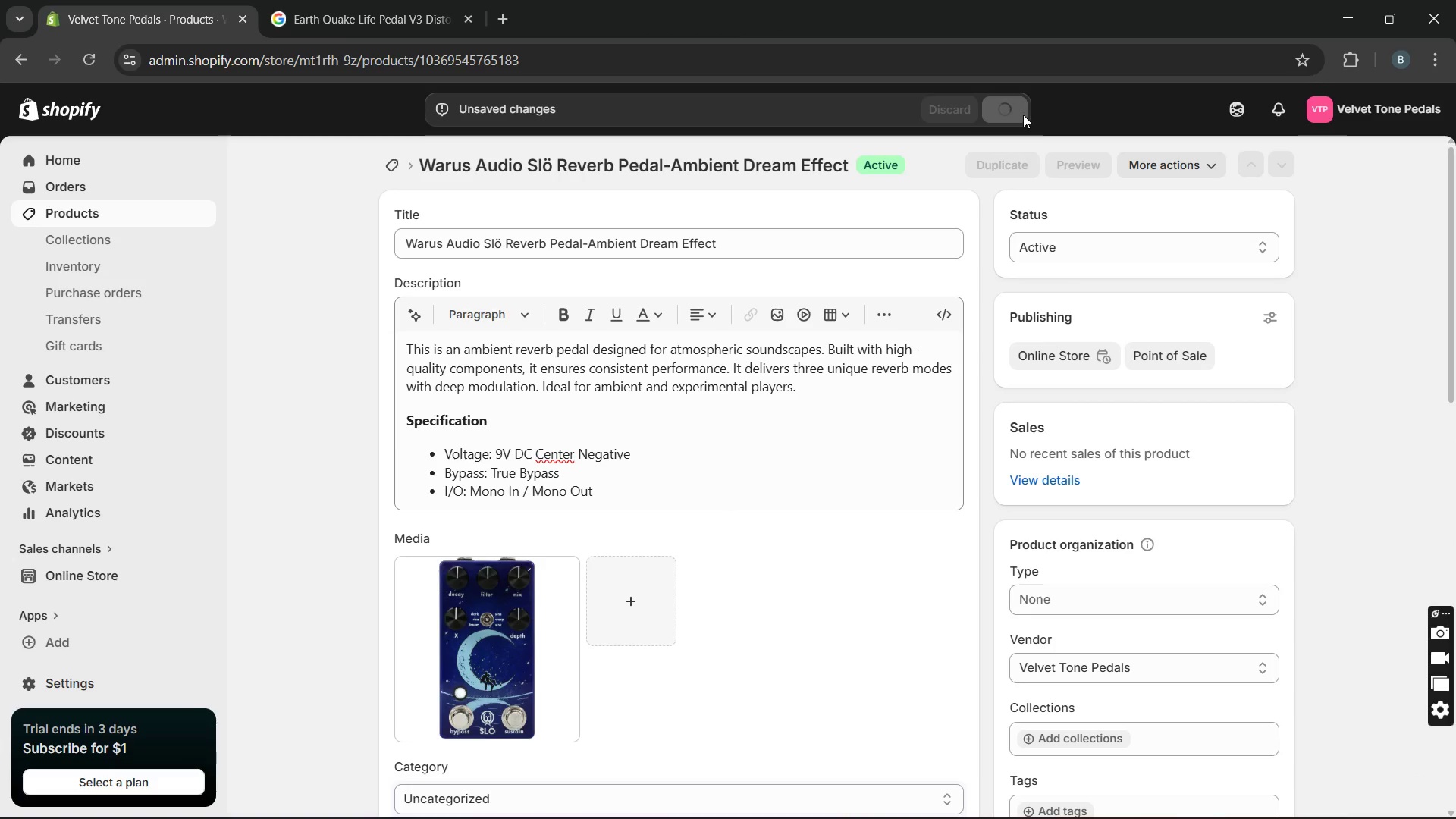 
left_click([180, 215])
 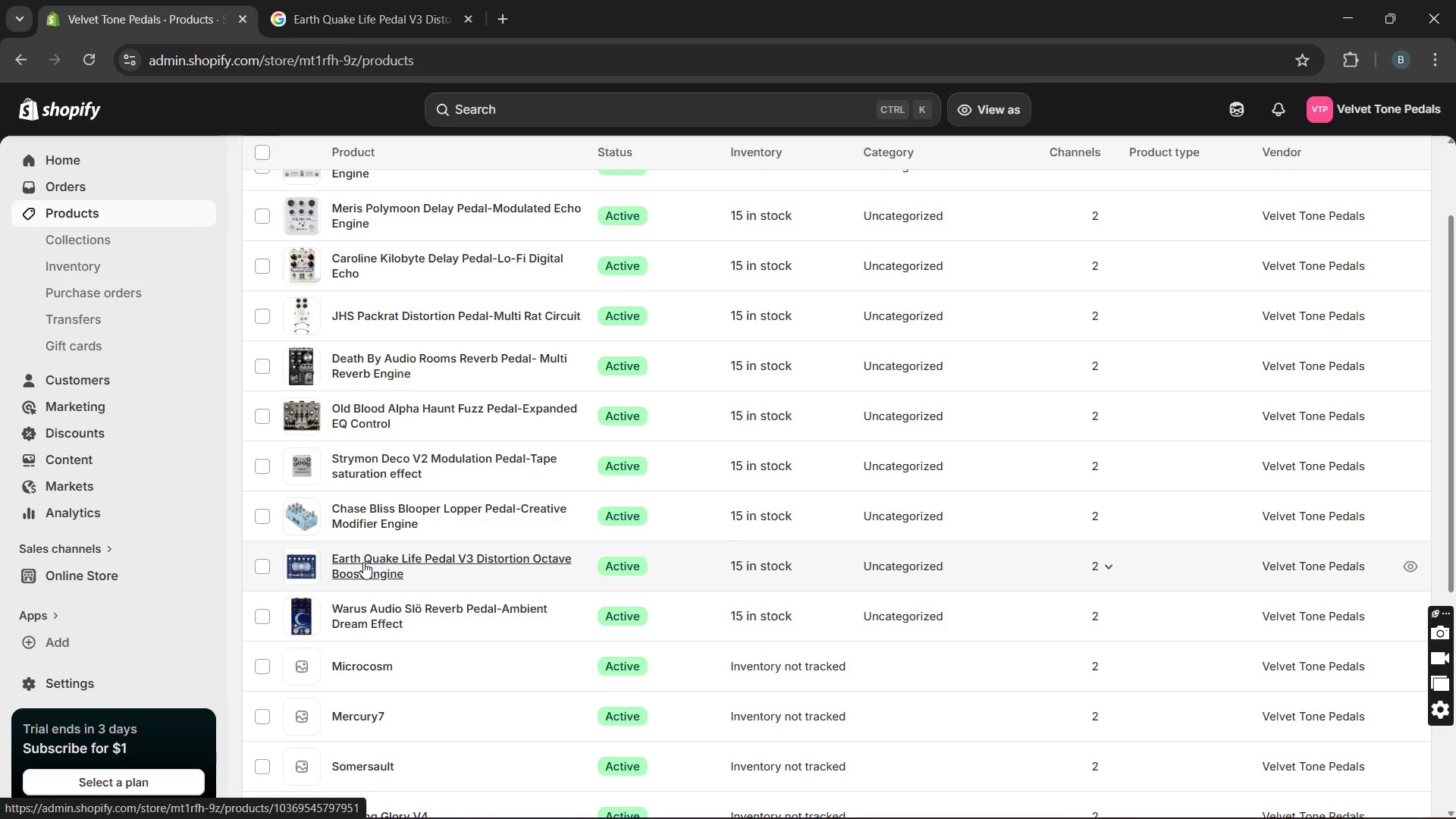 
wait(5.86)
 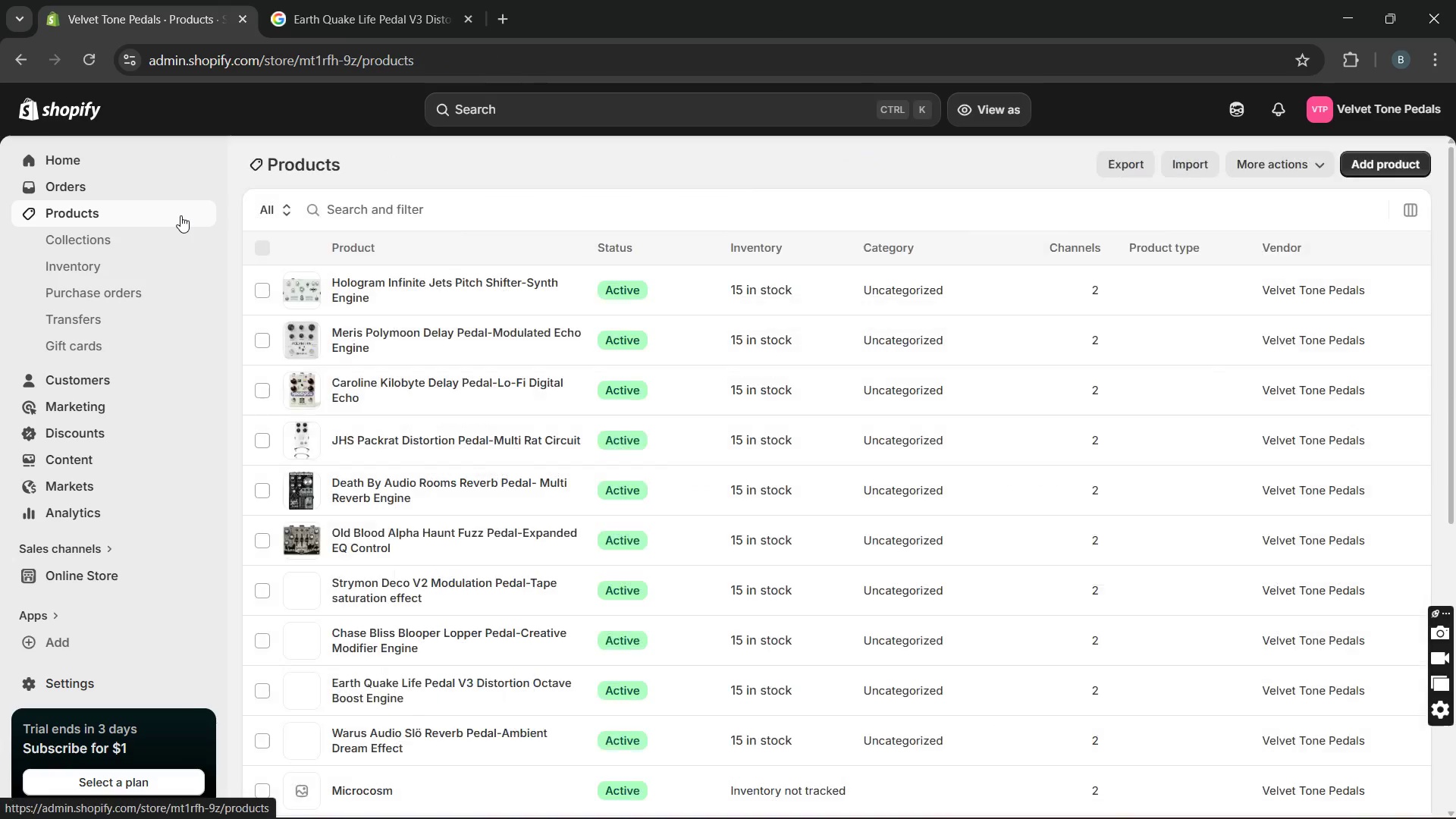 
left_click([363, 562])
 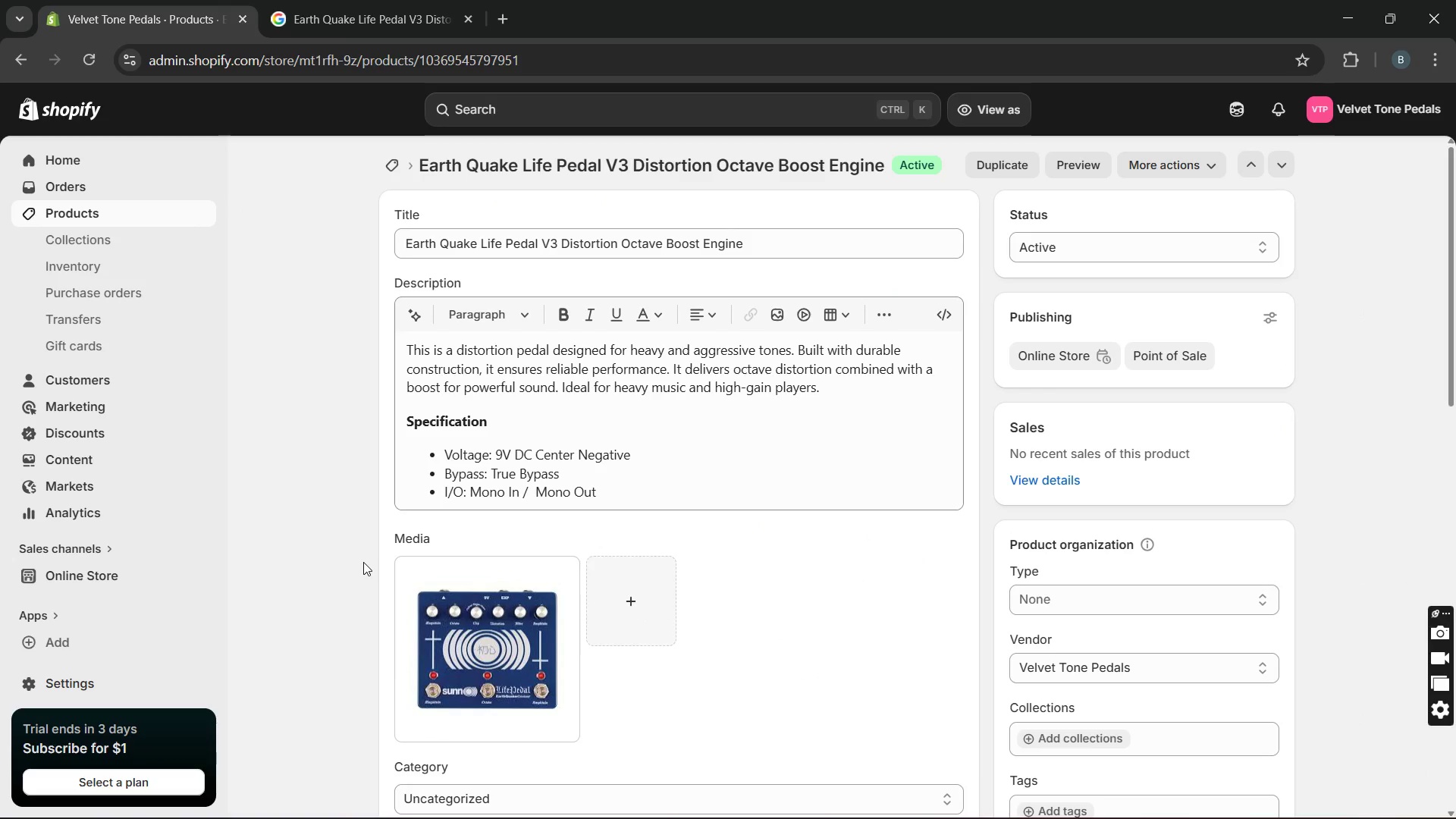 
wait(8.56)
 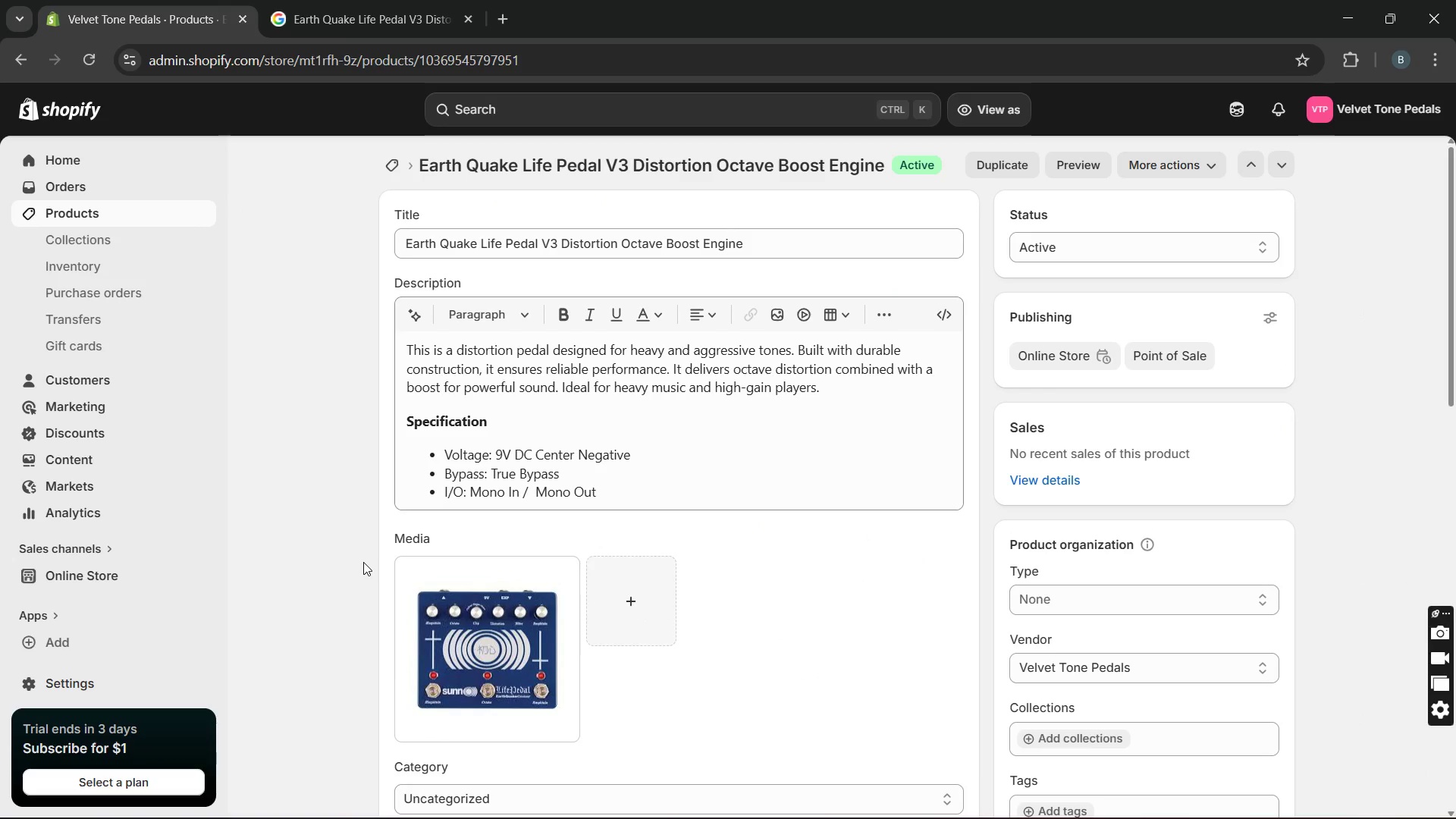 
left_click([392, 166])
 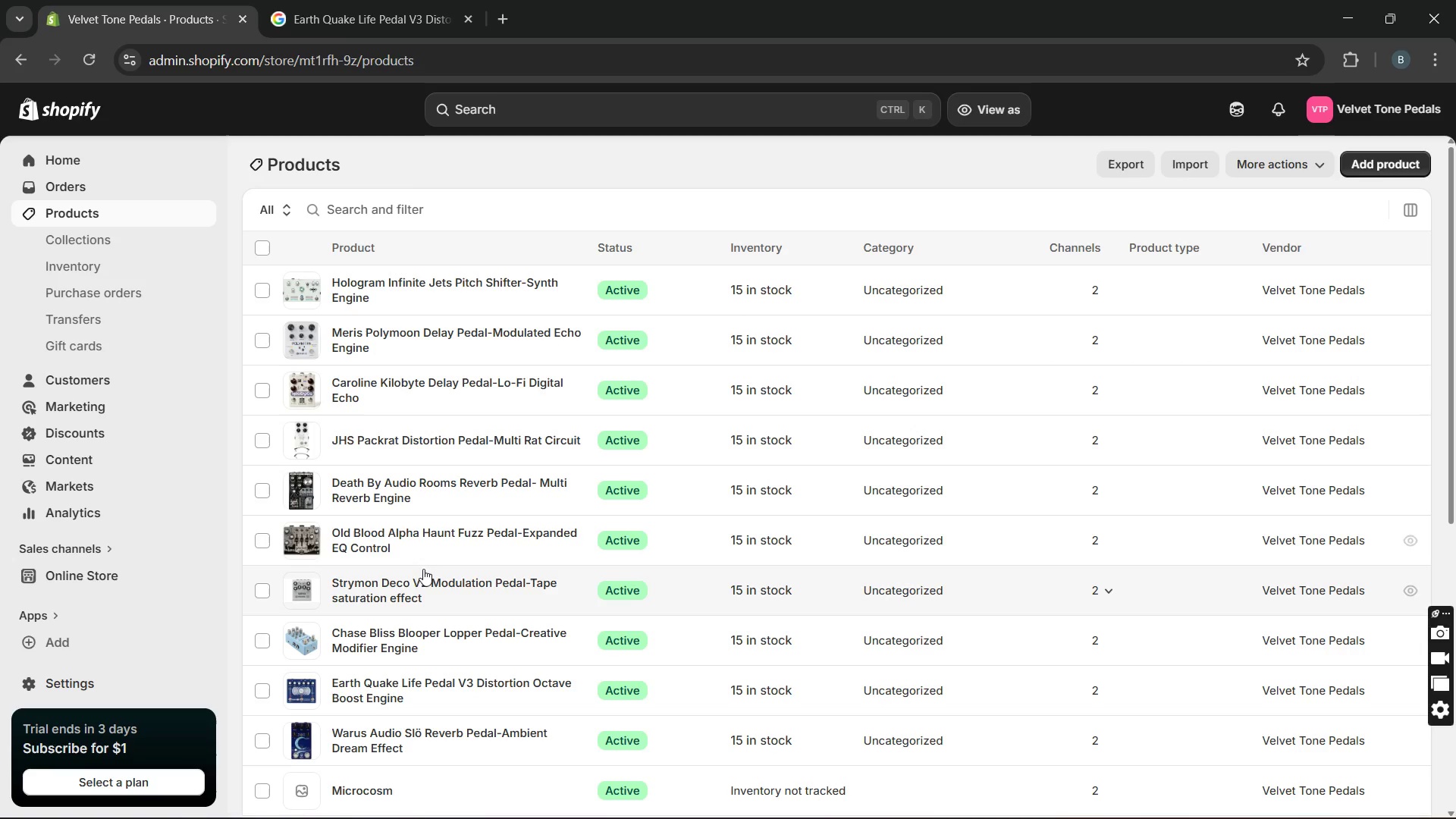 
left_click([386, 636])
 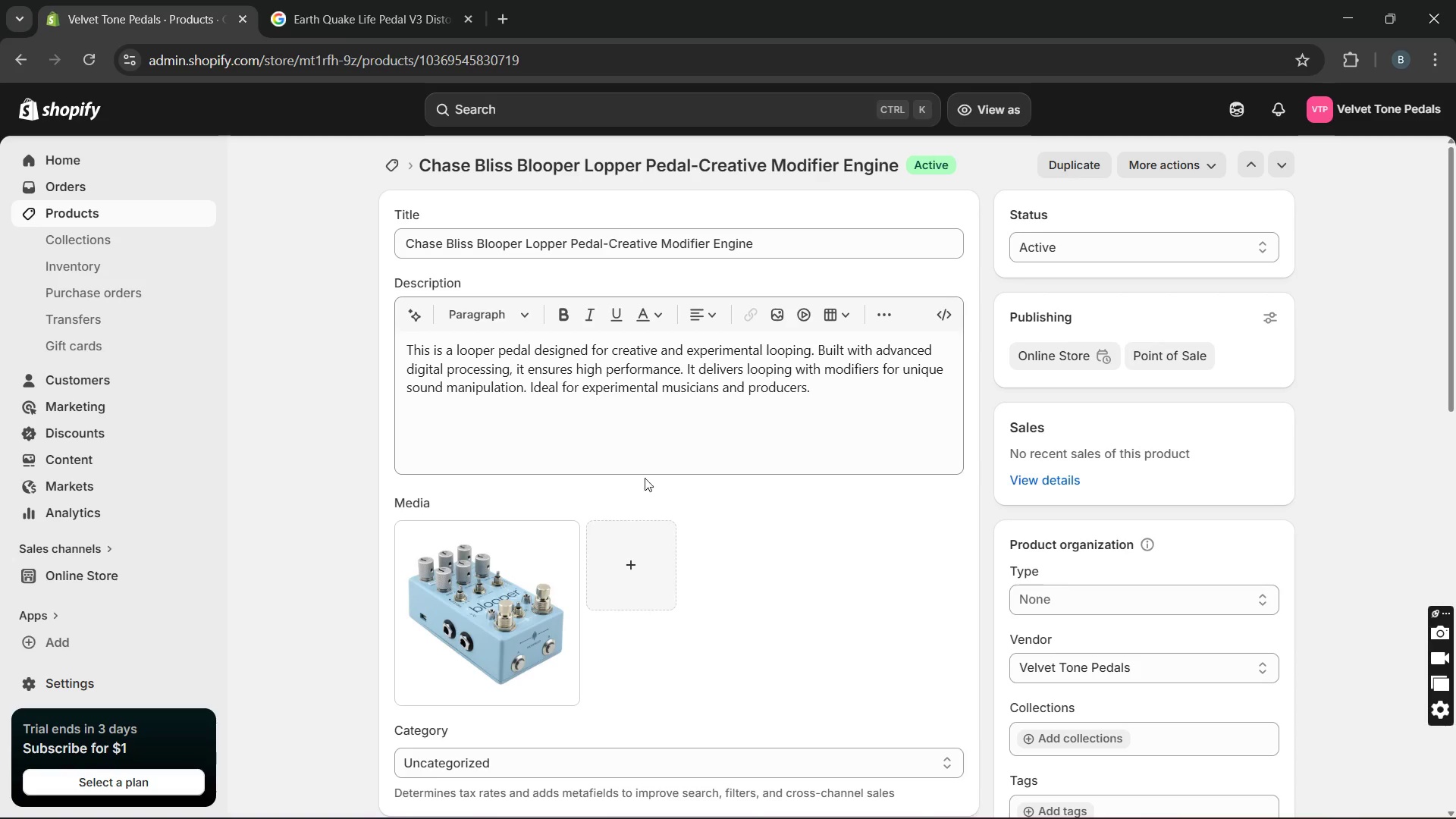 
wait(6.69)
 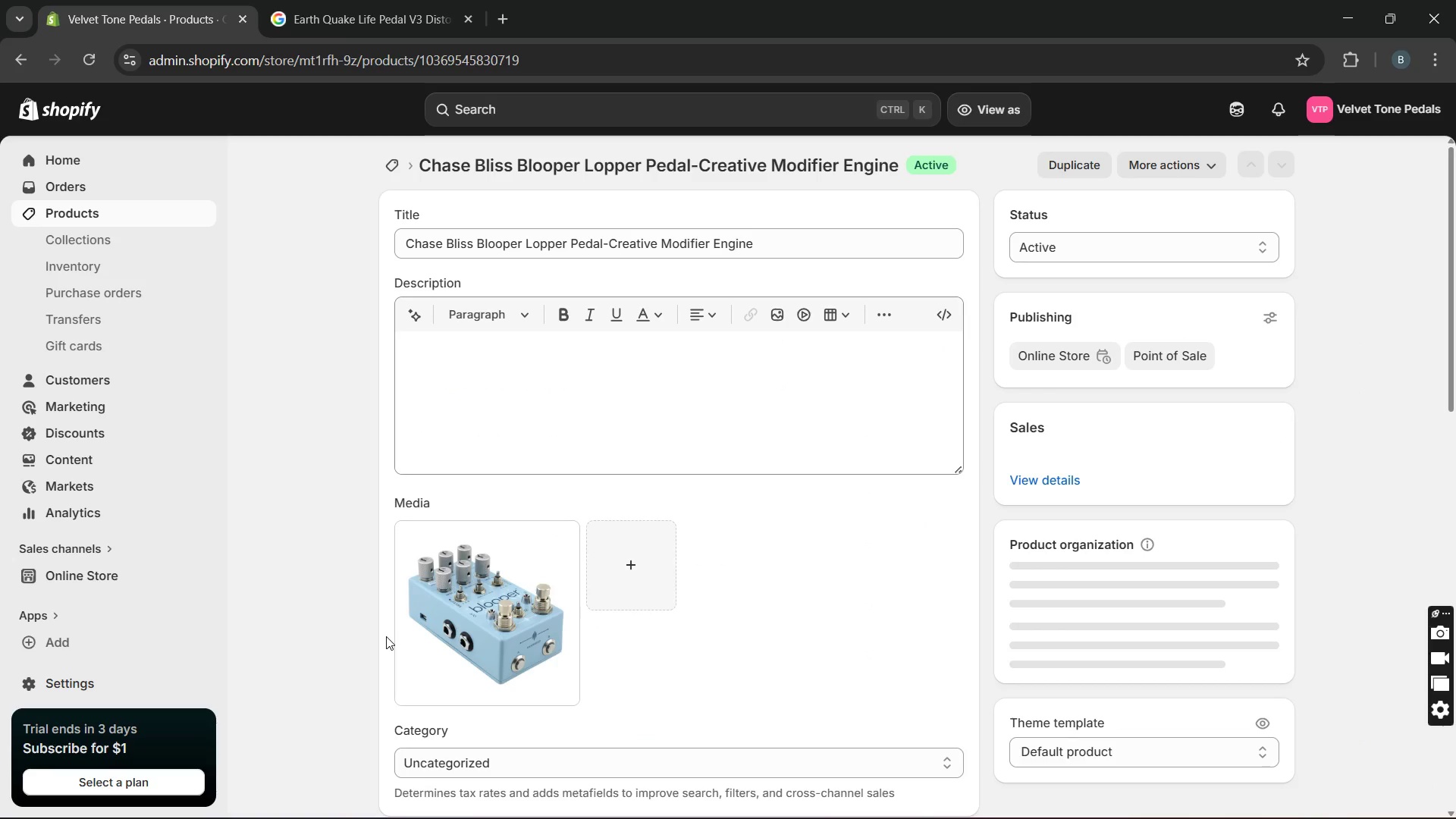 
left_click([843, 399])
 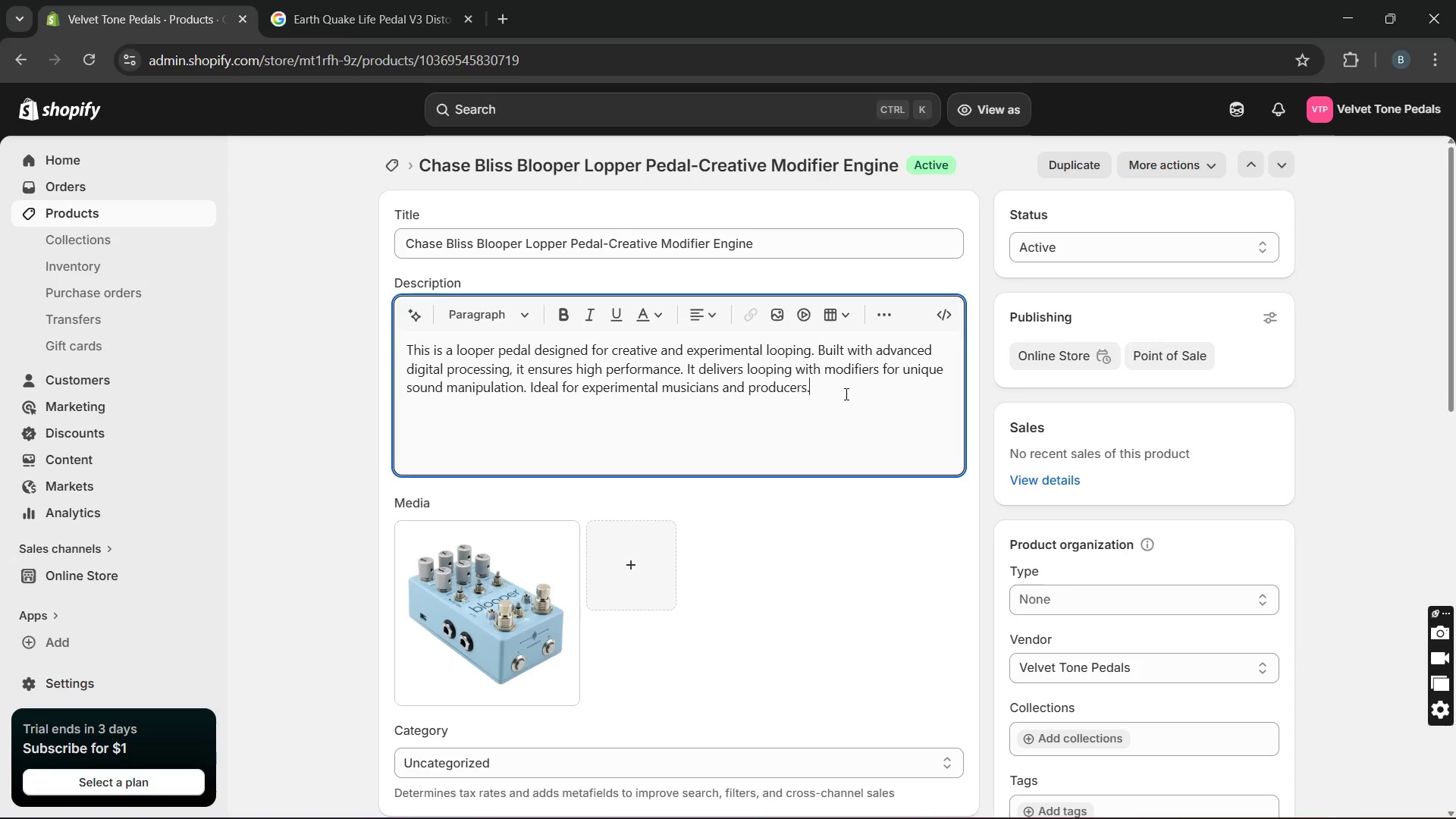 
key(Enter)
 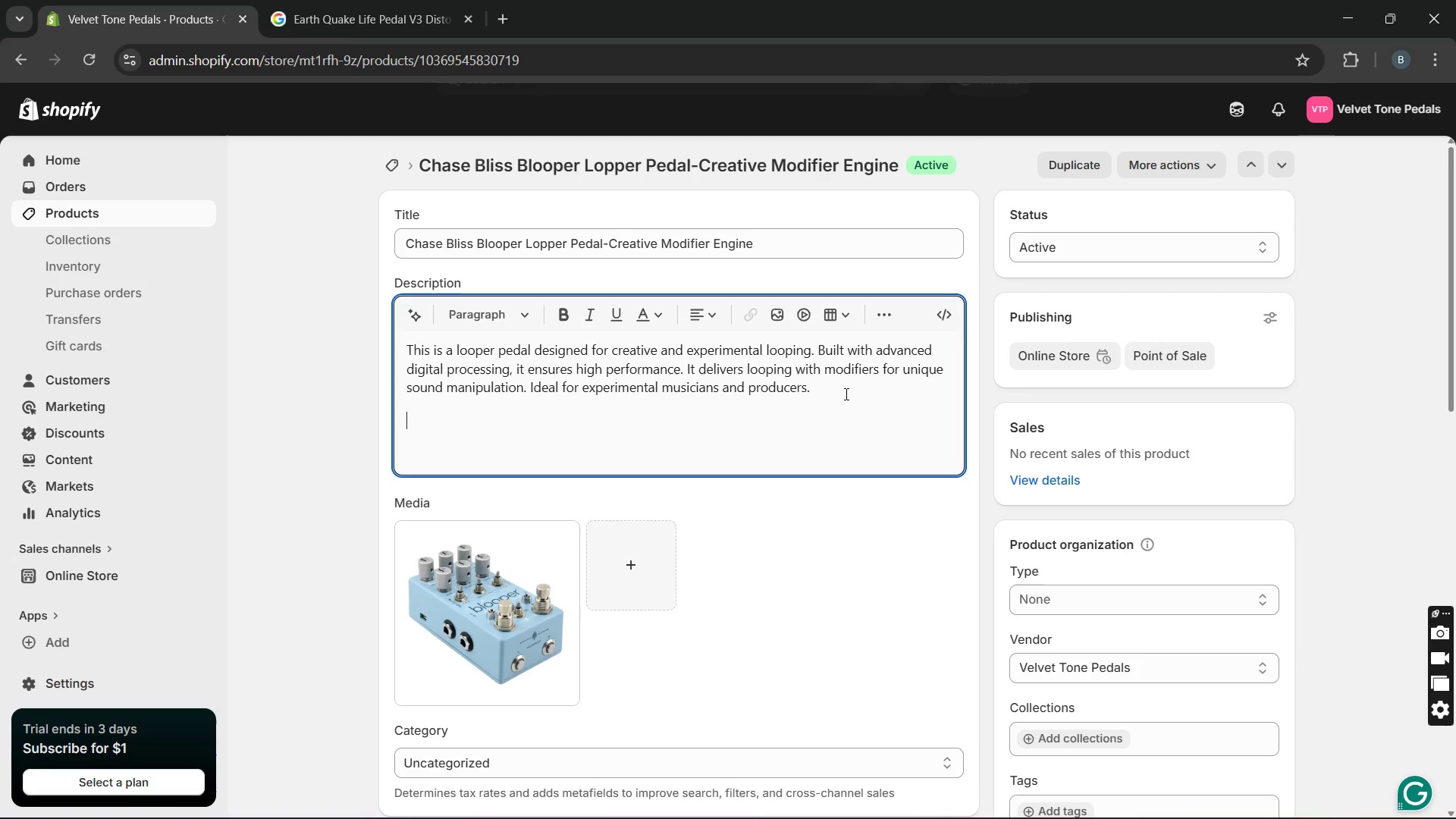 
type(Specification)
 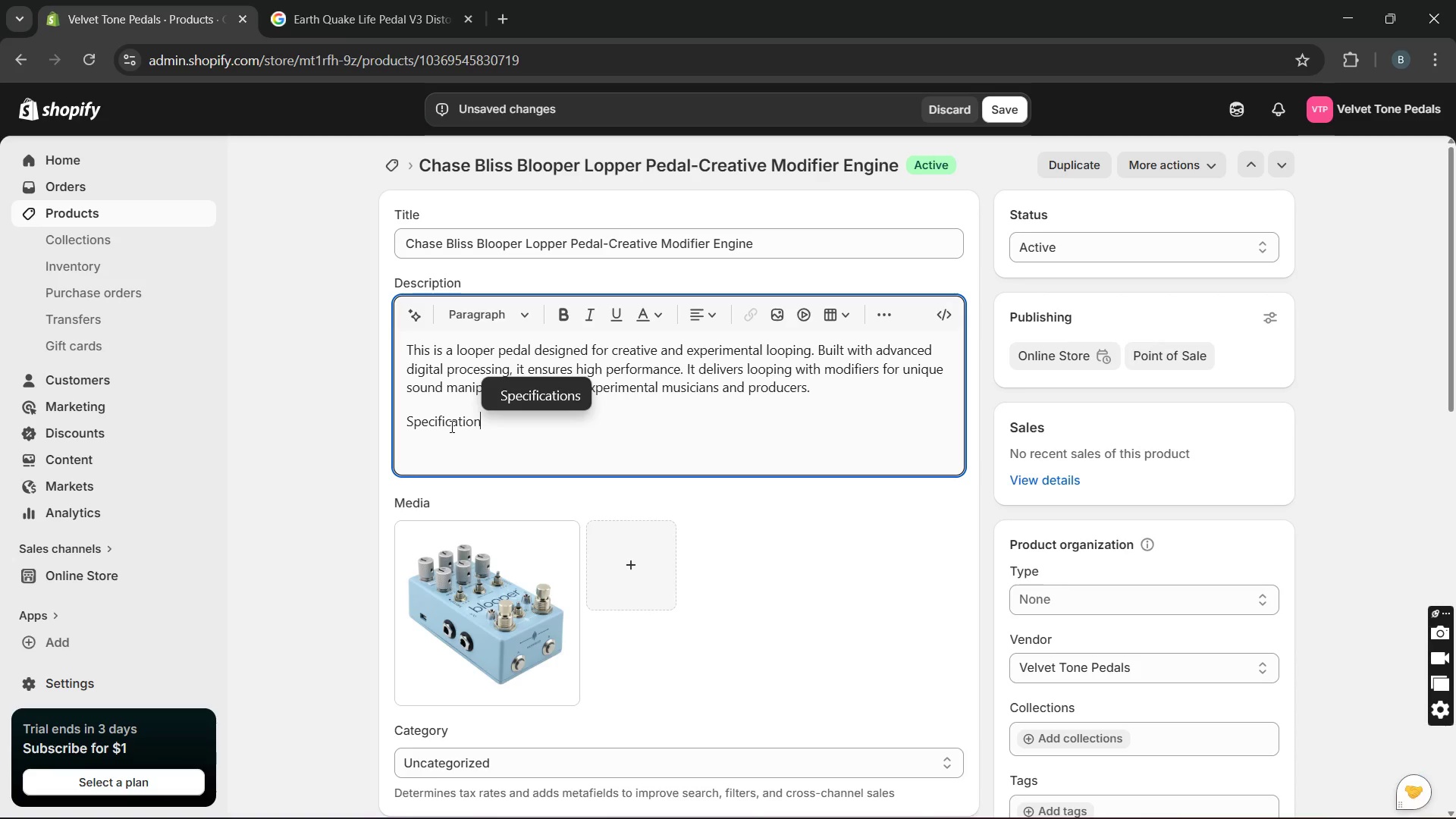 
key(S)
 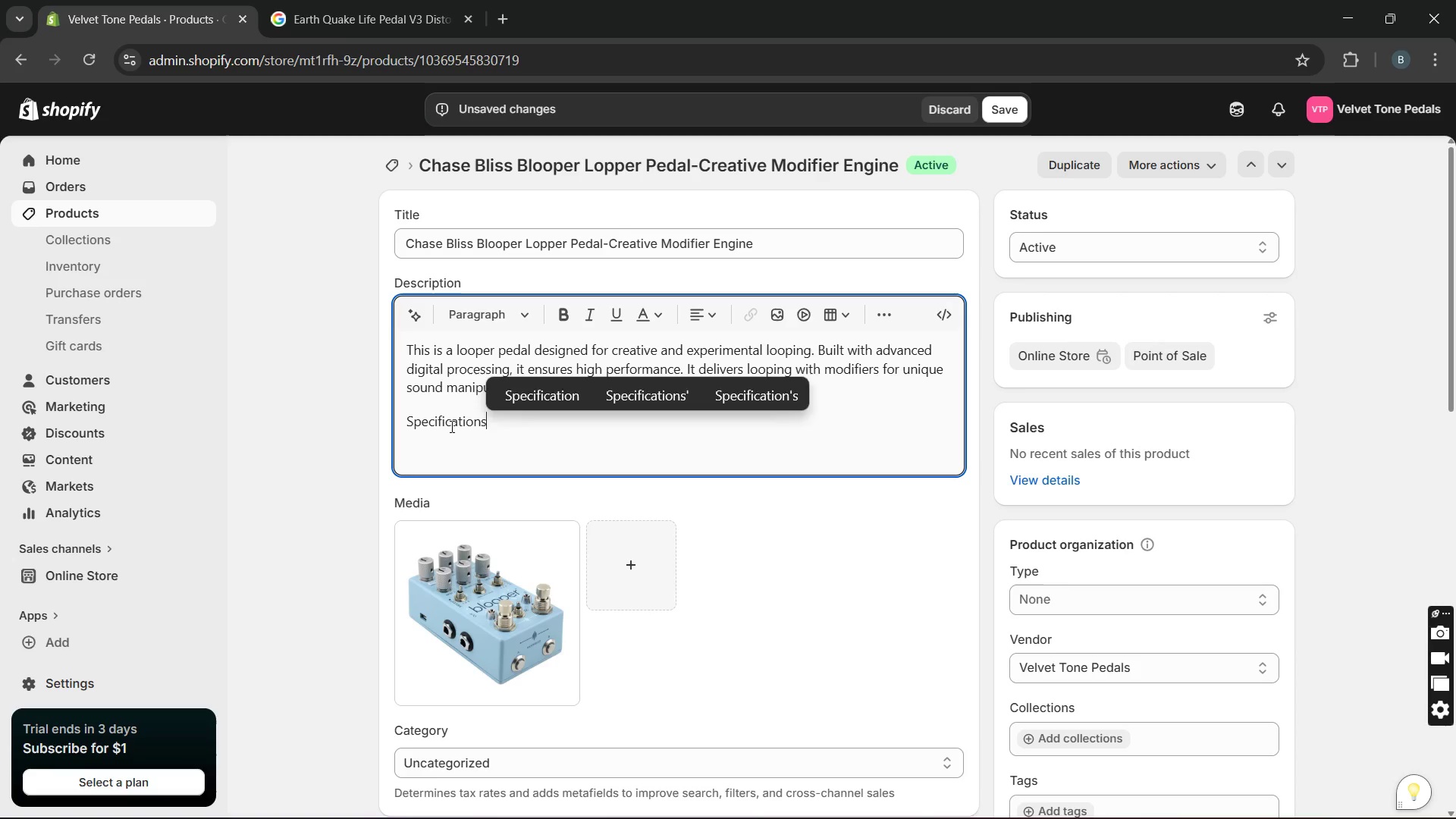 
double_click([450, 426])
 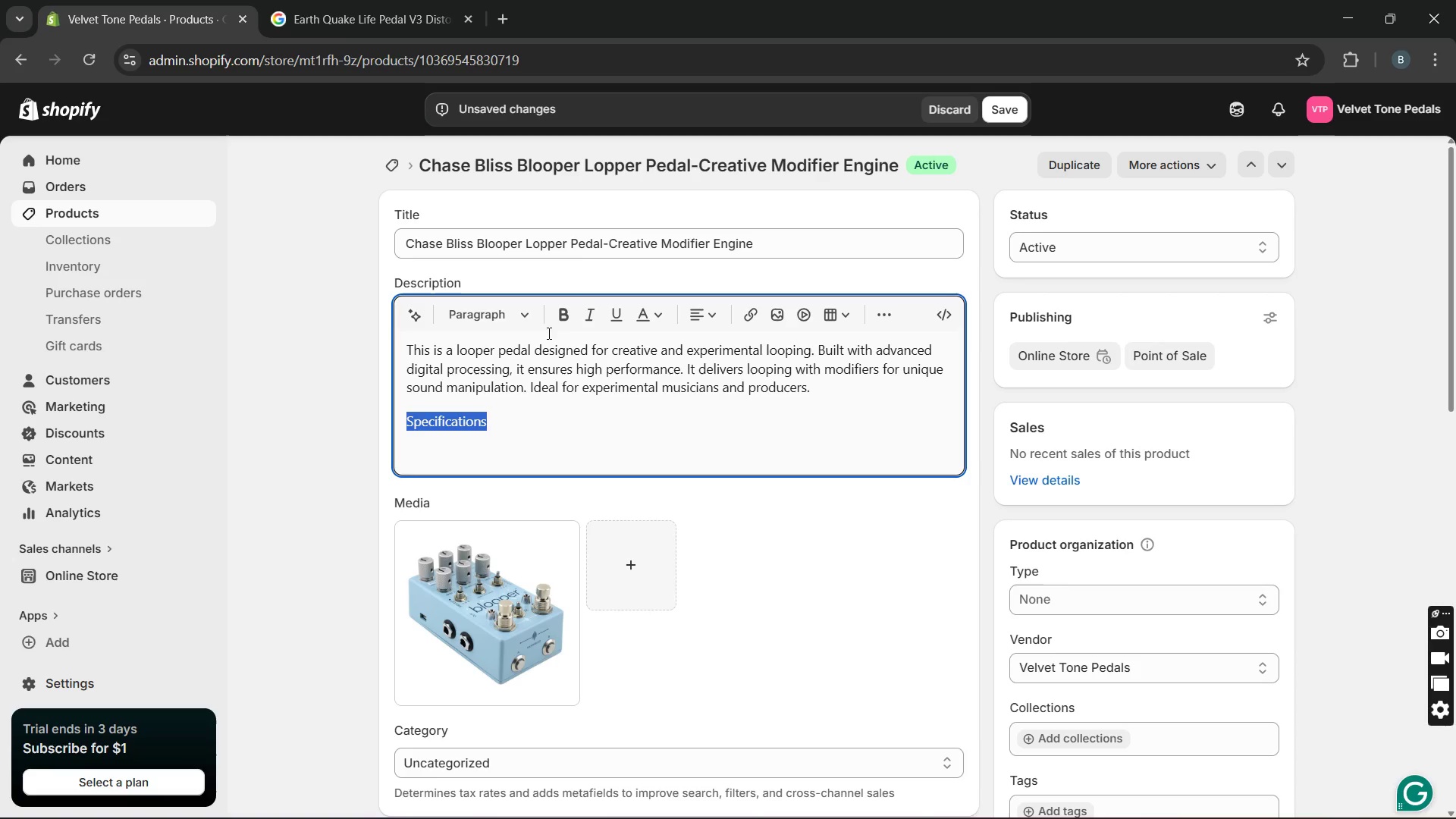 
left_click([557, 318])
 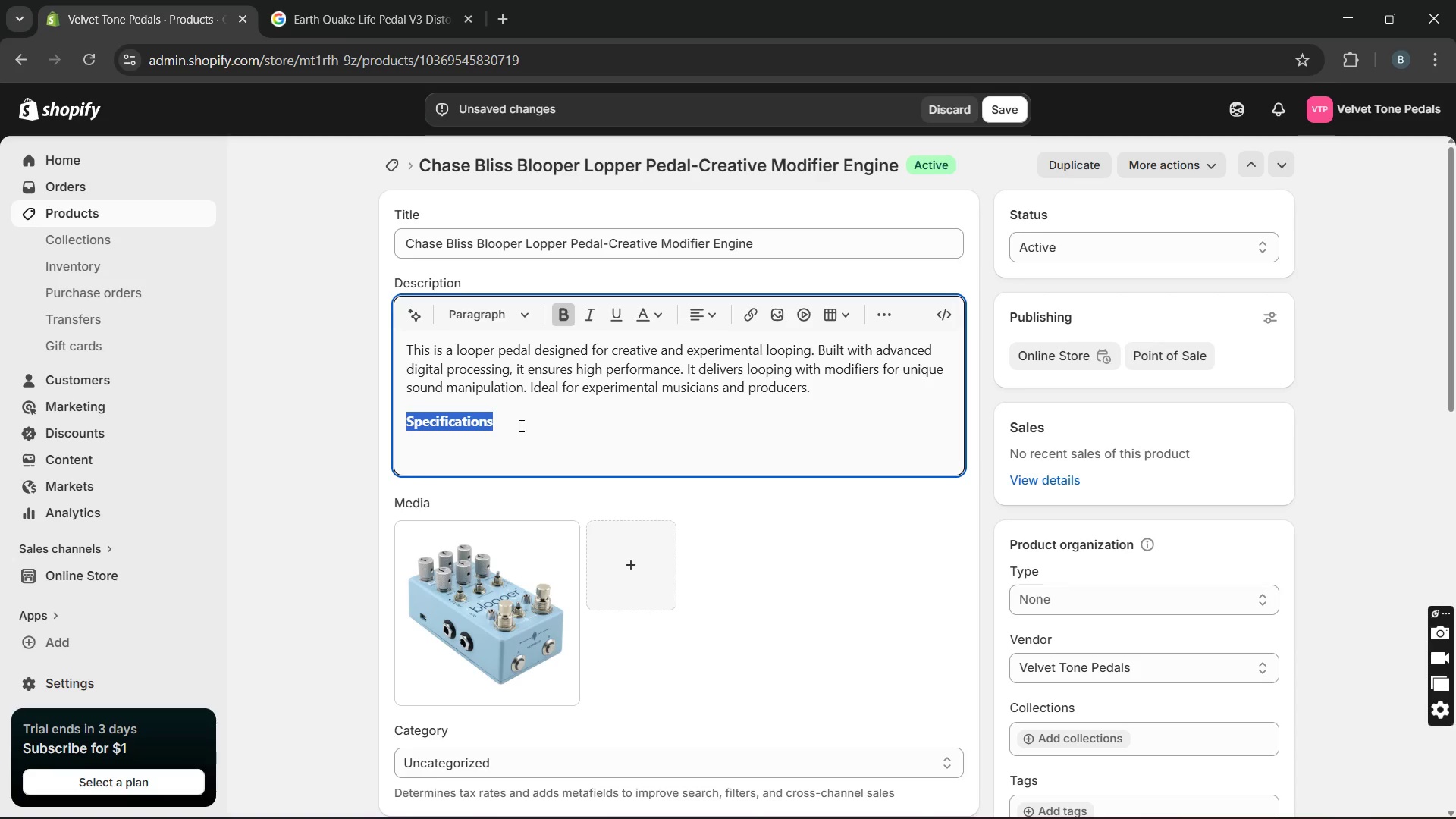 
left_click([520, 425])
 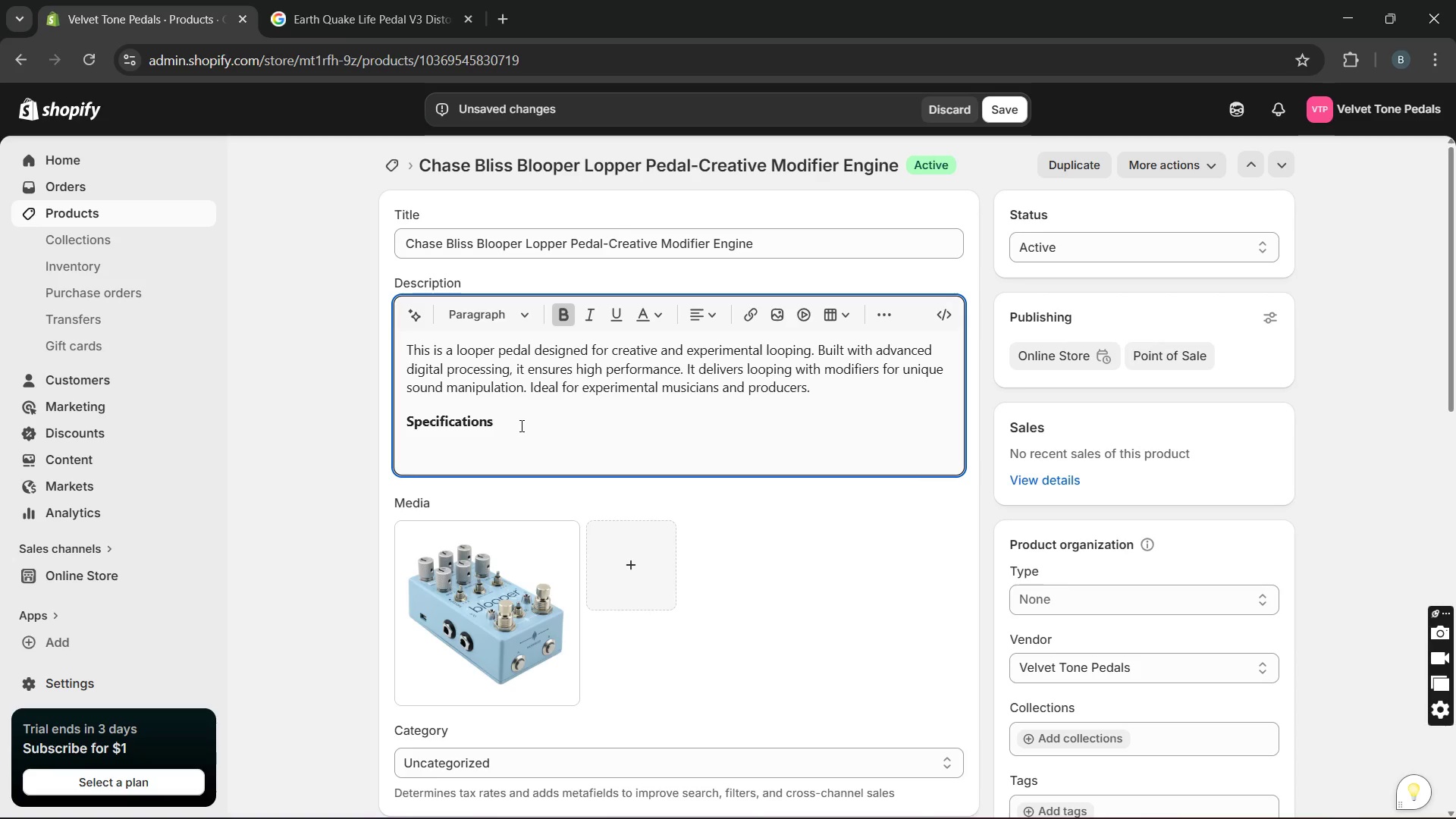 
key(Enter)
 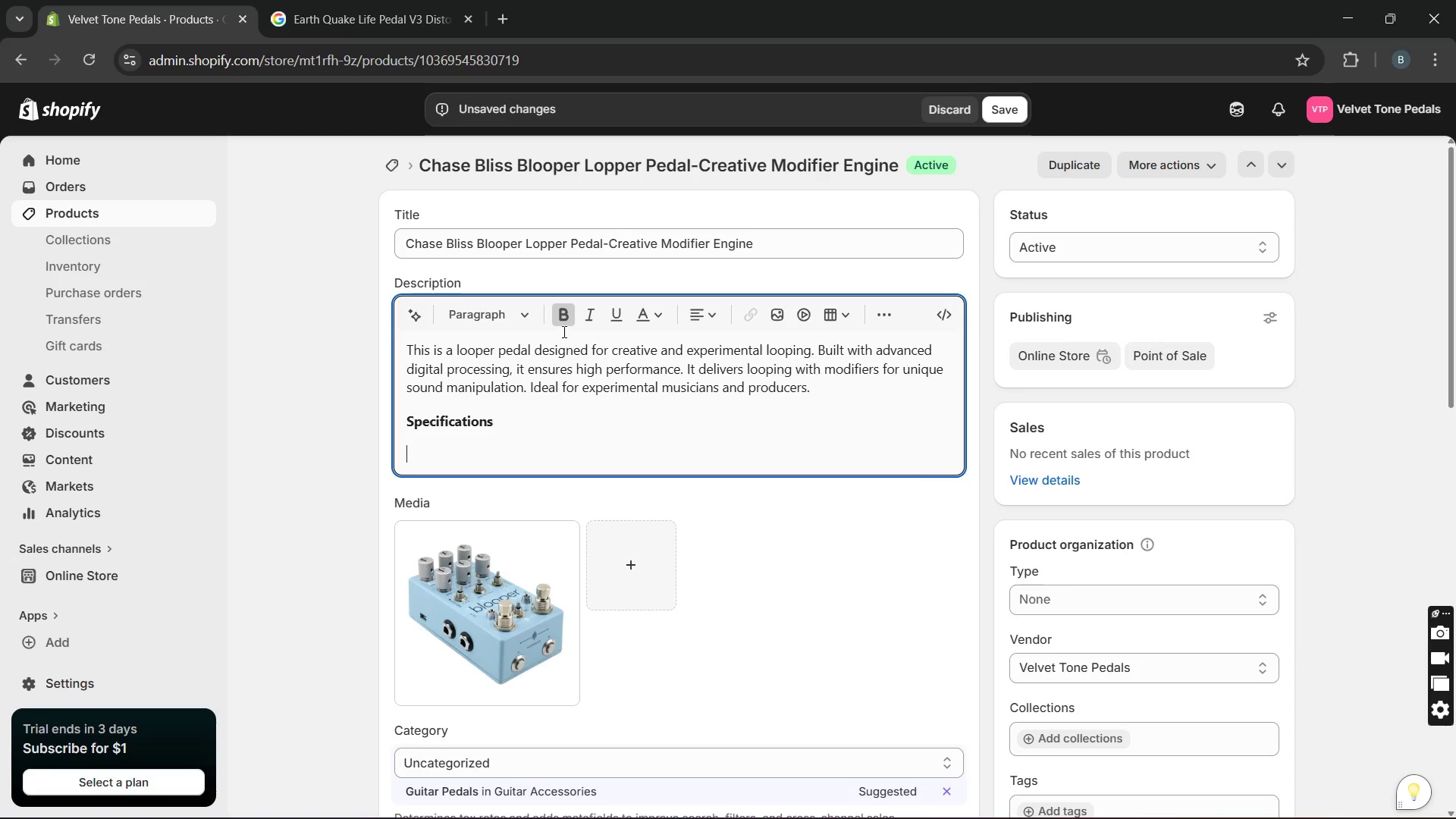 
left_click([563, 329])
 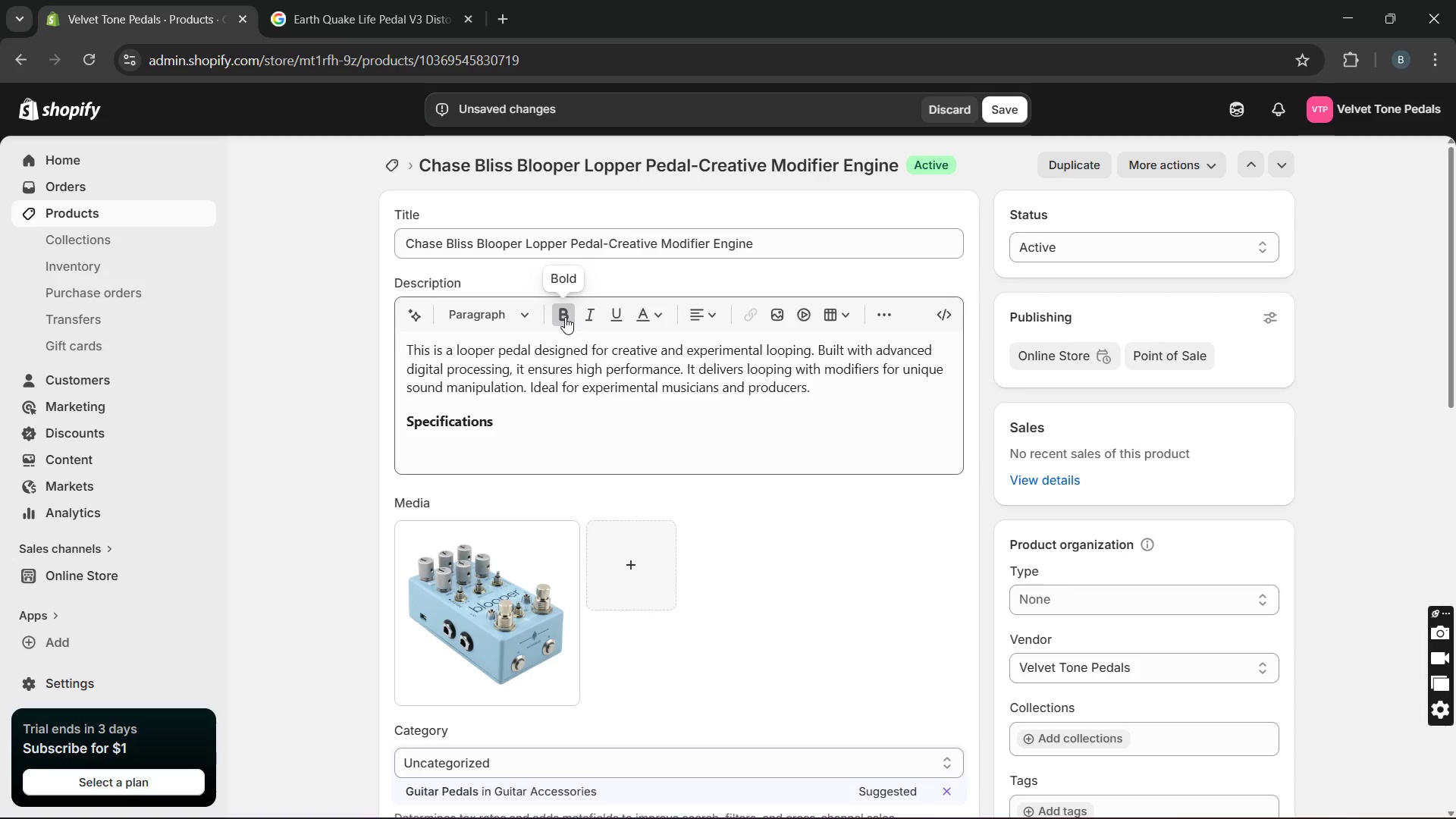 
left_click([565, 317])
 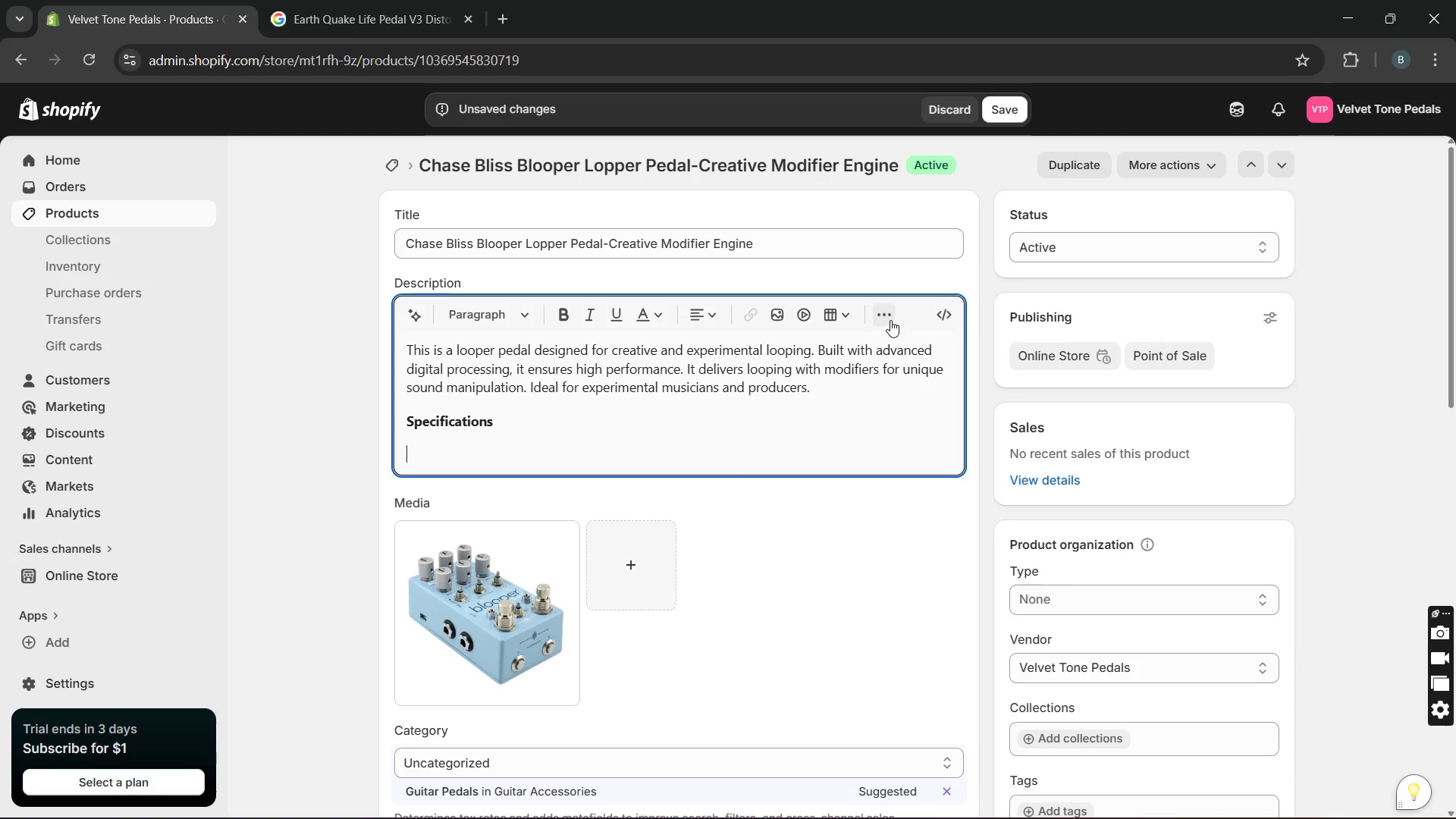 
left_click([888, 319])
 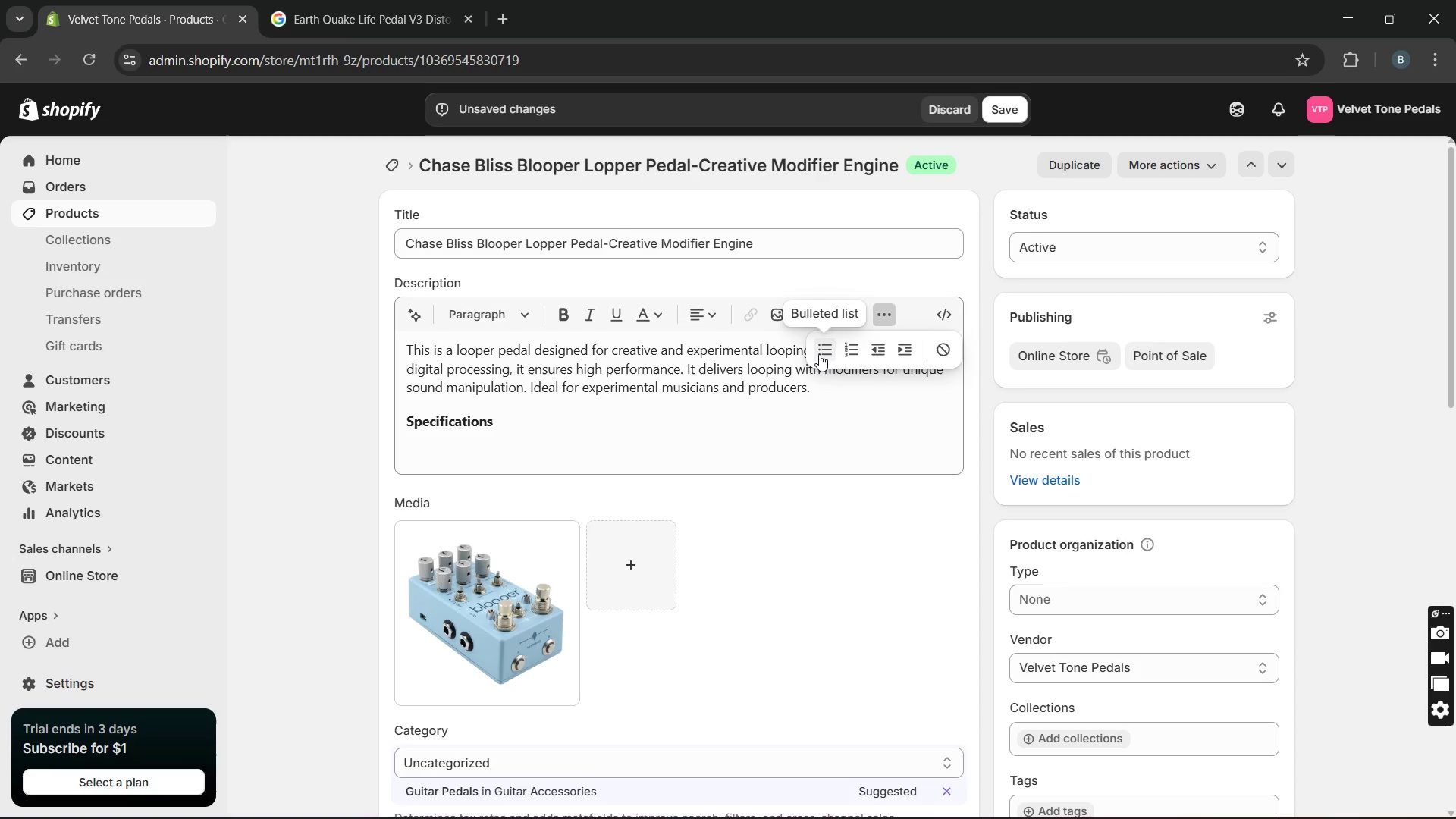 
left_click([819, 354])
 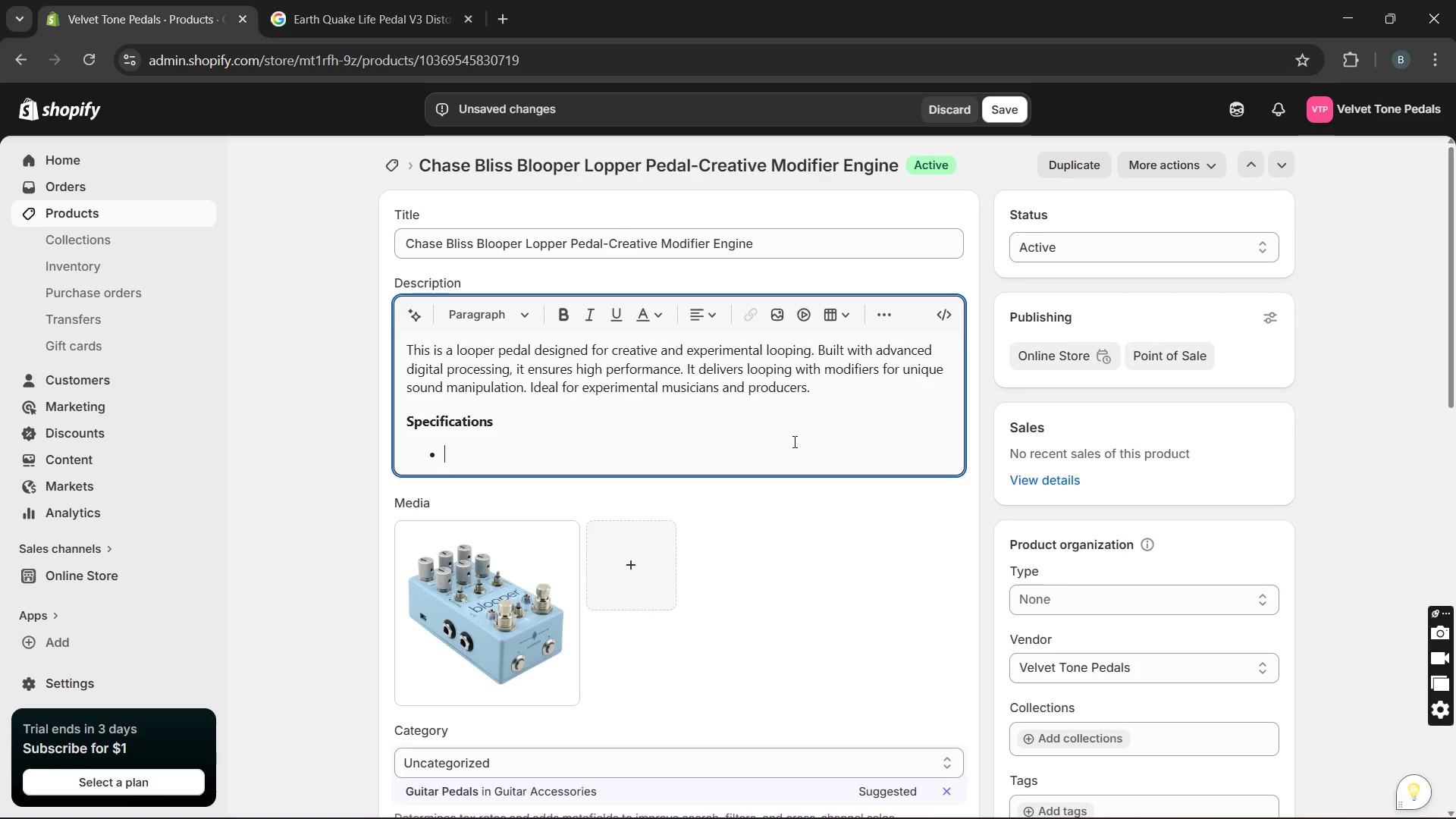 
type(Voltage; )
key(Backspace)
type(: v dc 250Ma)
 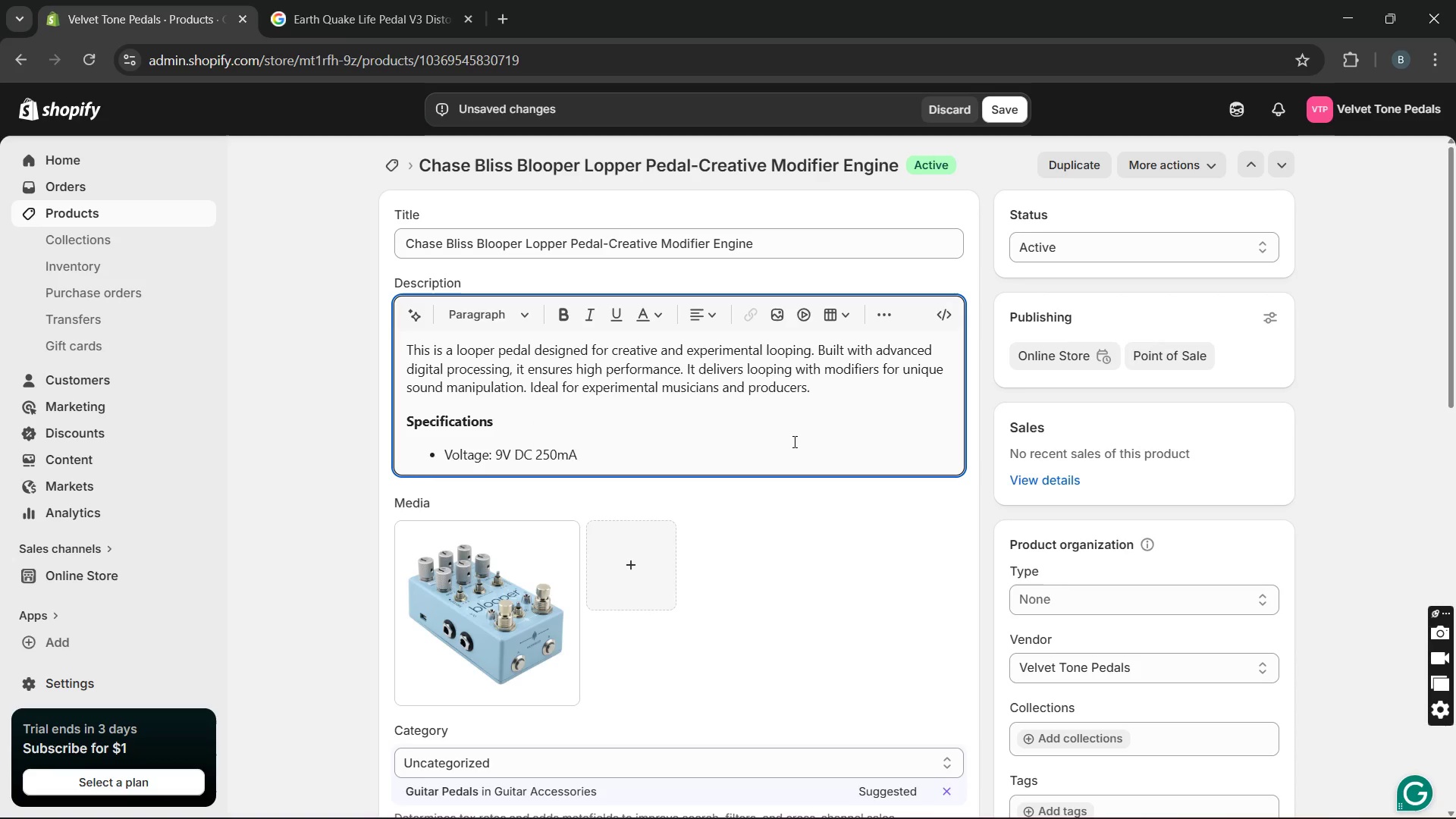 
hold_key(key=CapsLock, duration=1.0)
 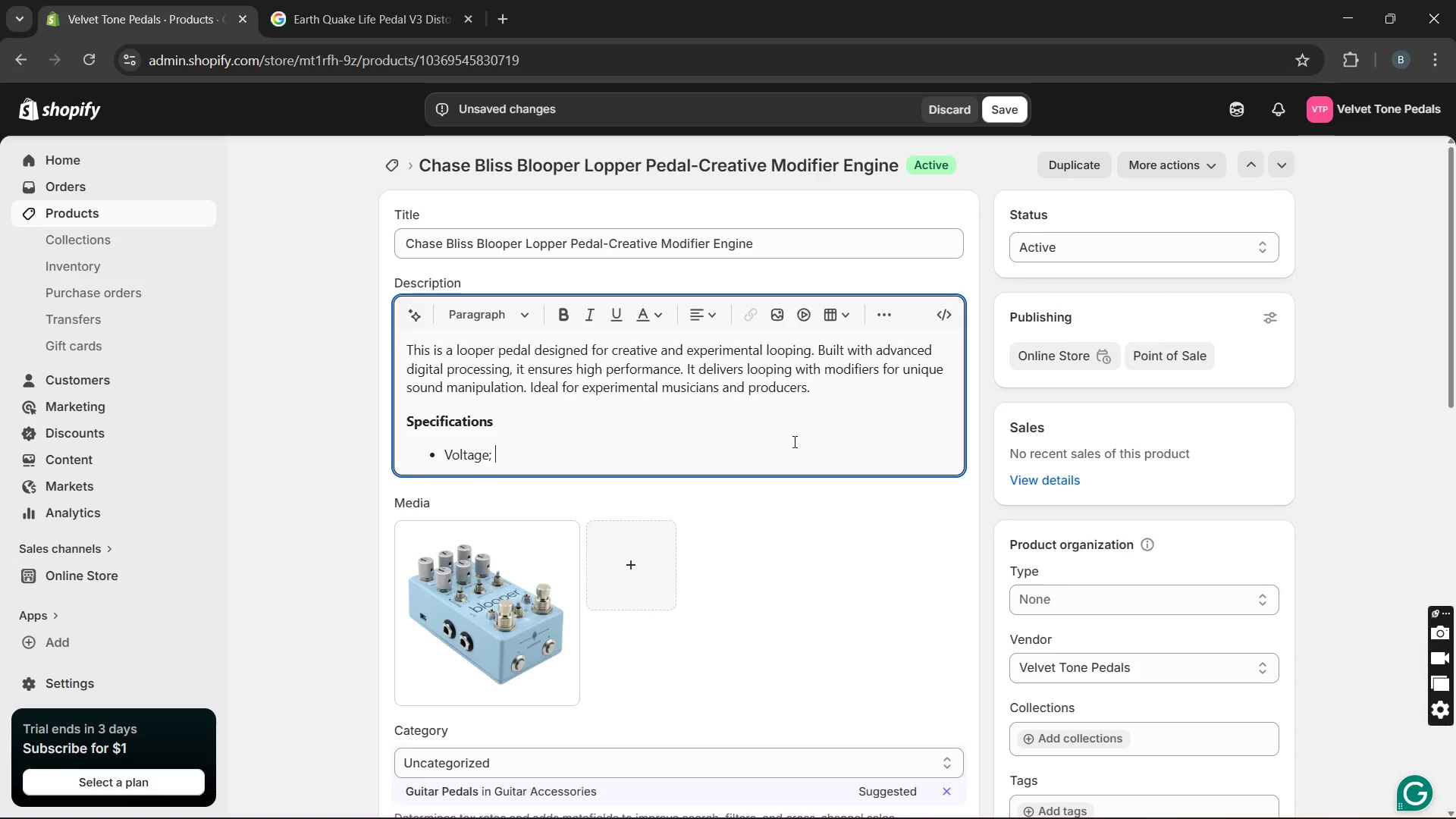 
hold_key(key=9, duration=0.31)
 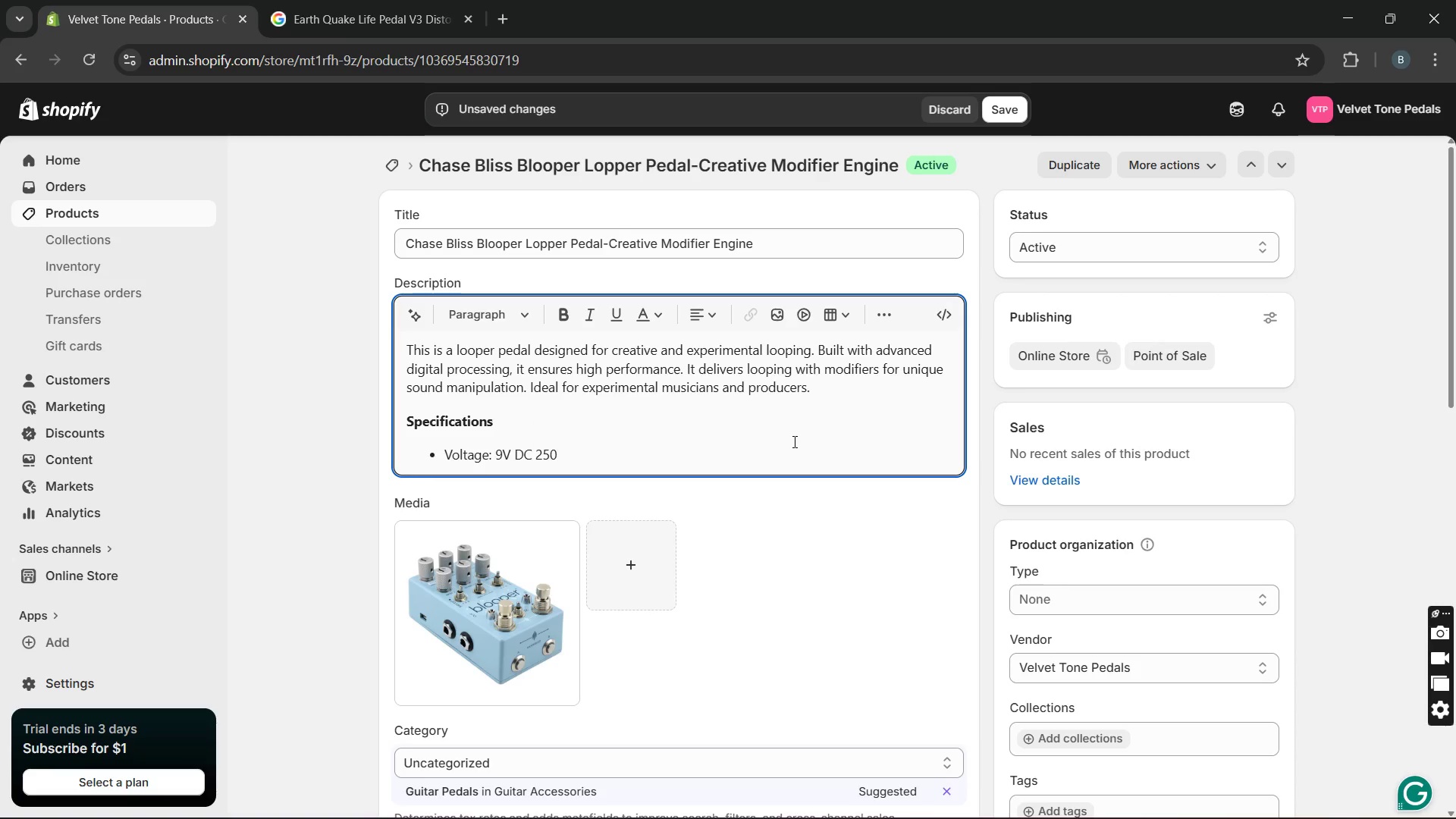 
key(Enter)
 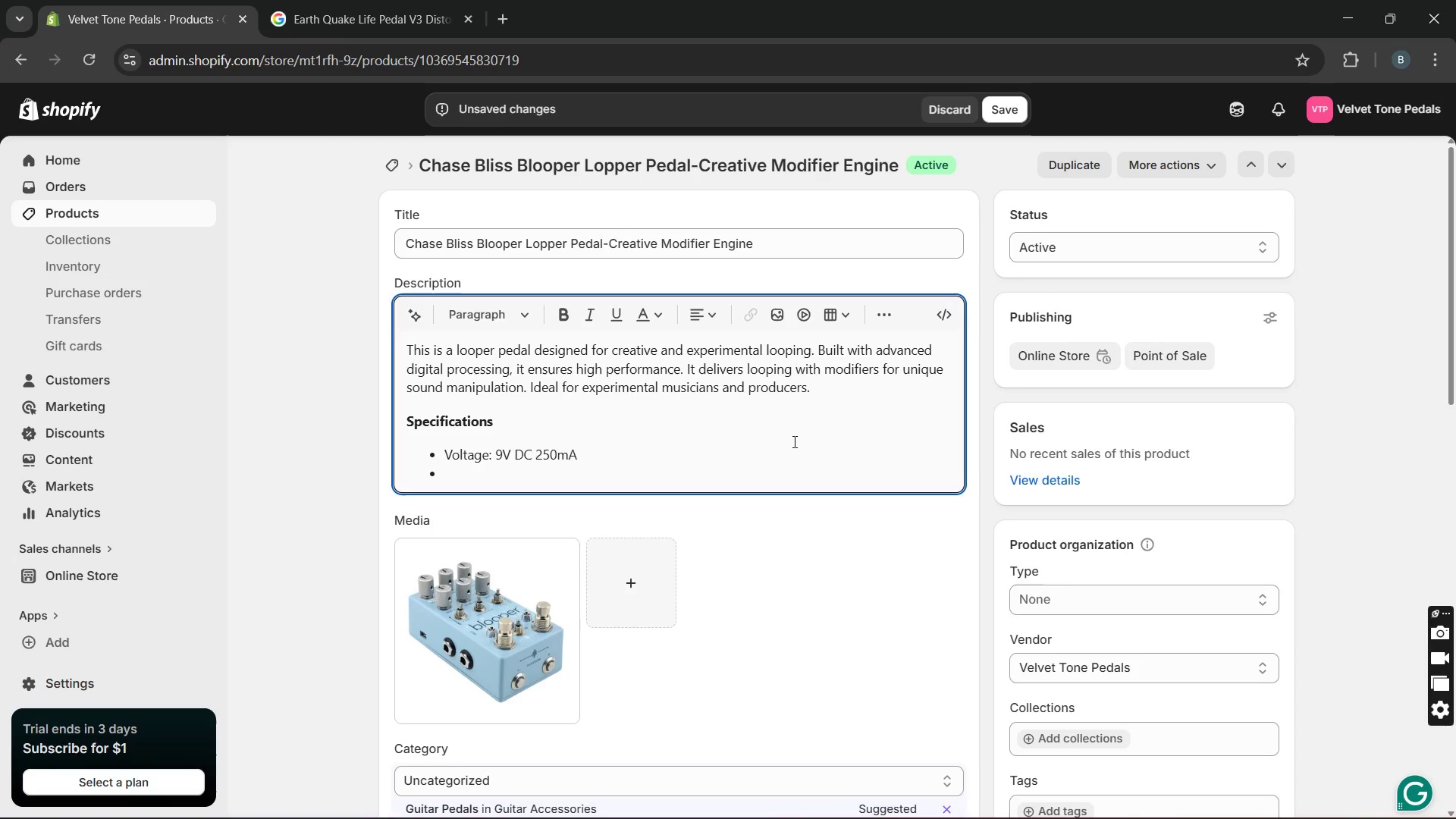 
type(Bypass: Buffered Bypass)
 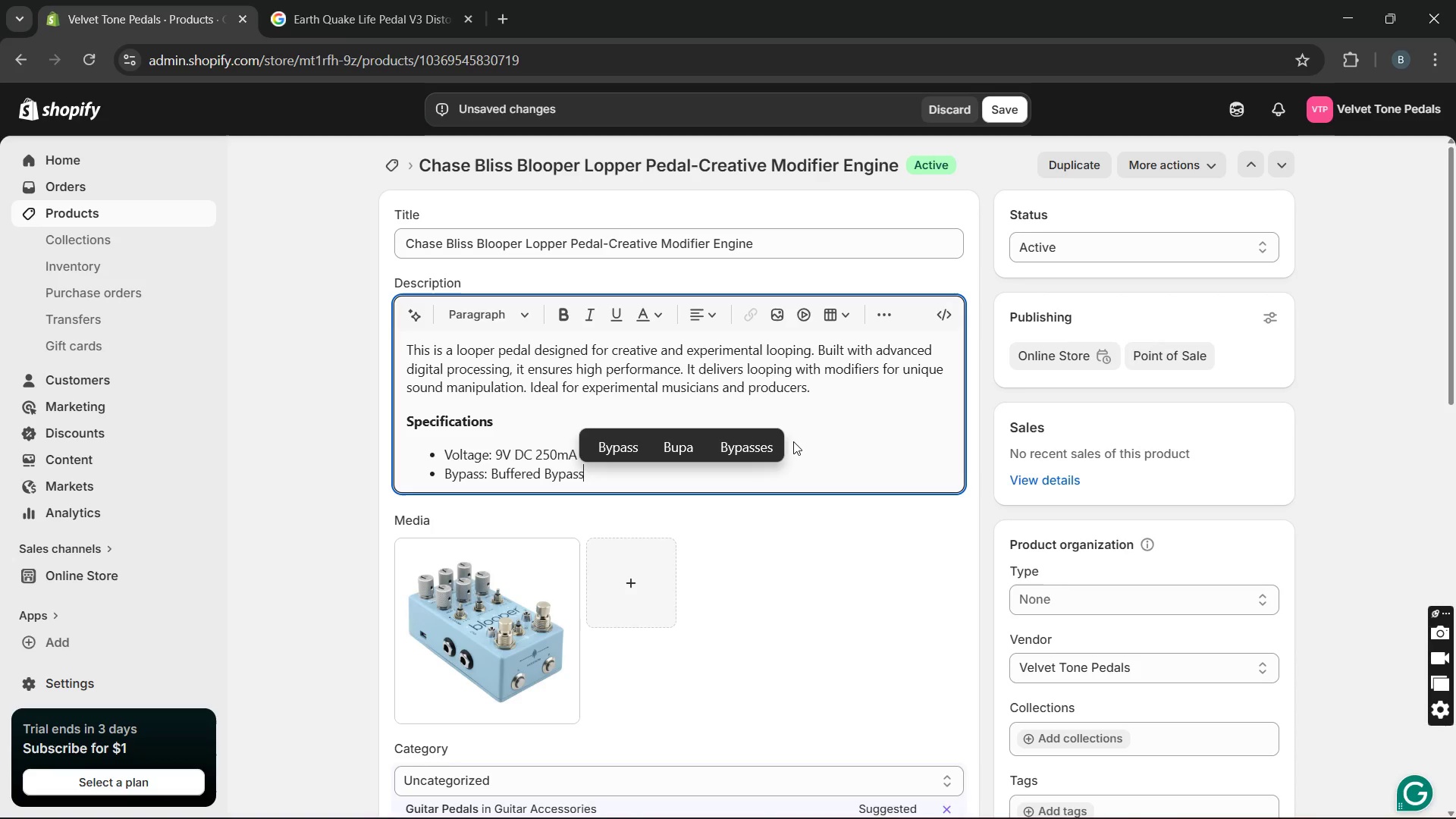 
key(Enter)
 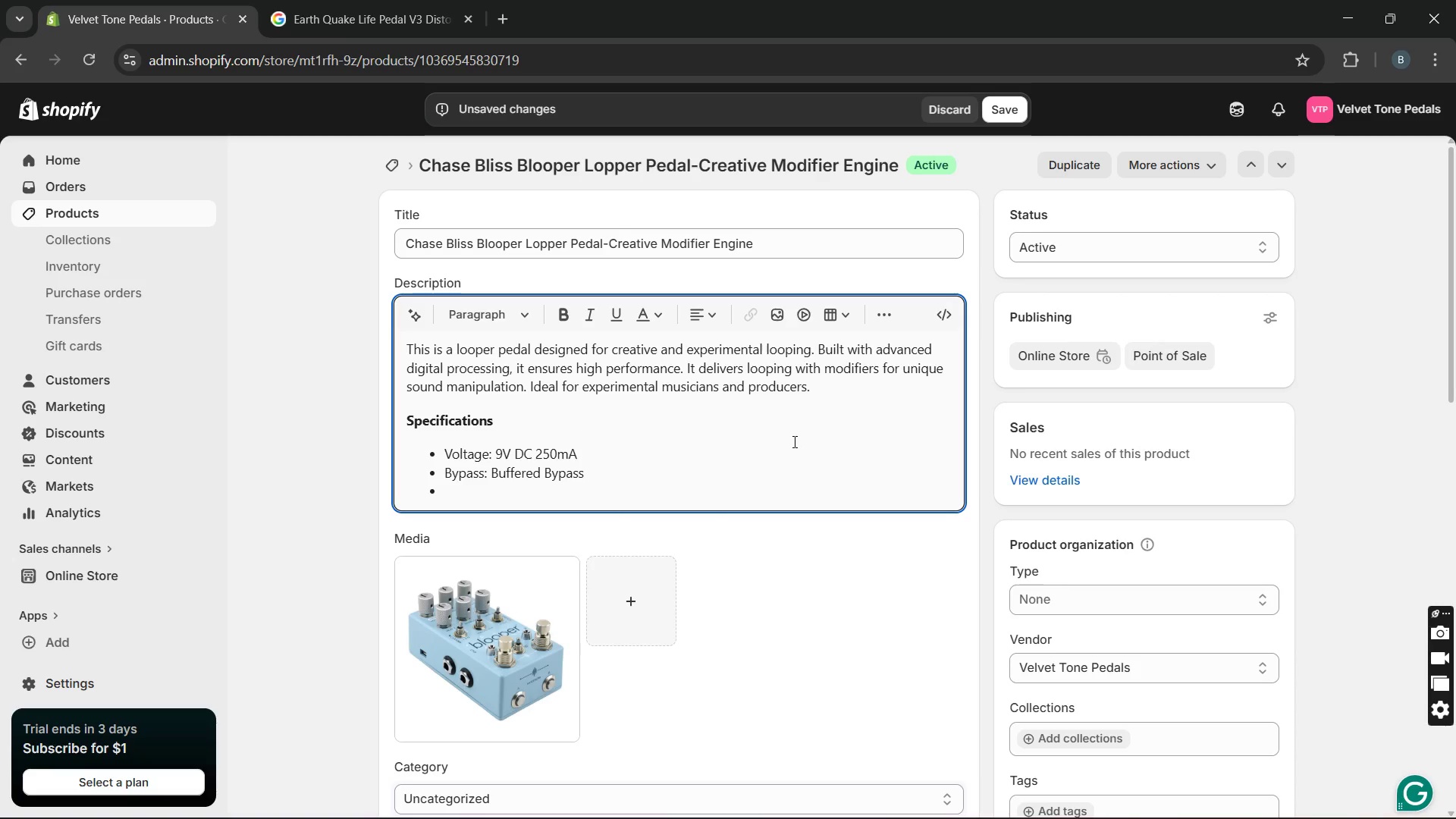 
type(I/O: Mono In / Mono Out)
 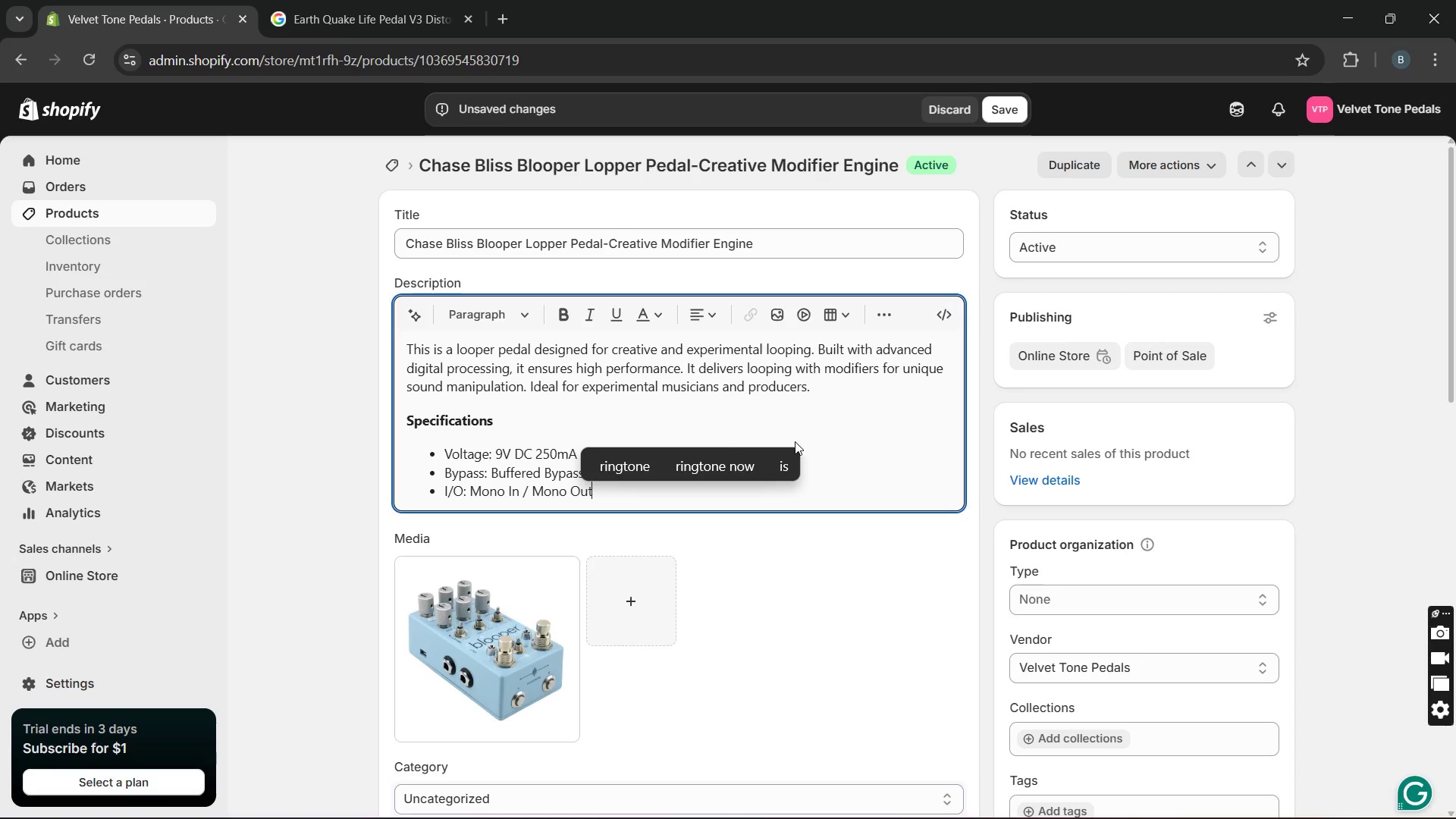 
scroll: coordinate [792, 417], scroll_direction: down, amount: 2.0
 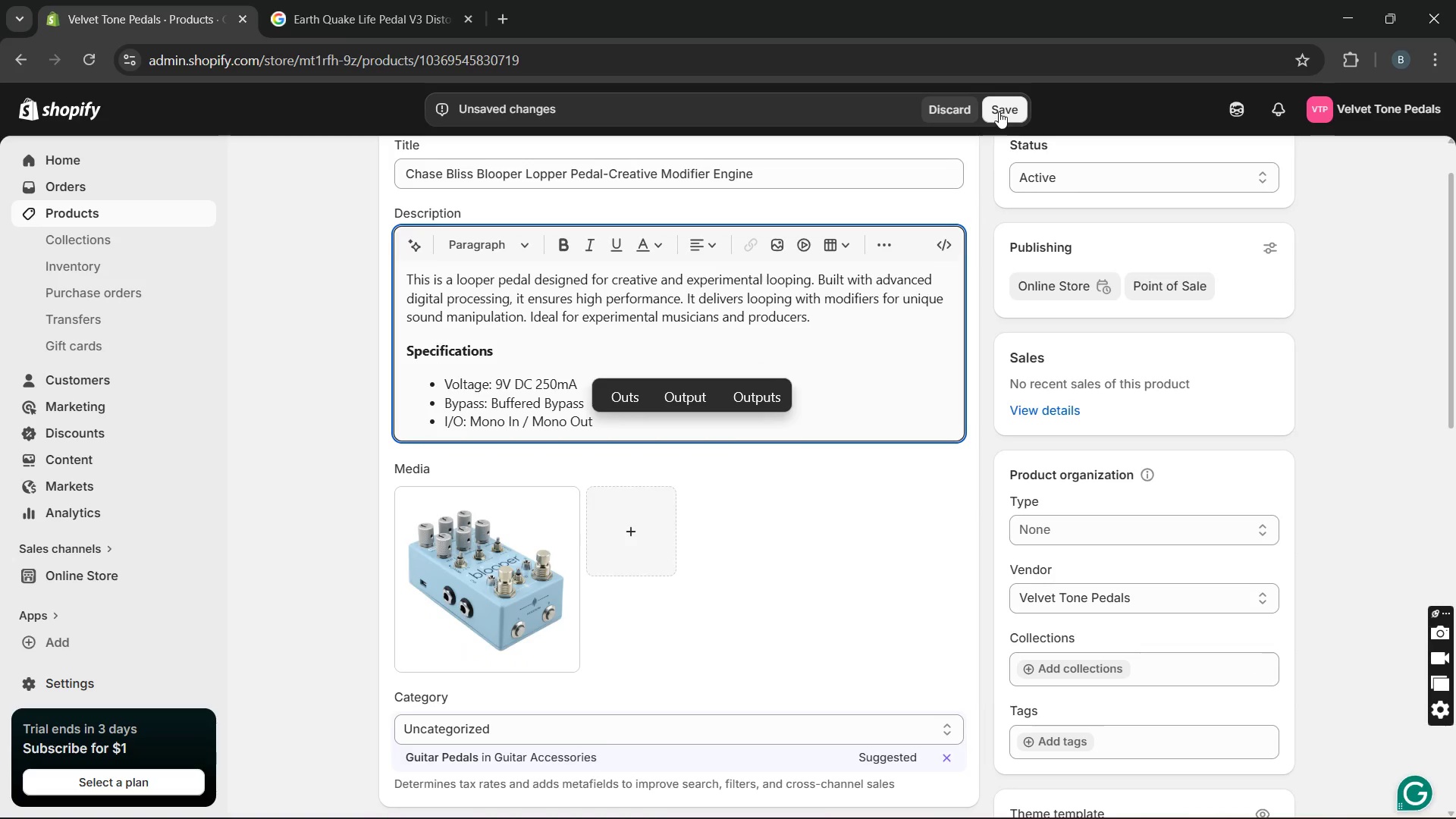 
left_click([999, 111])
 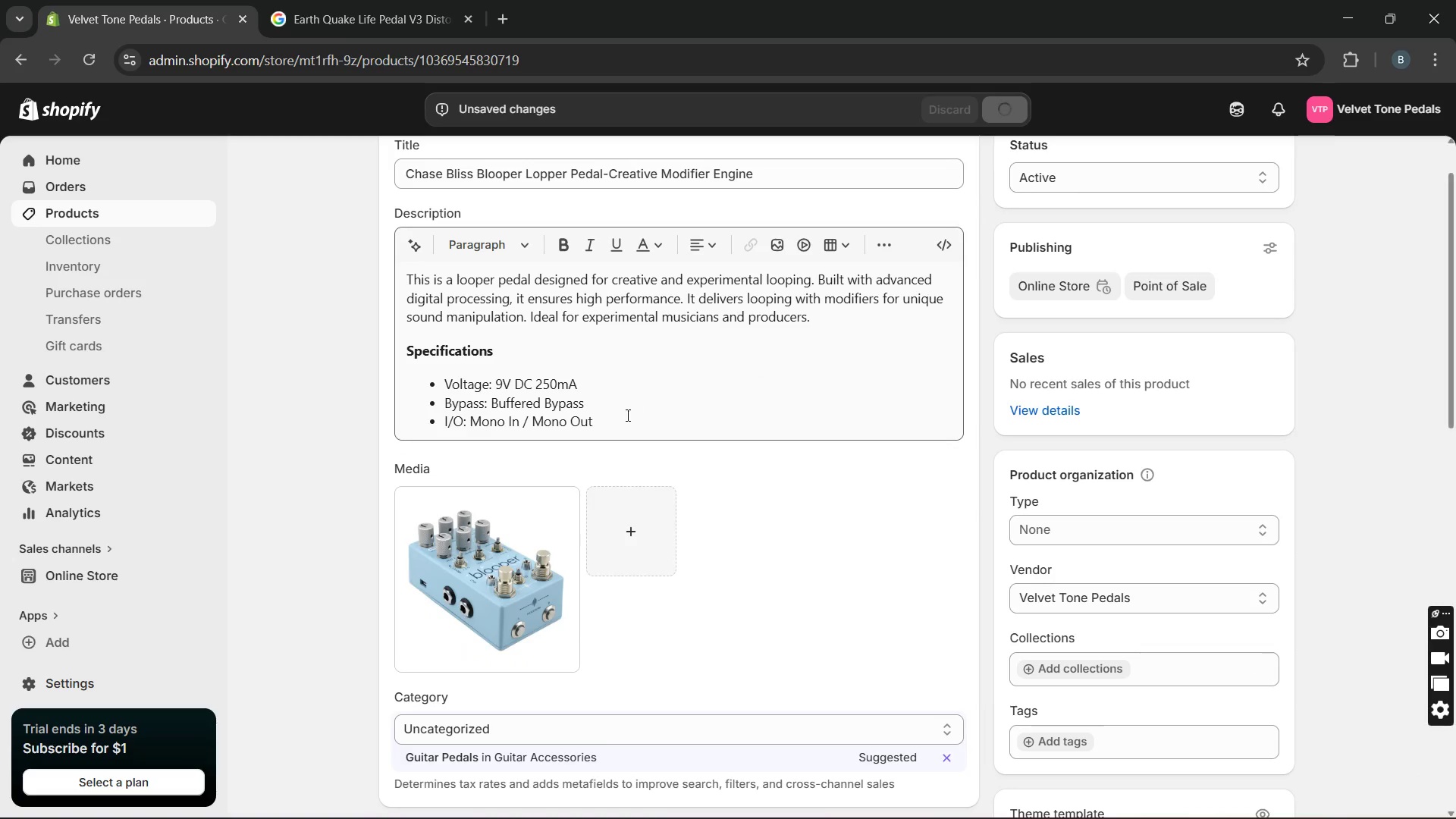 
left_click_drag(start_coordinate=[617, 424], to_coordinate=[399, 347])
 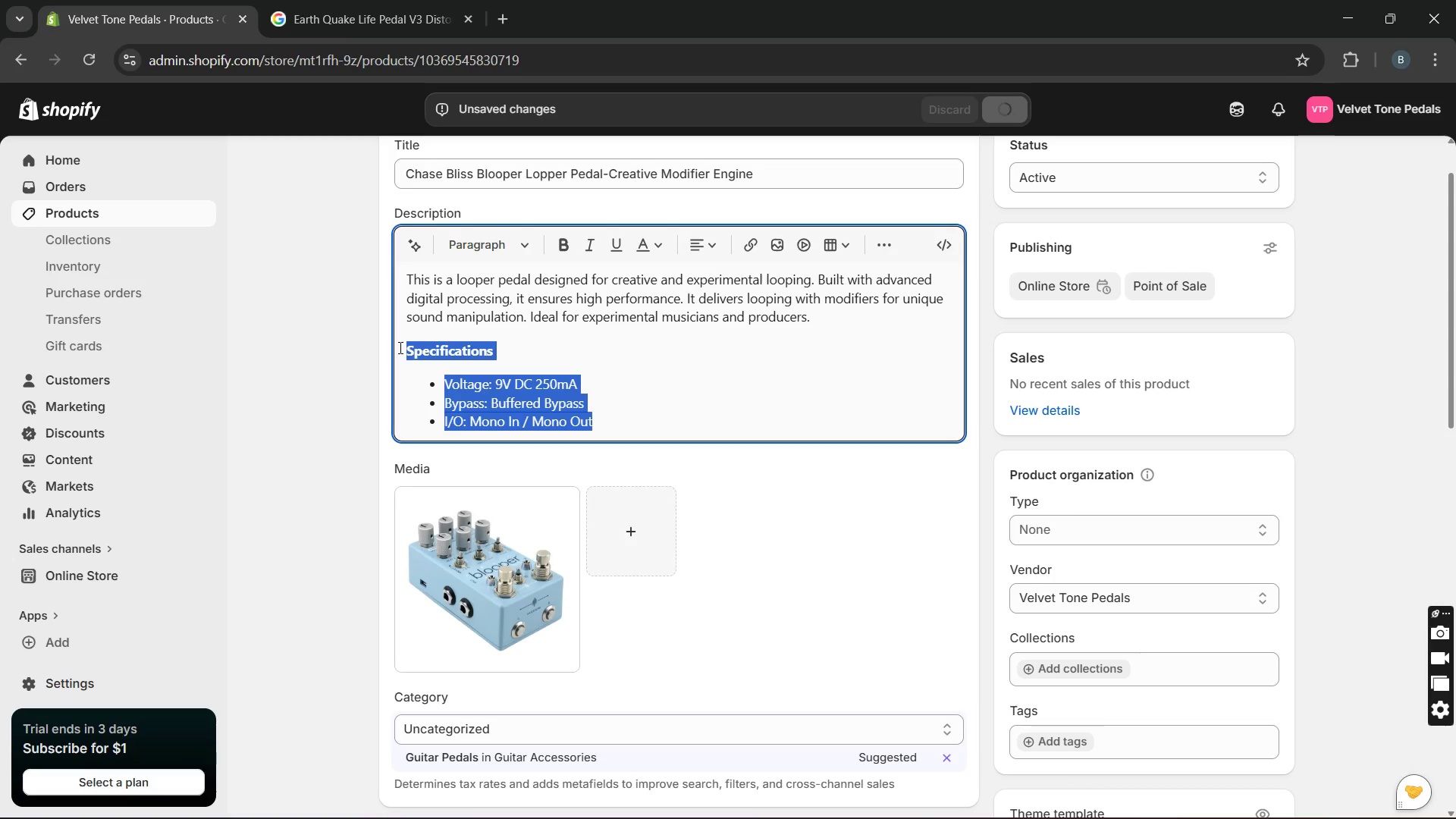 
hold_key(key=ControlLeft, duration=0.69)
 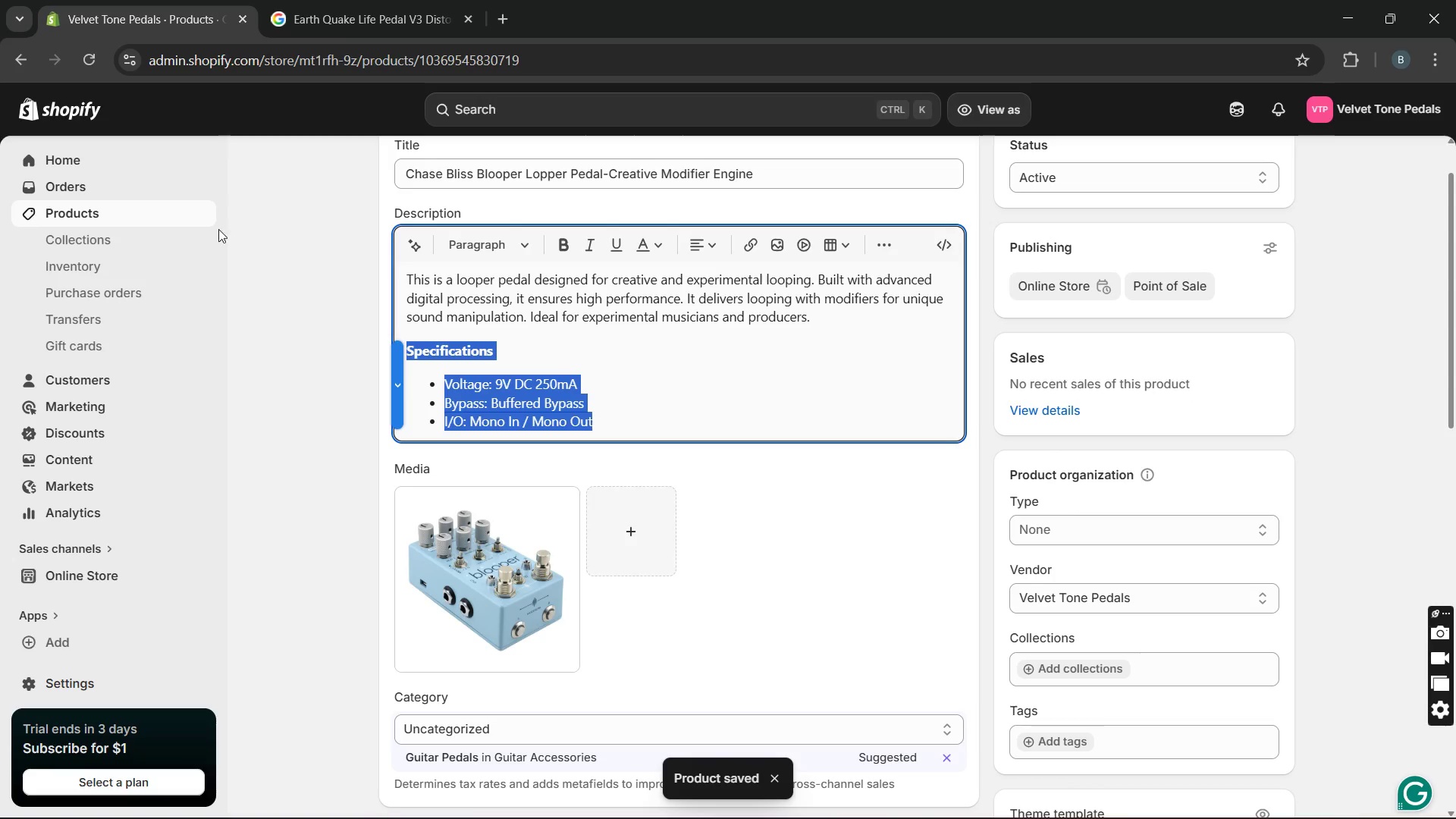 
left_click([188, 214])
 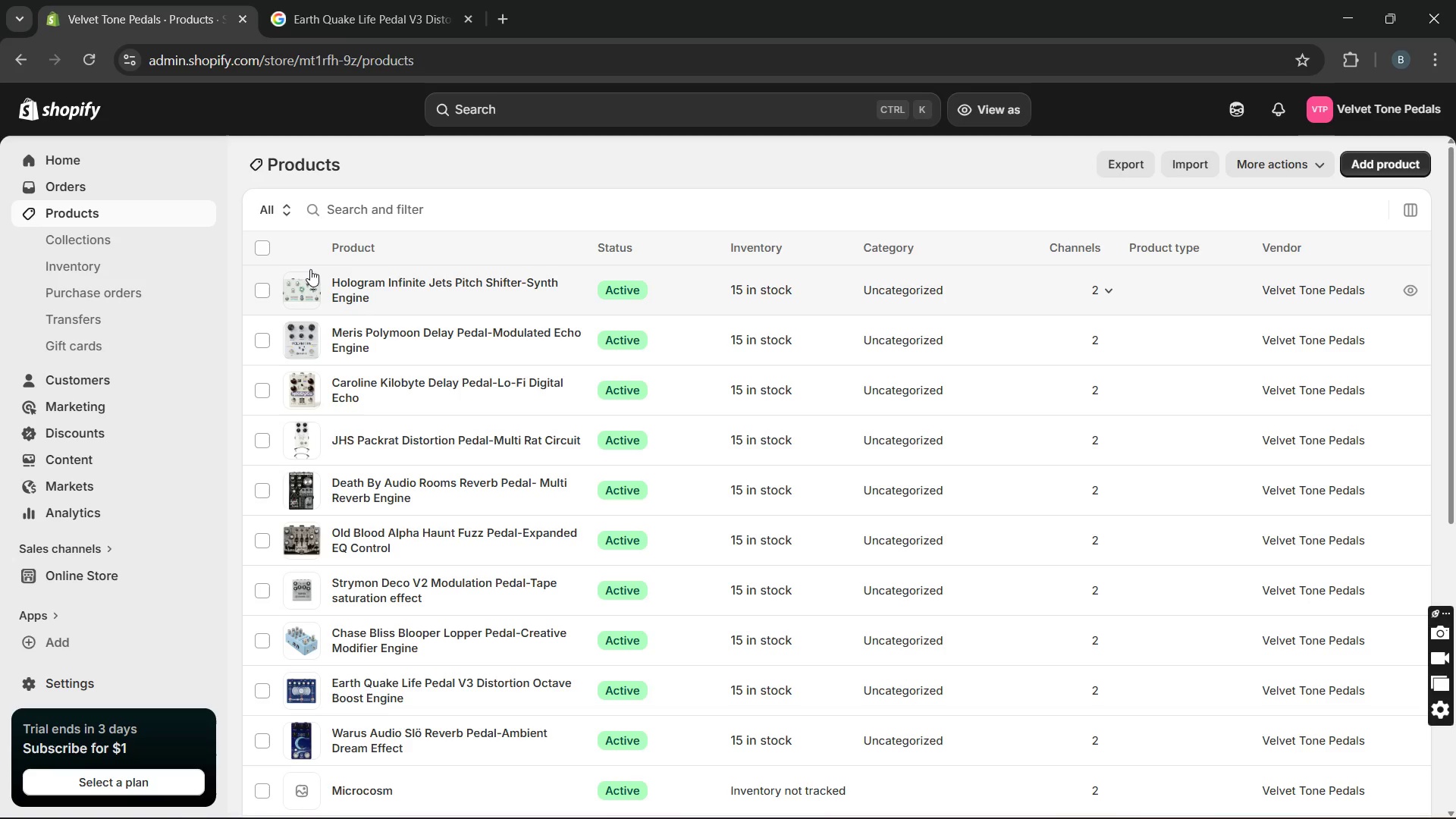 
wait(17.12)
 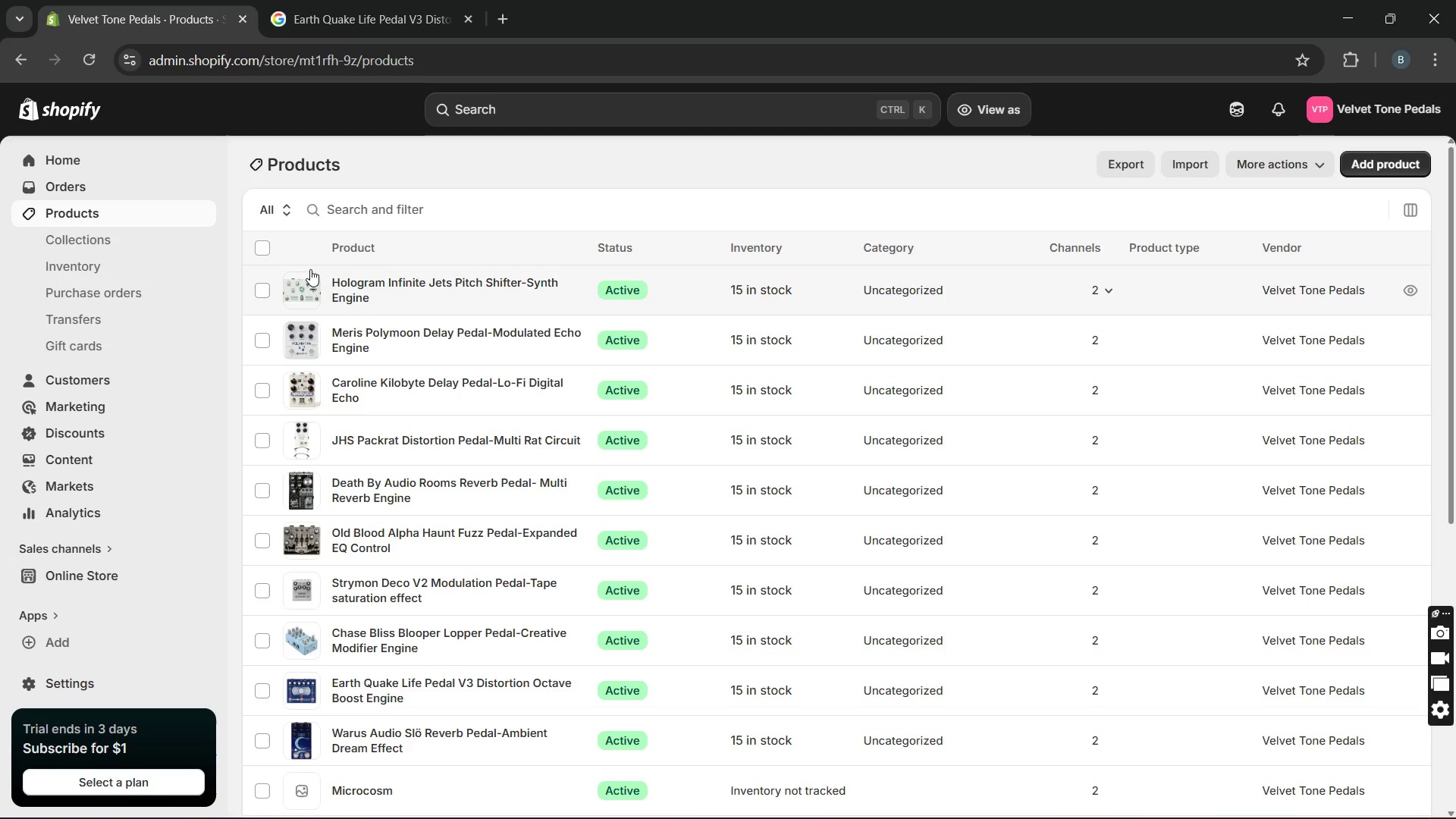 
left_click([386, 584])
 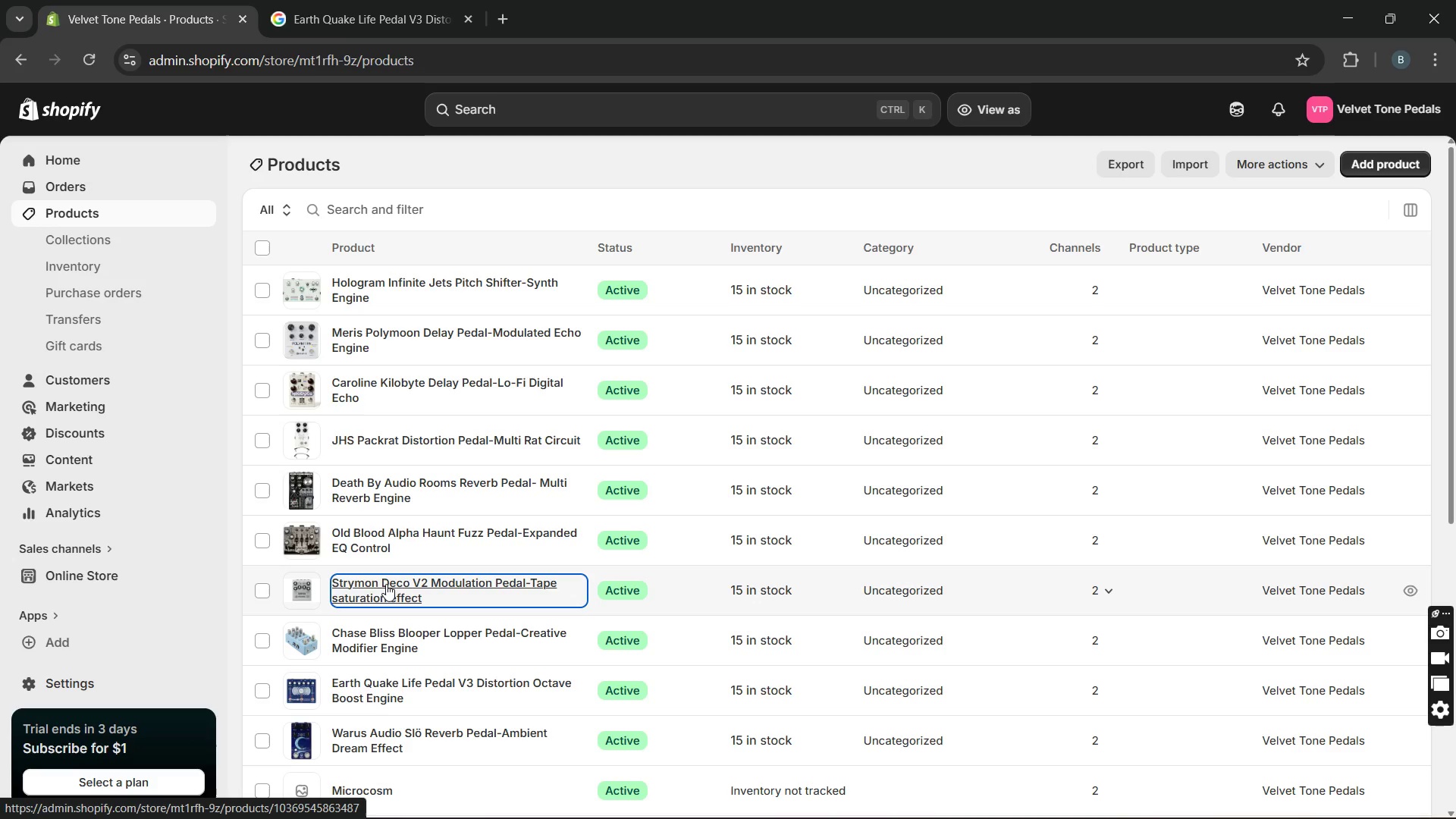 
left_click([386, 584])
 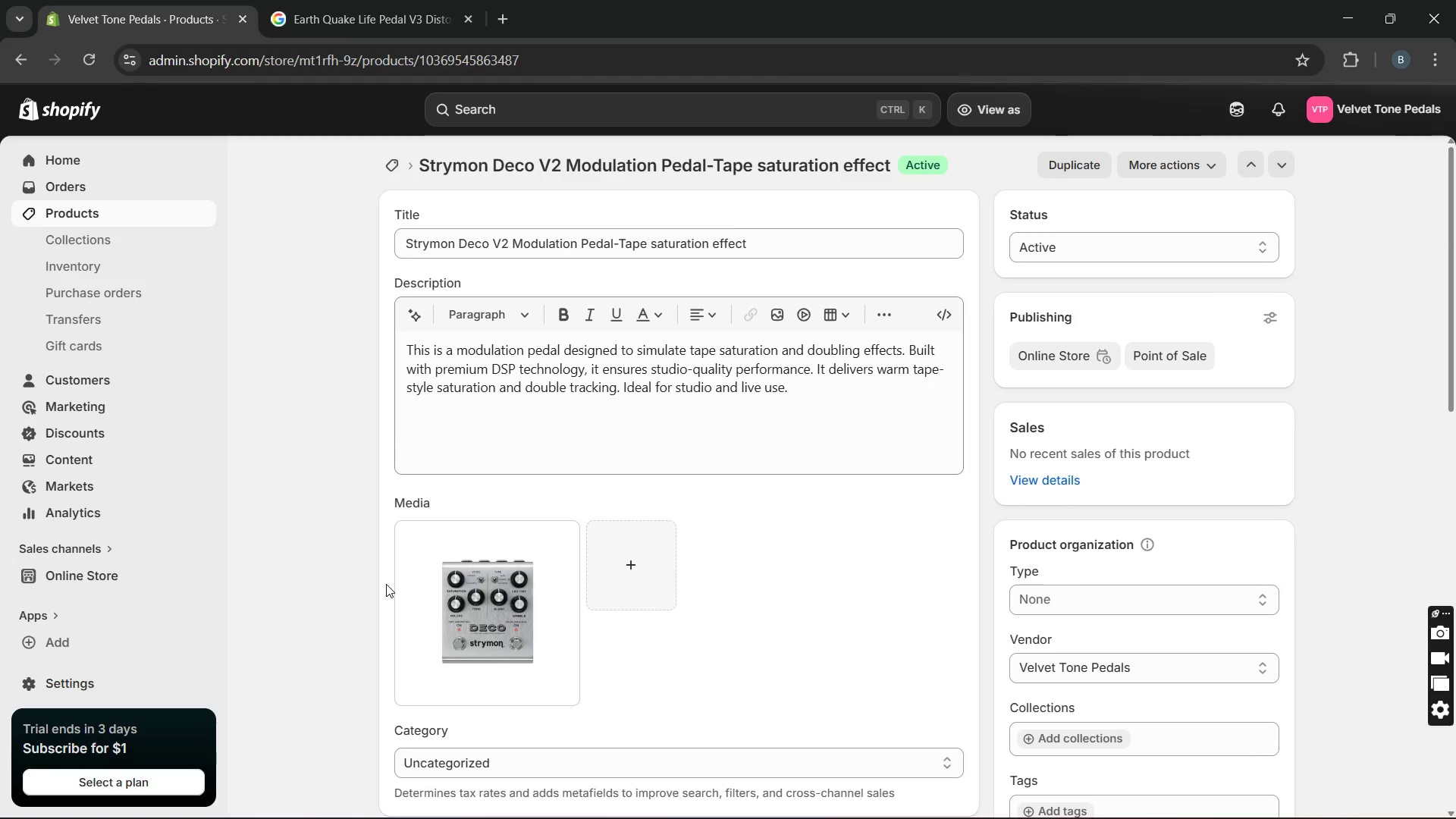 
left_click([469, 425])
 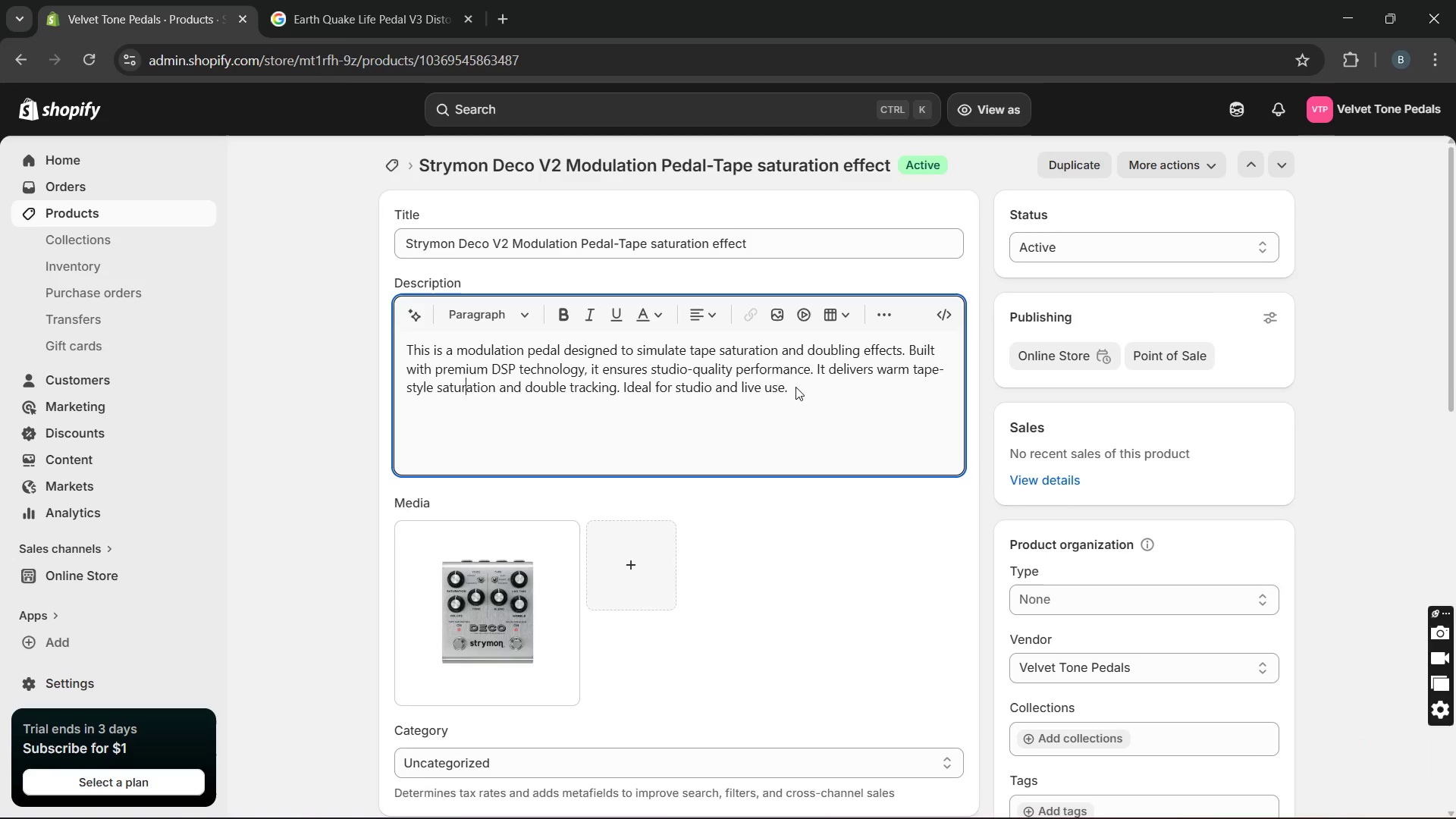 
left_click([795, 387])
 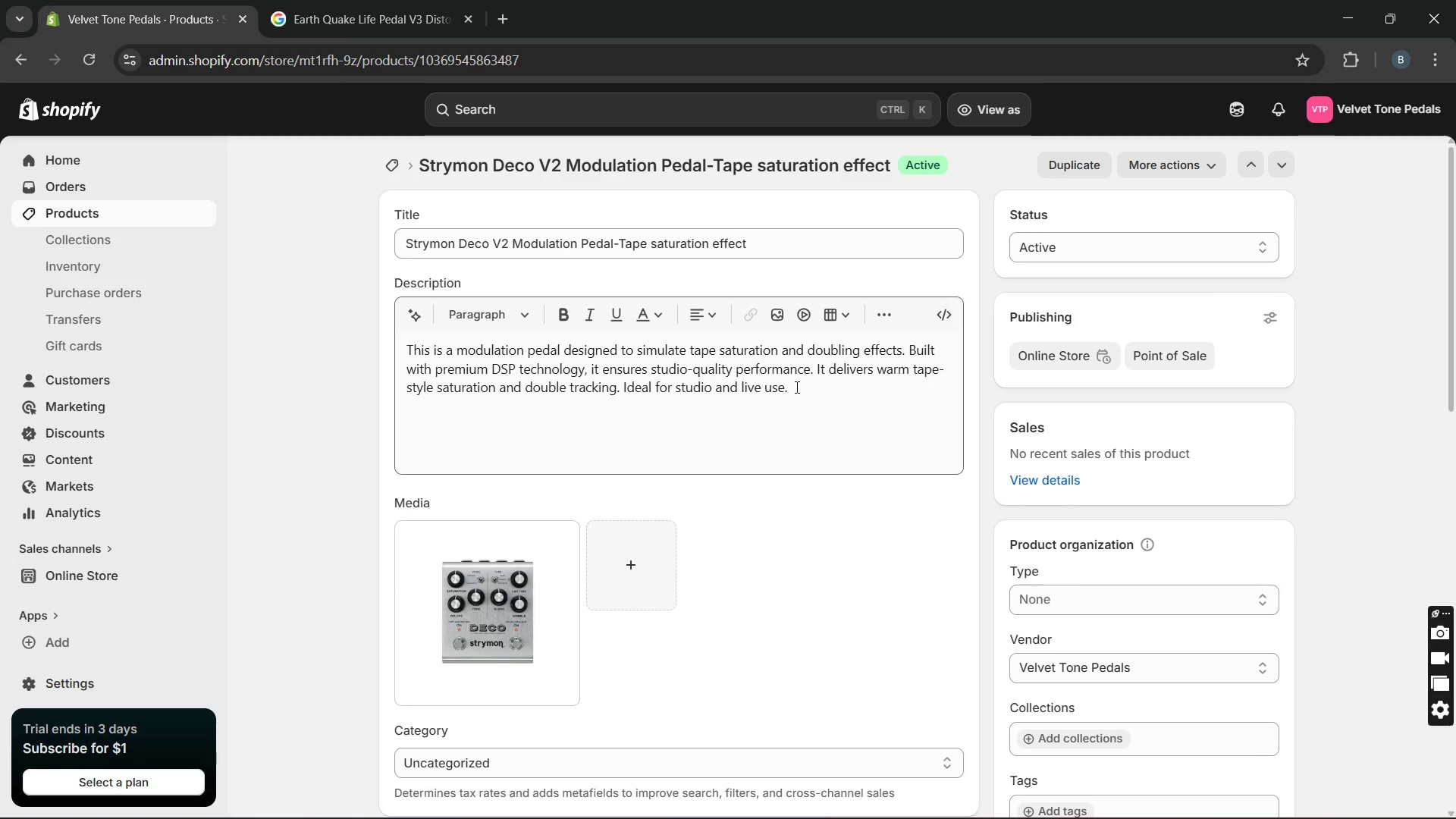 
hold_key(key=ArrowRight, duration=1.12)
 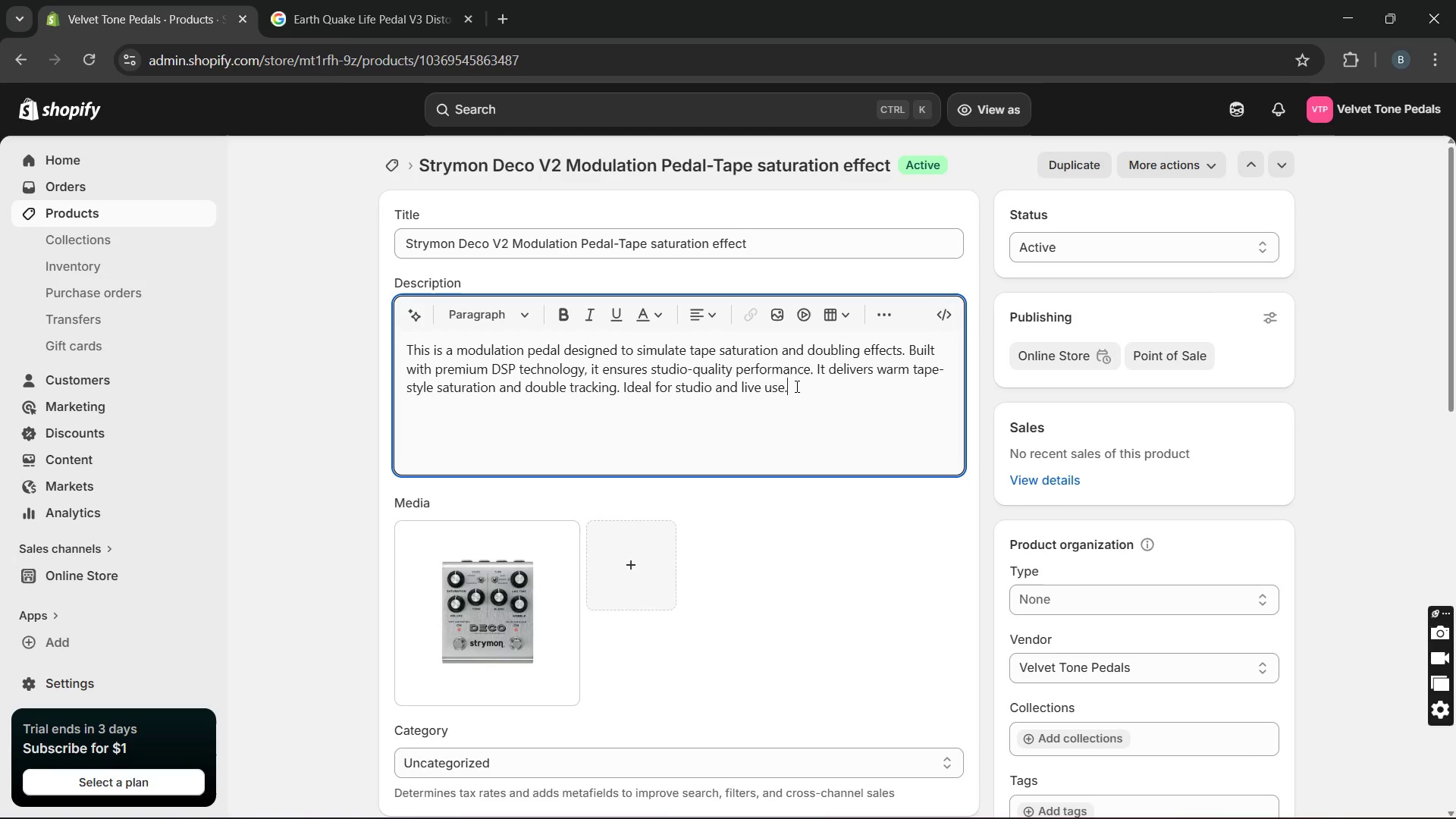 
left_click([795, 386])
 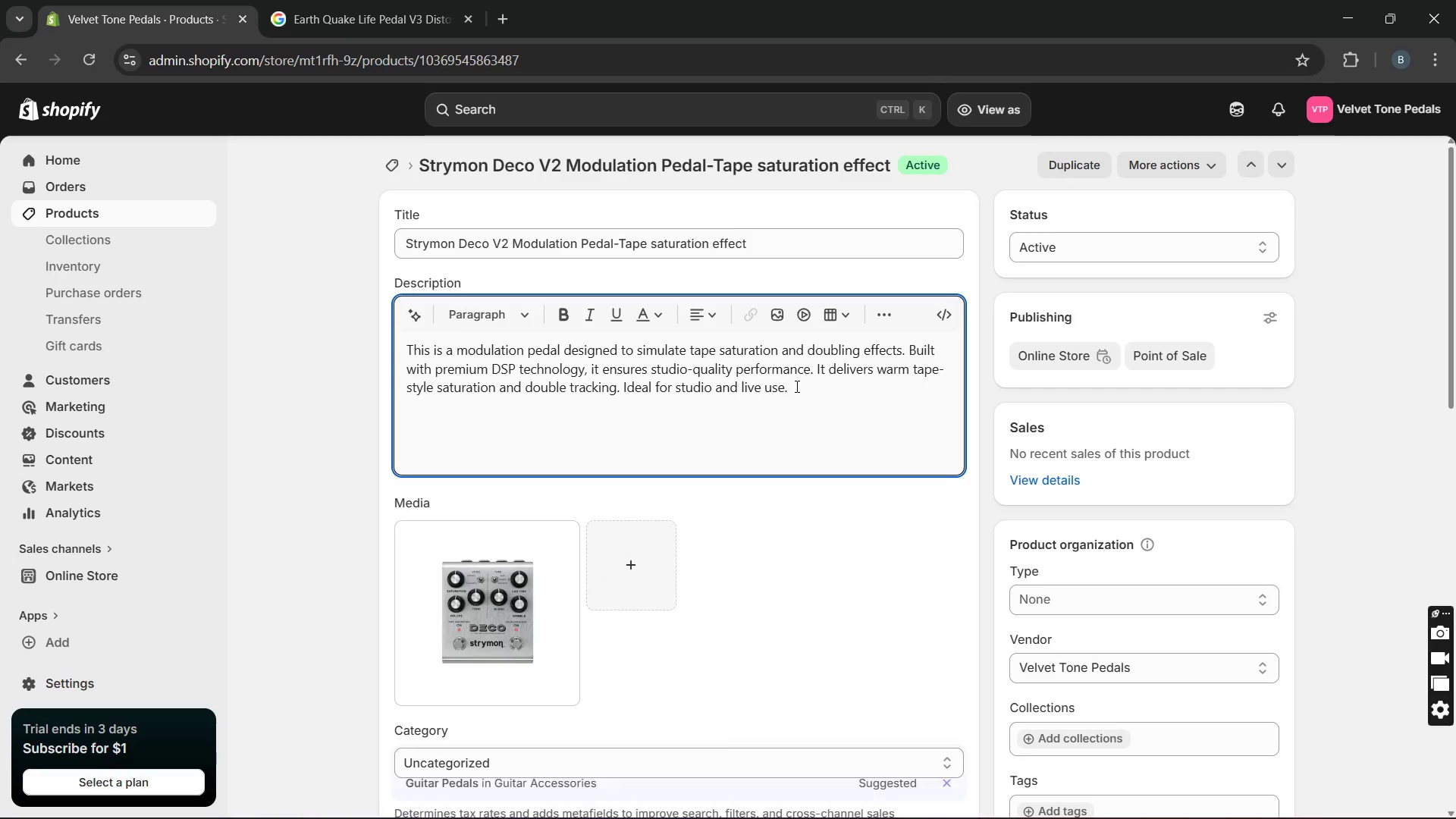 
key(Enter)
 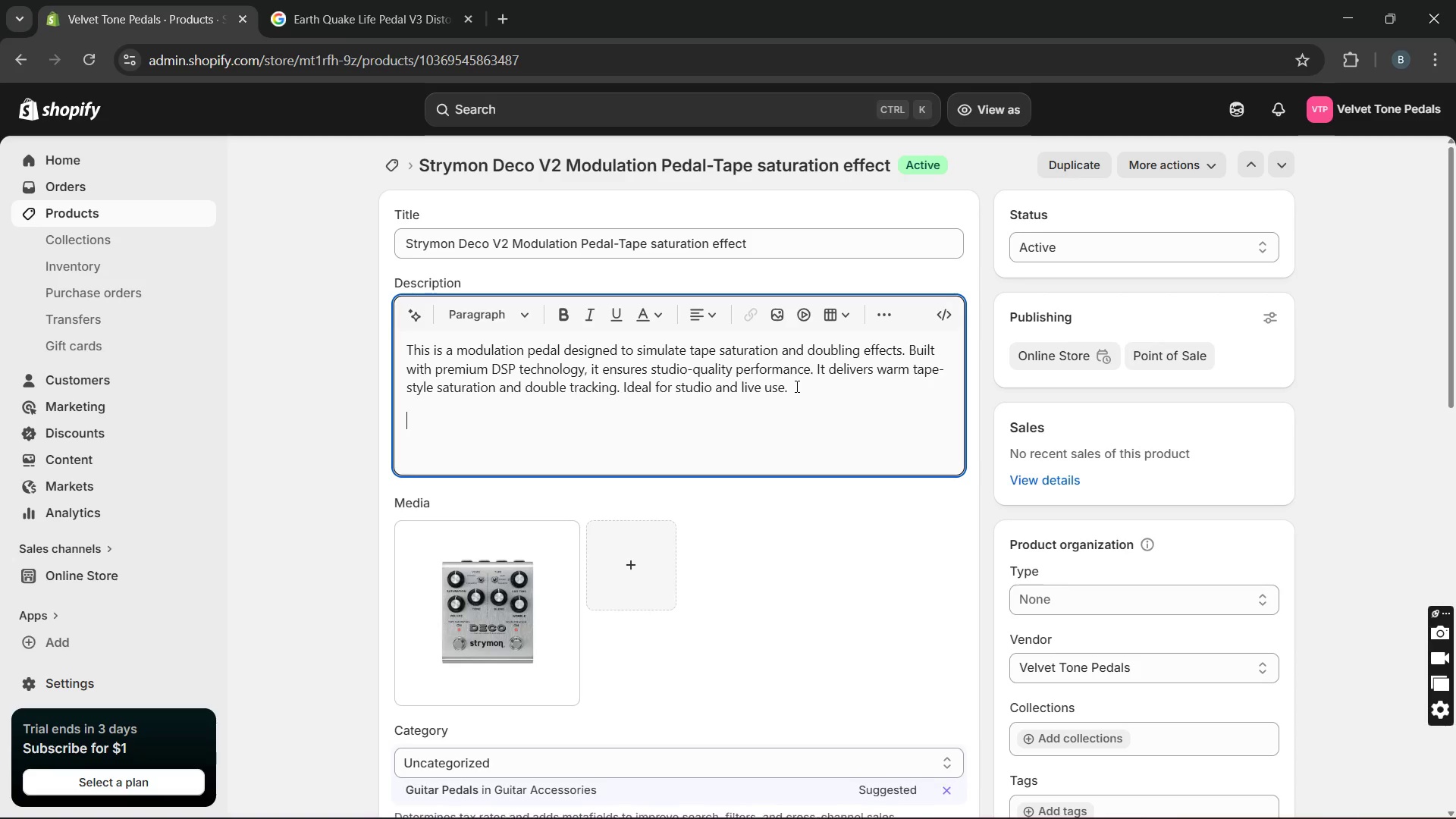 
key(Control+V)
 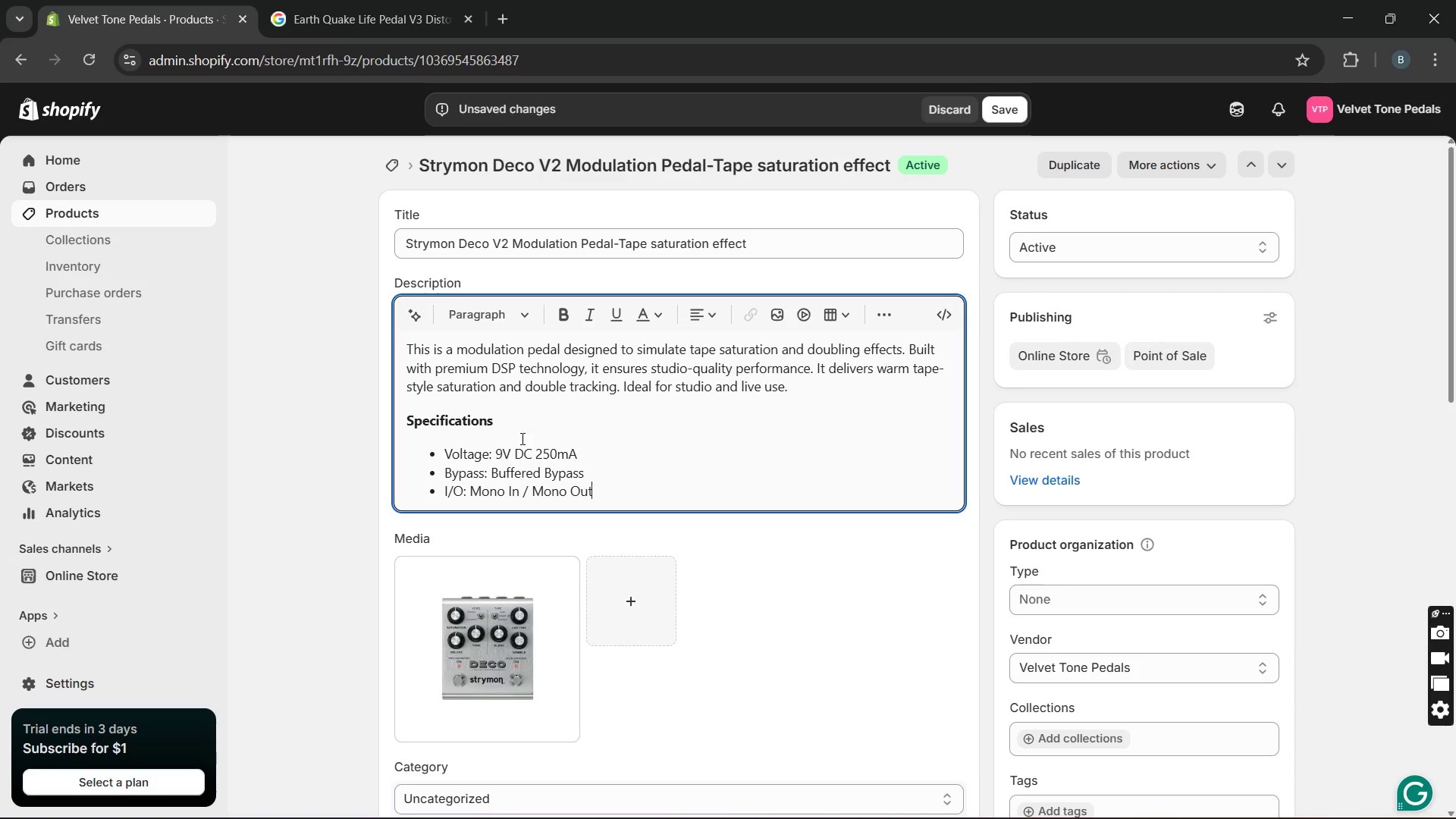 
left_click([551, 448])
 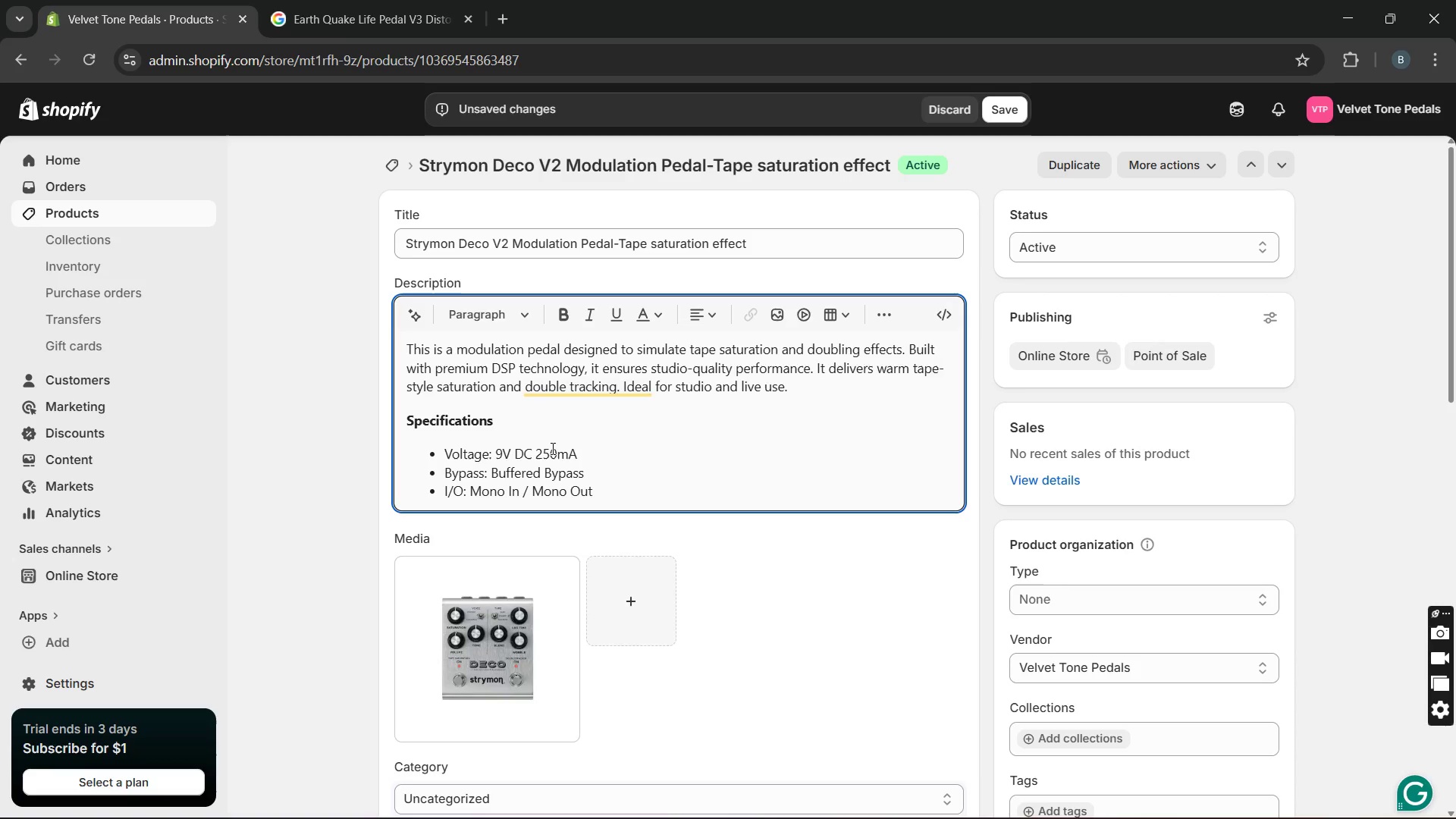 
key(Backspace)
key(Backspace)
type(30)
 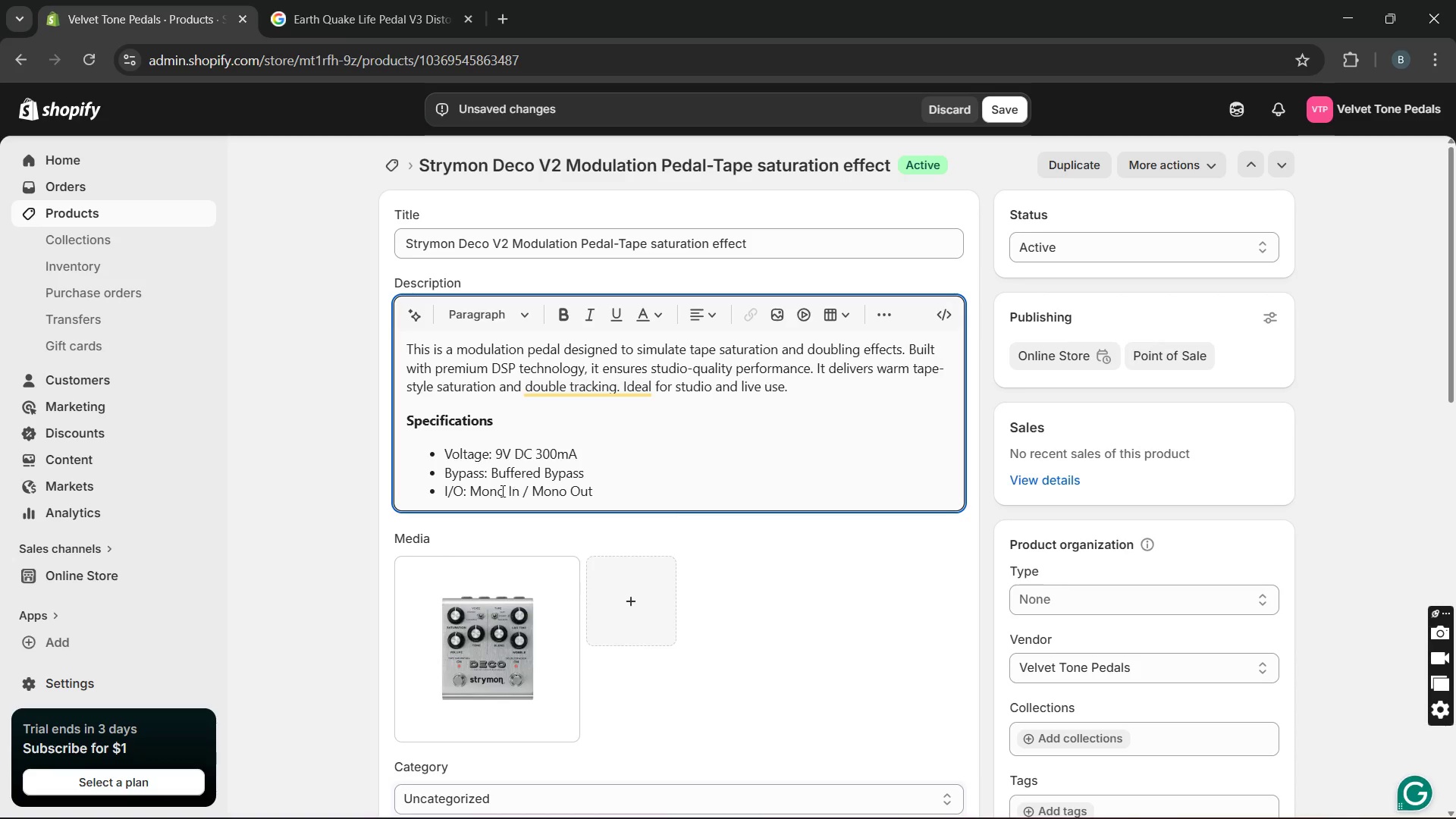 
wait(5.25)
 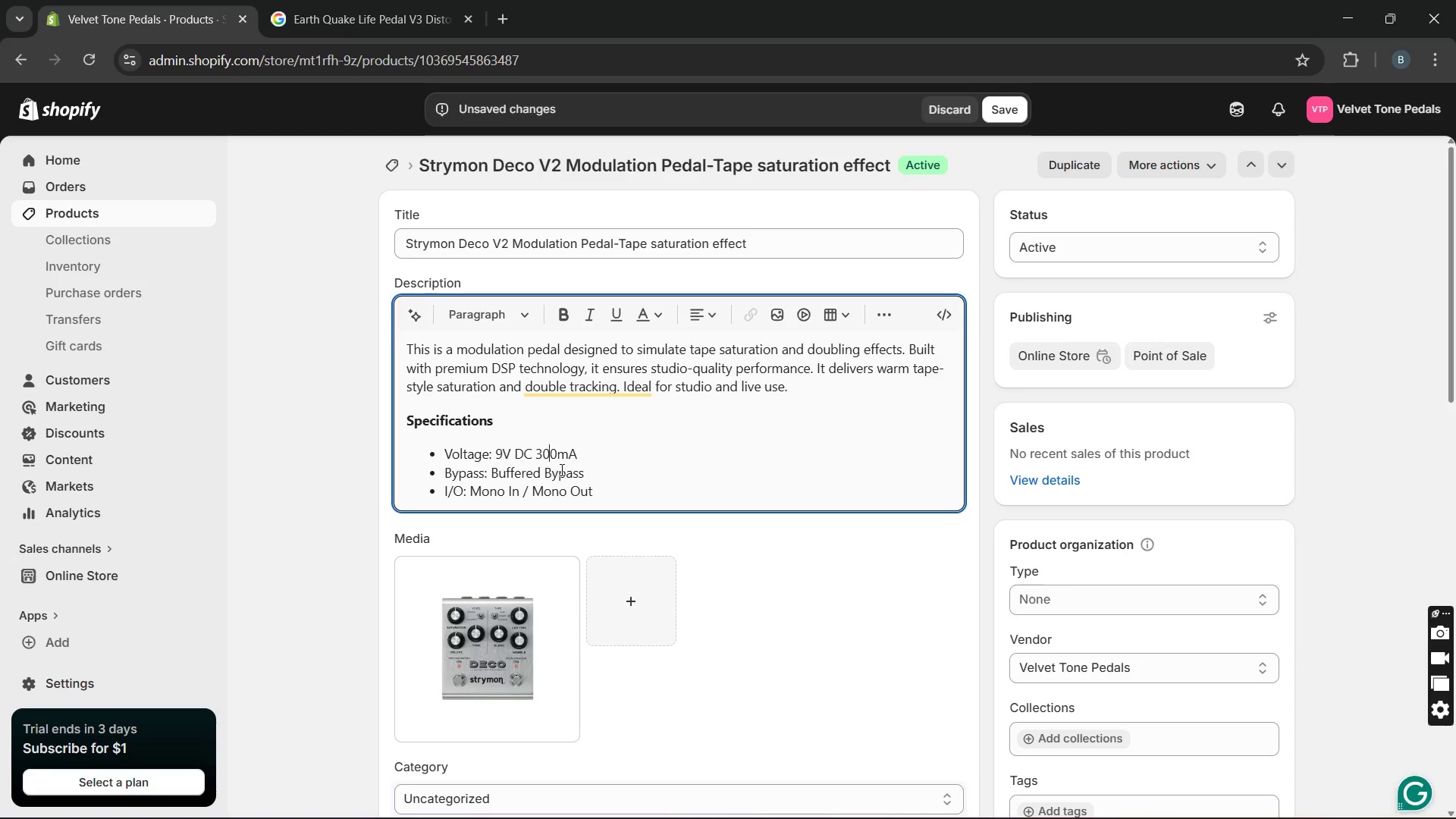 
left_click_drag(start_coordinate=[504, 493], to_coordinate=[473, 491])
 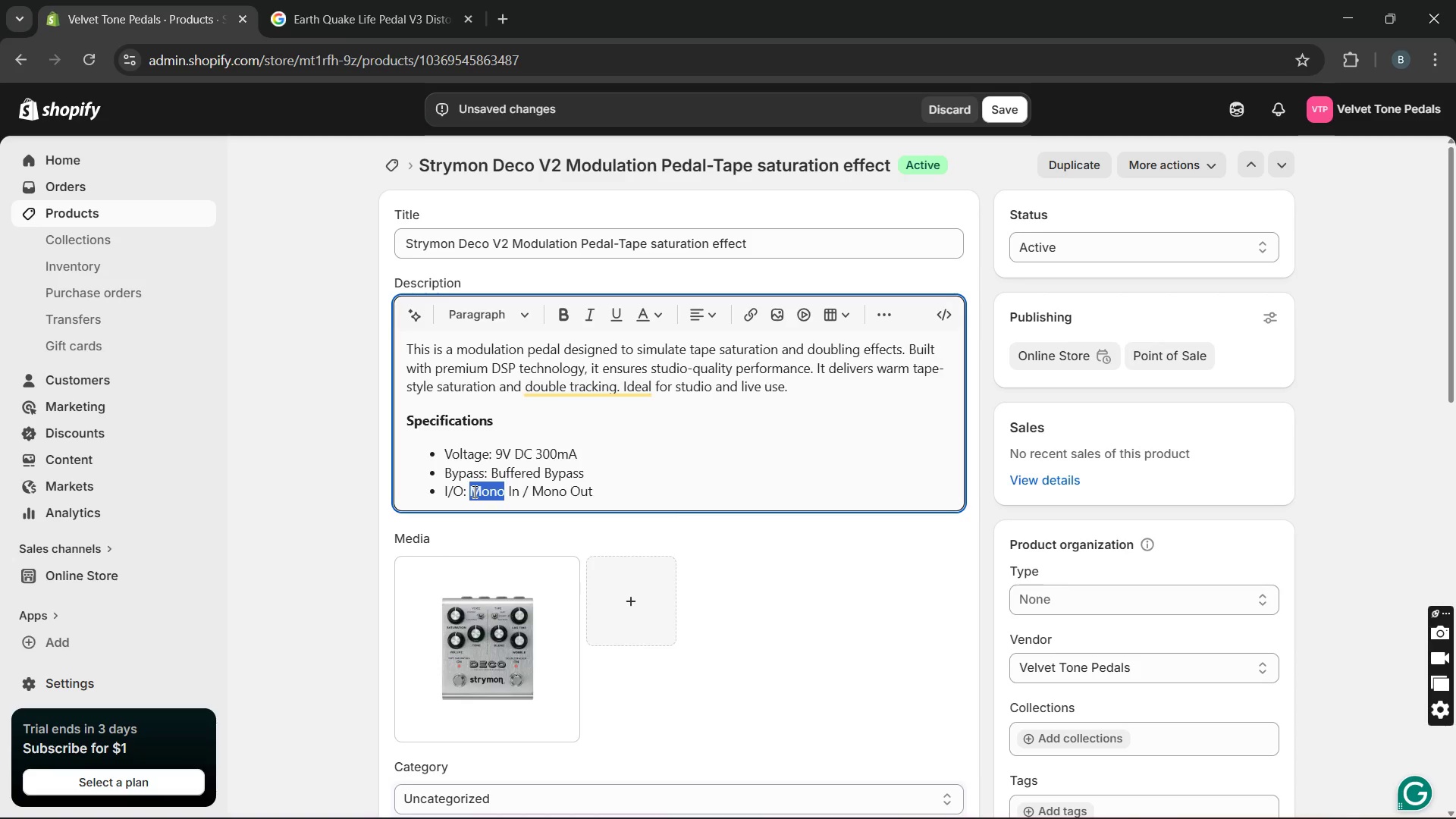 
type(s)
key(Backspace)
type(Sterei)
key(Backspace)
type(o)
 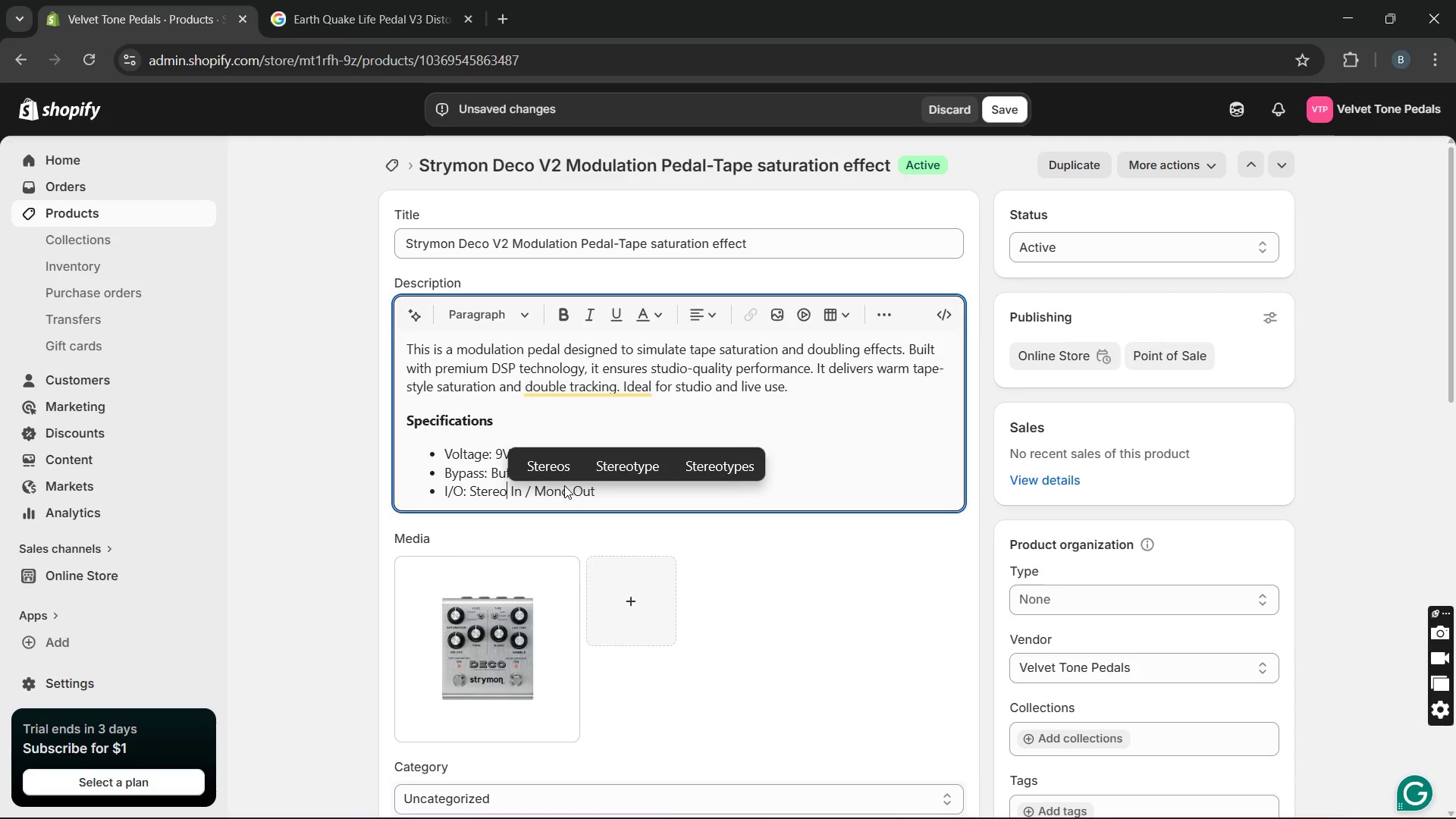 
double_click([564, 485])
 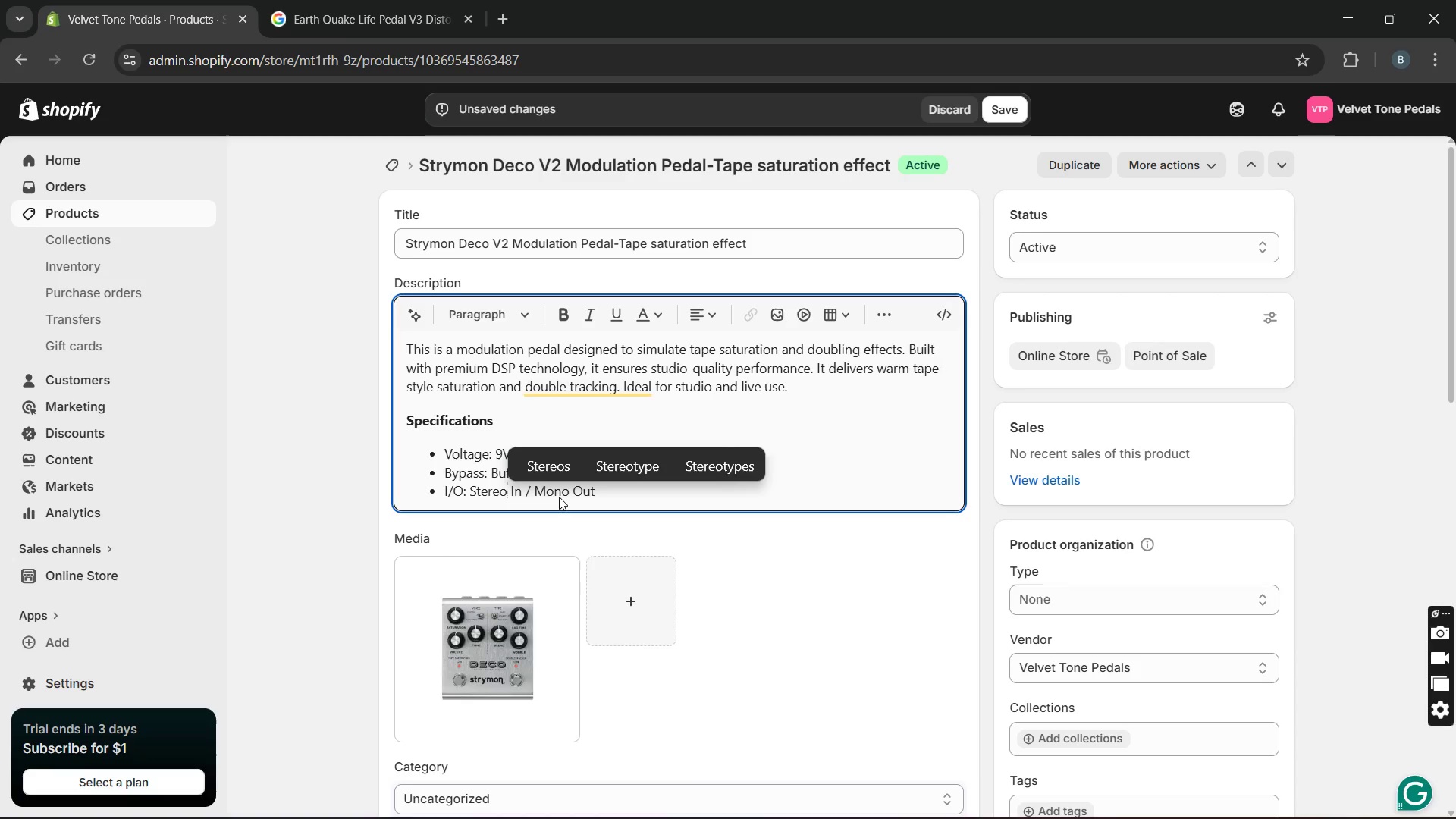 
left_click([559, 497])
 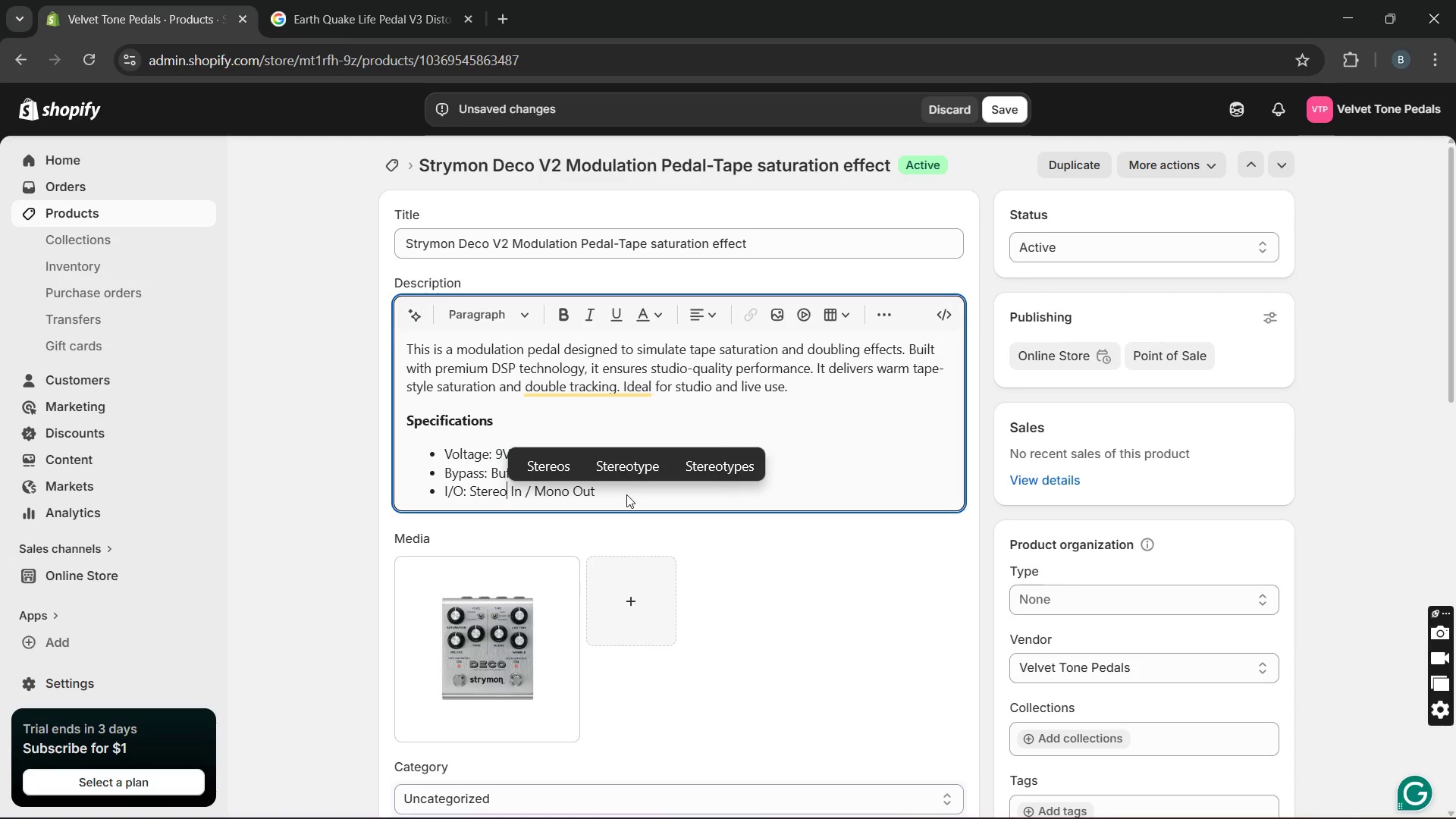 
left_click([626, 494])
 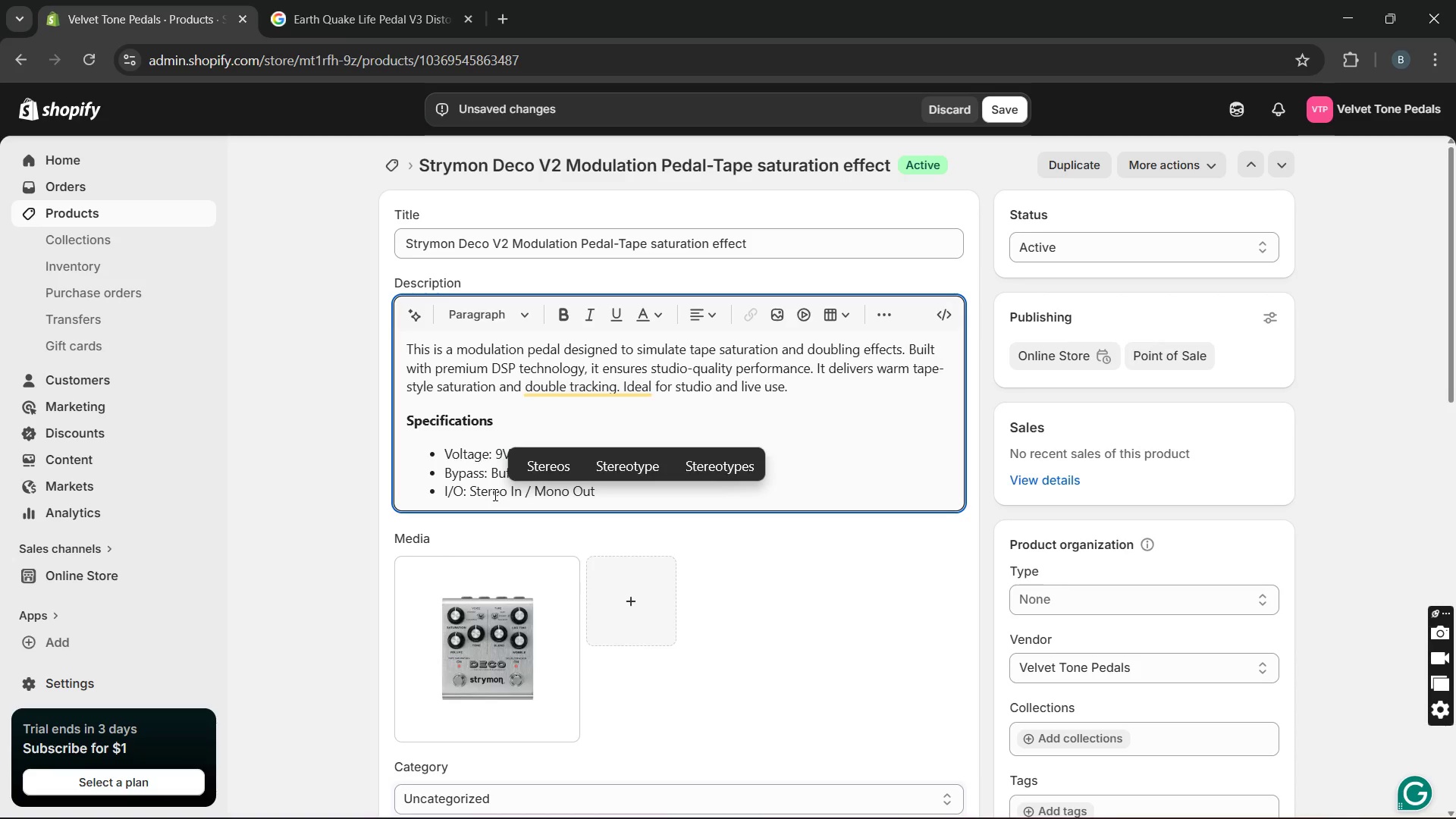 
double_click([494, 494])
 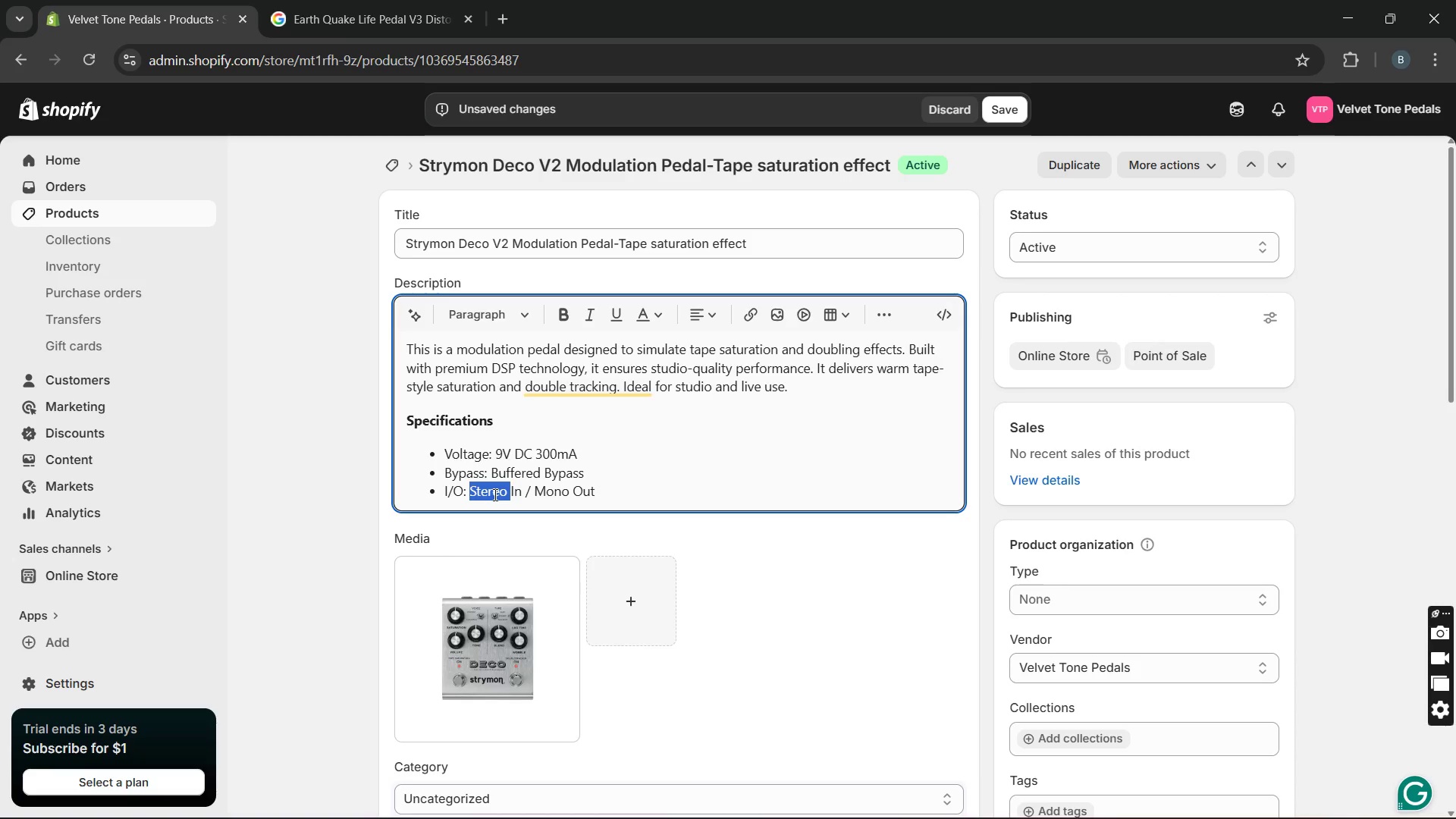 
key(Control+C)
 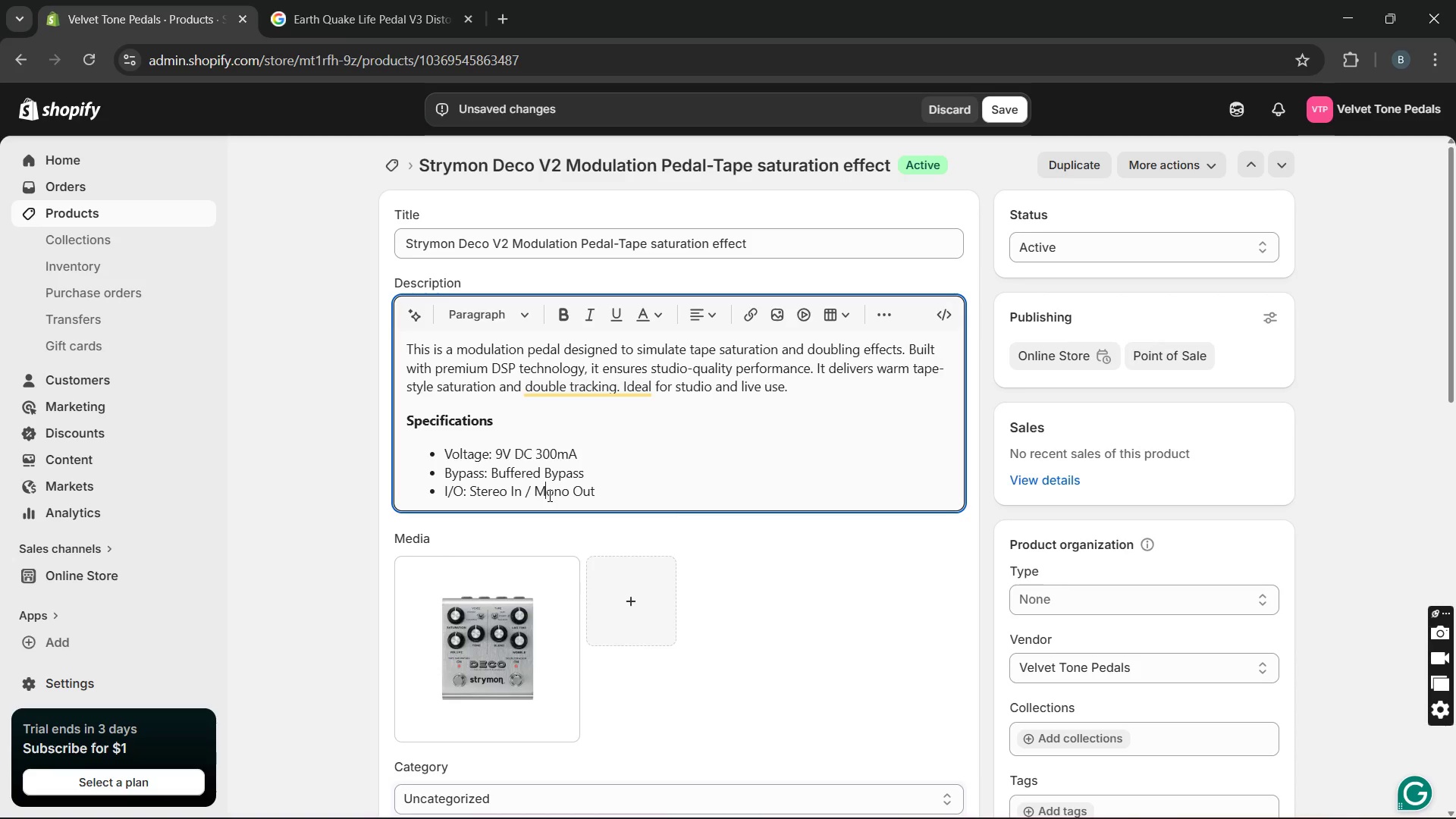 
double_click([548, 495])
 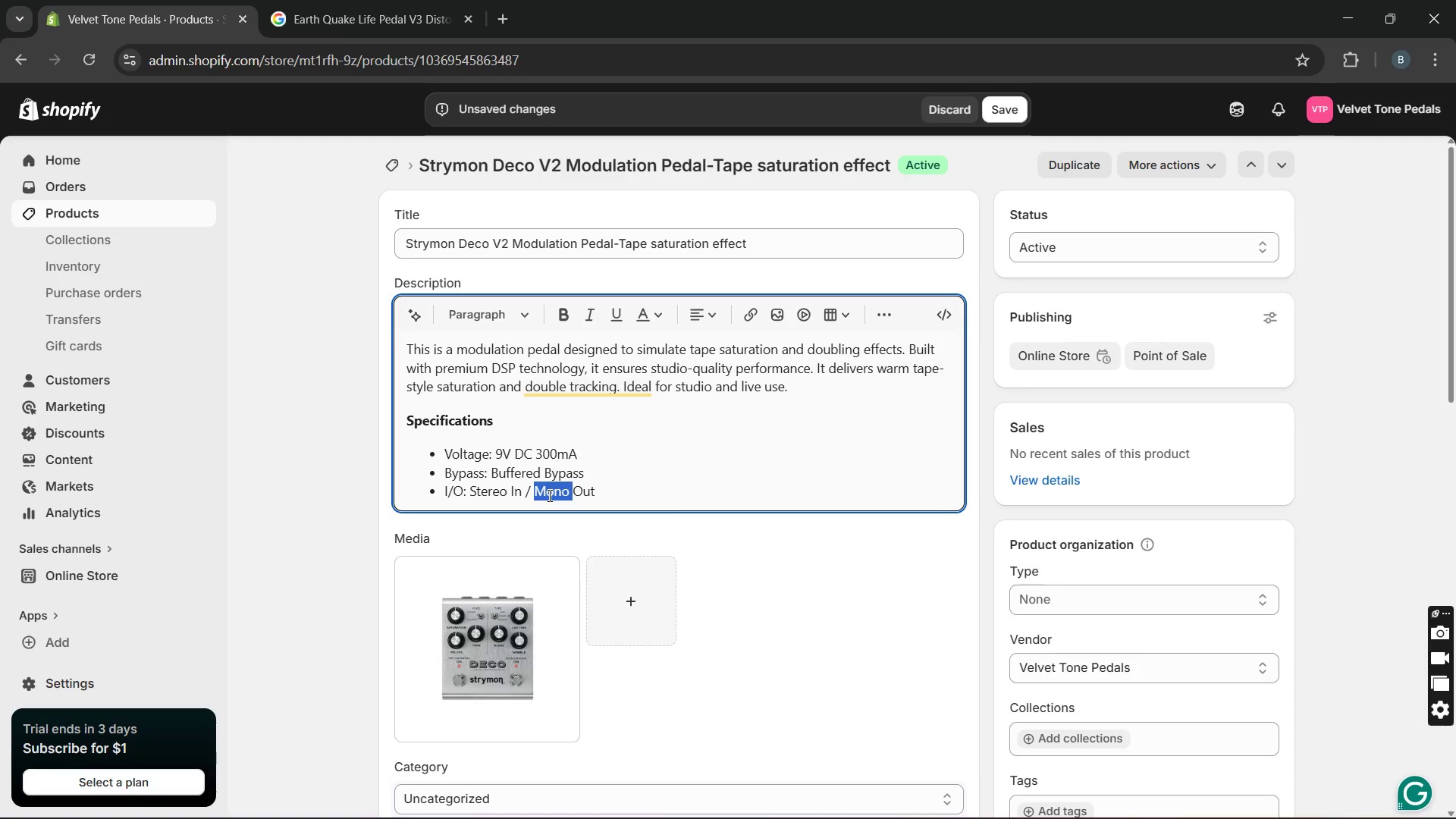 
key(Control+V)
 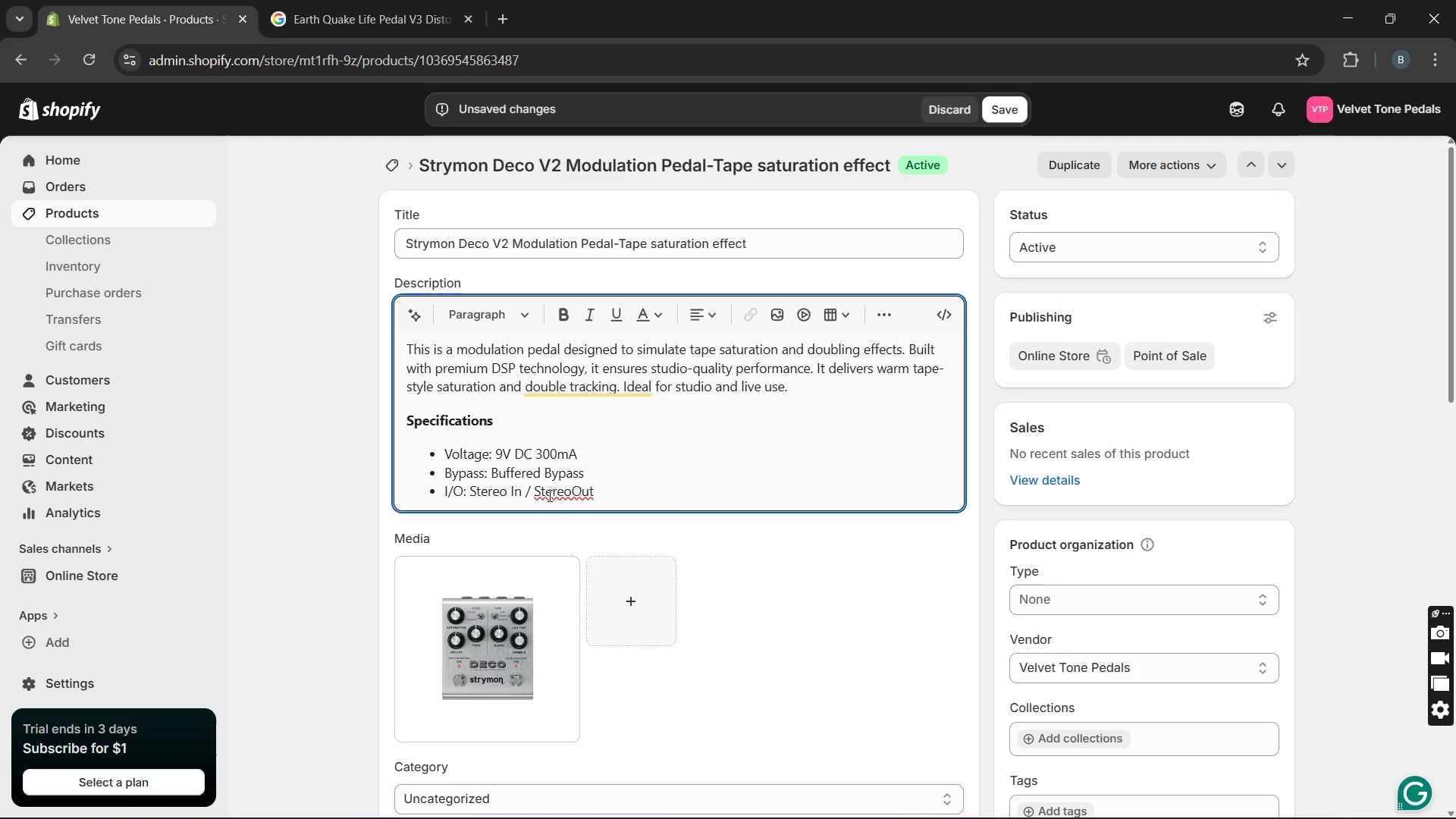 
key(Space)
 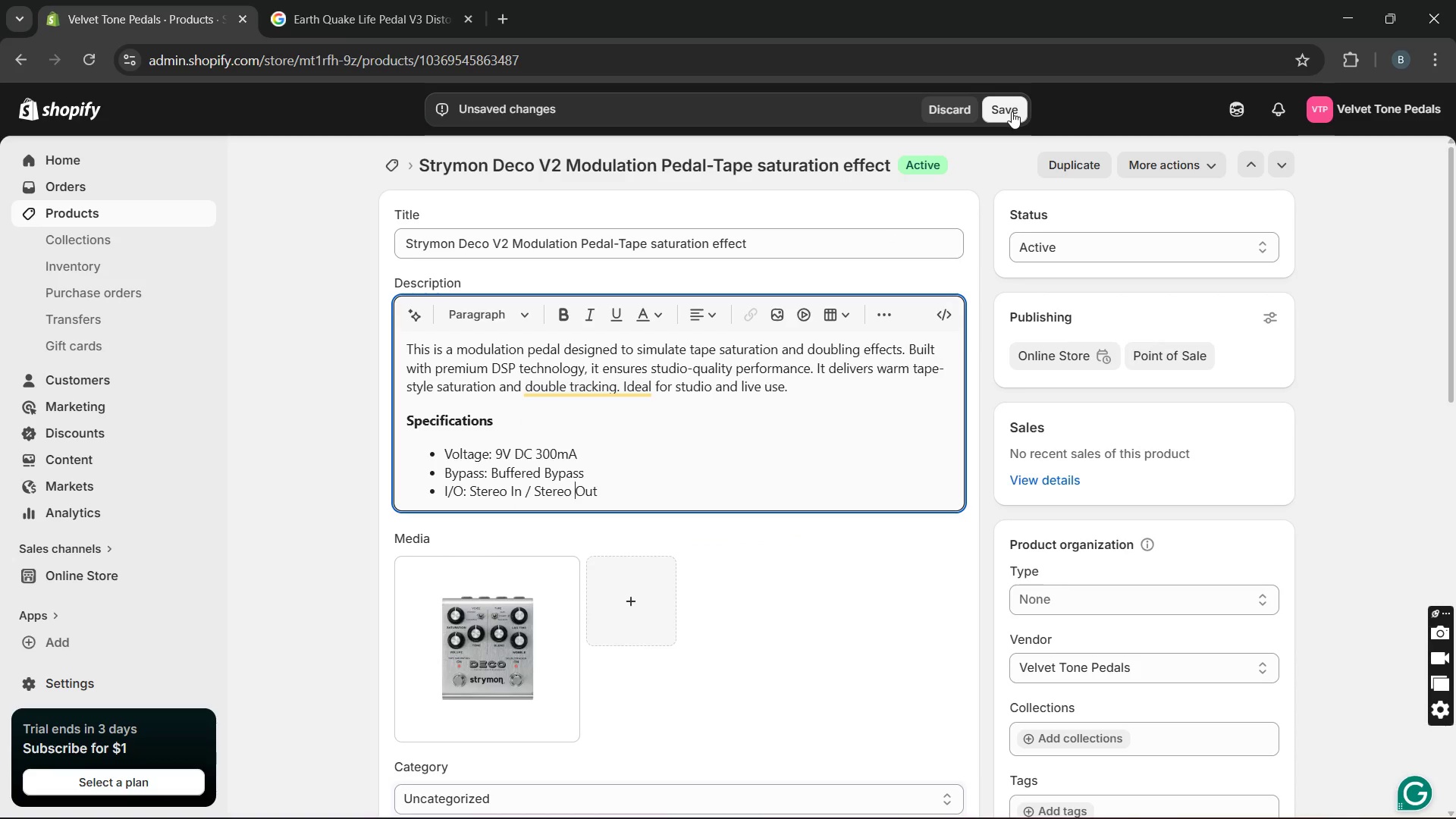 
left_click([1012, 111])
 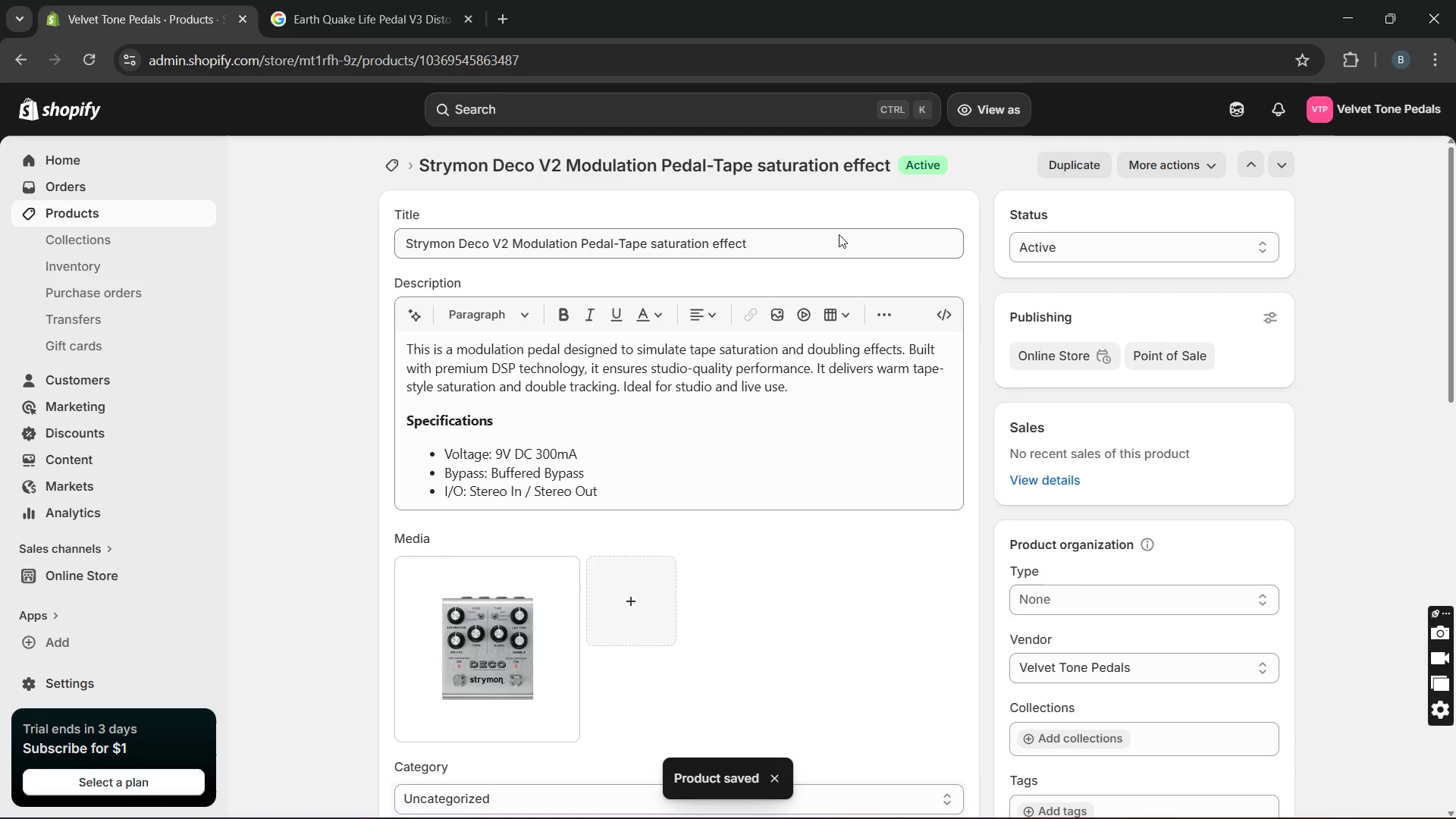 
wait(11.55)
 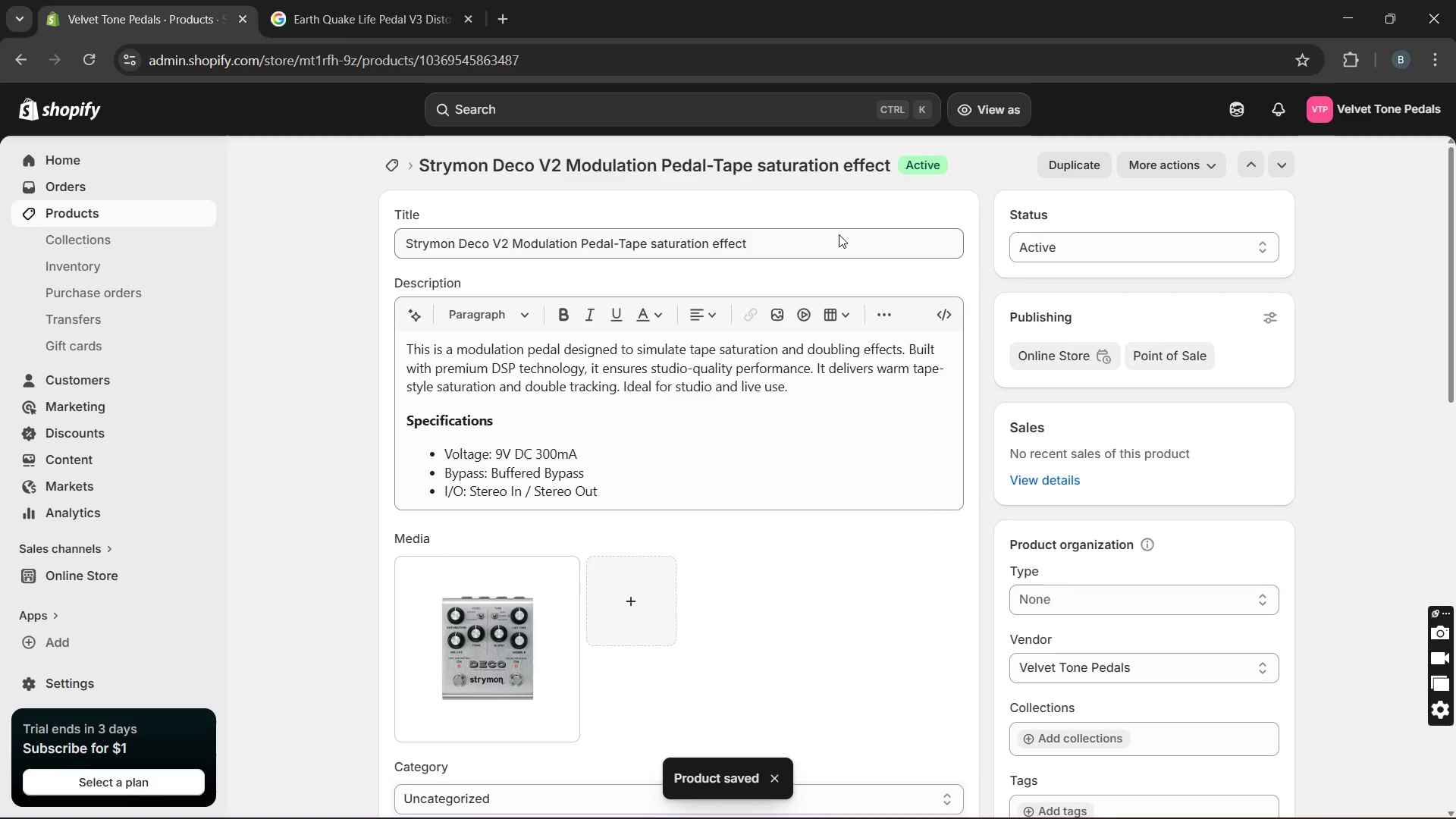 
left_click([388, 158])
 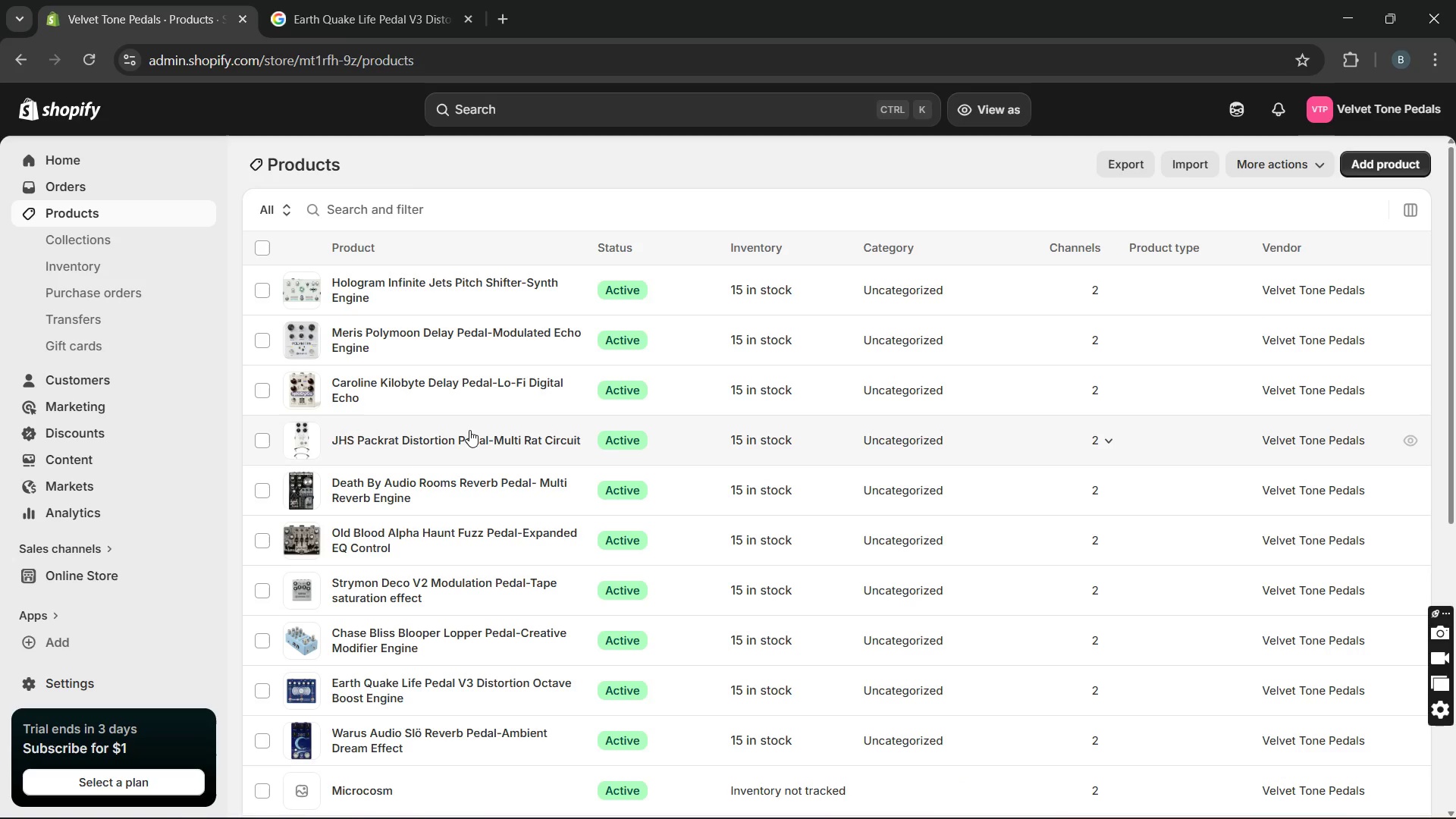 
wait(8.44)
 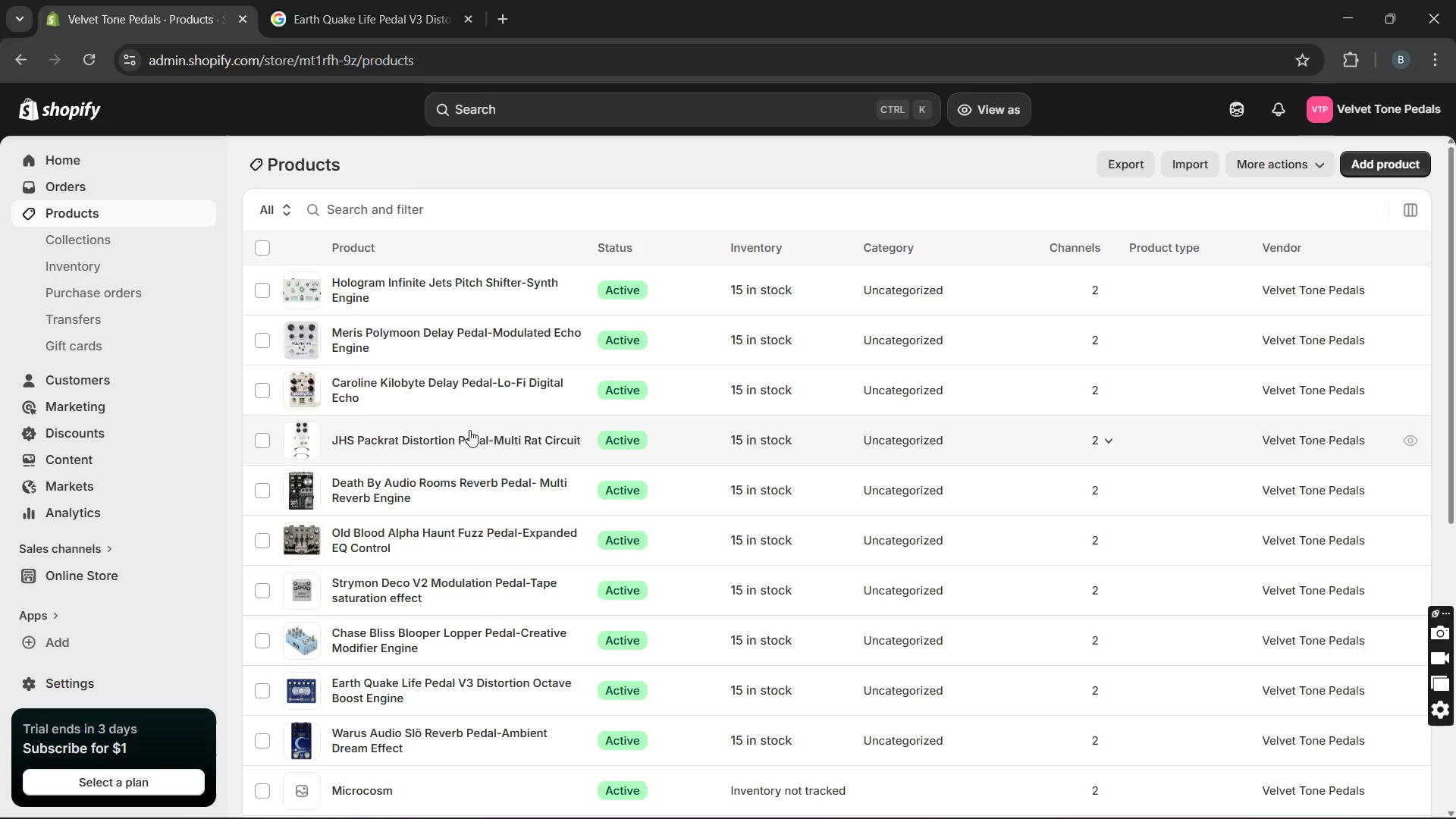 
left_click([391, 504])
 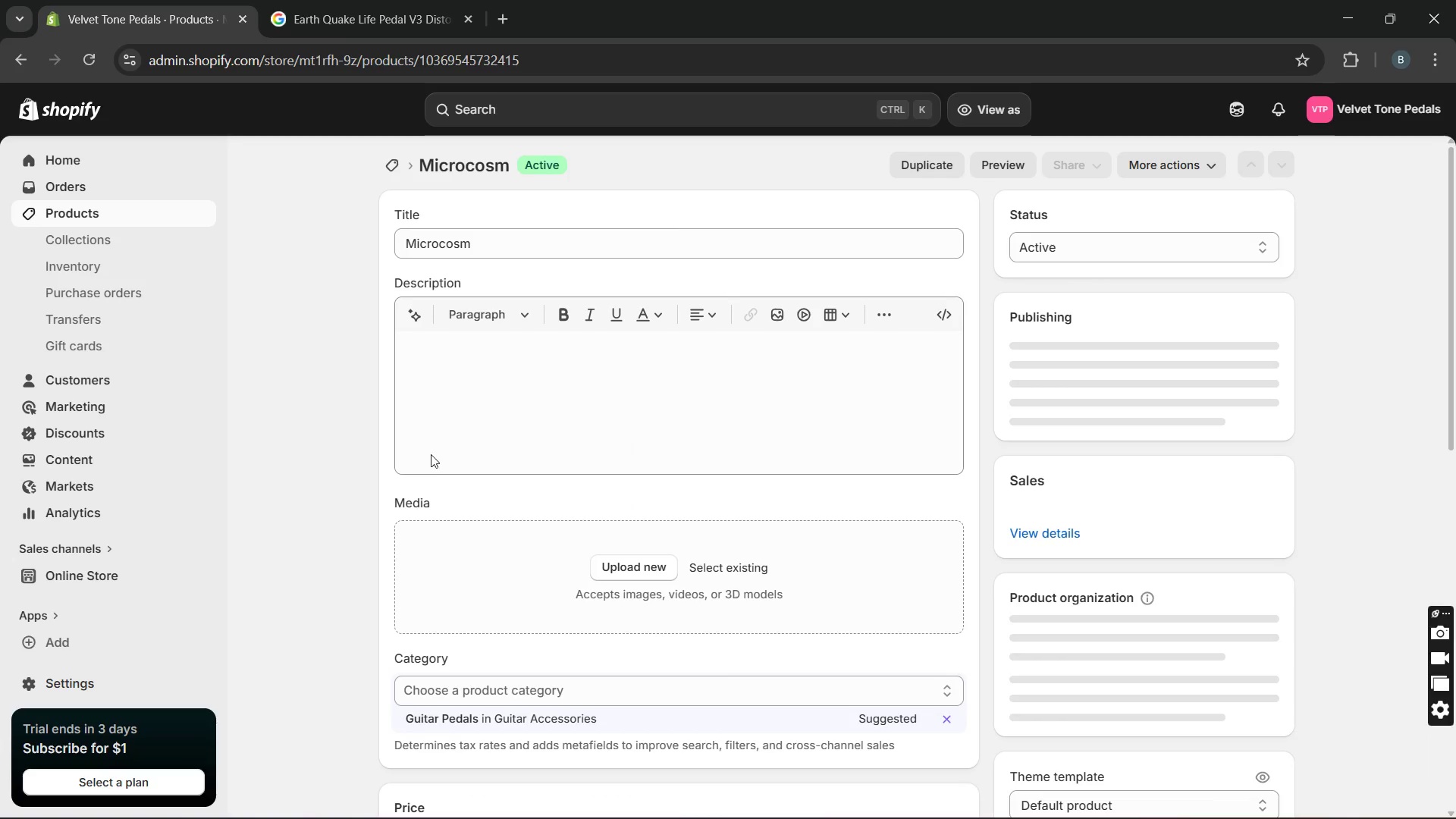 
wait(11.3)
 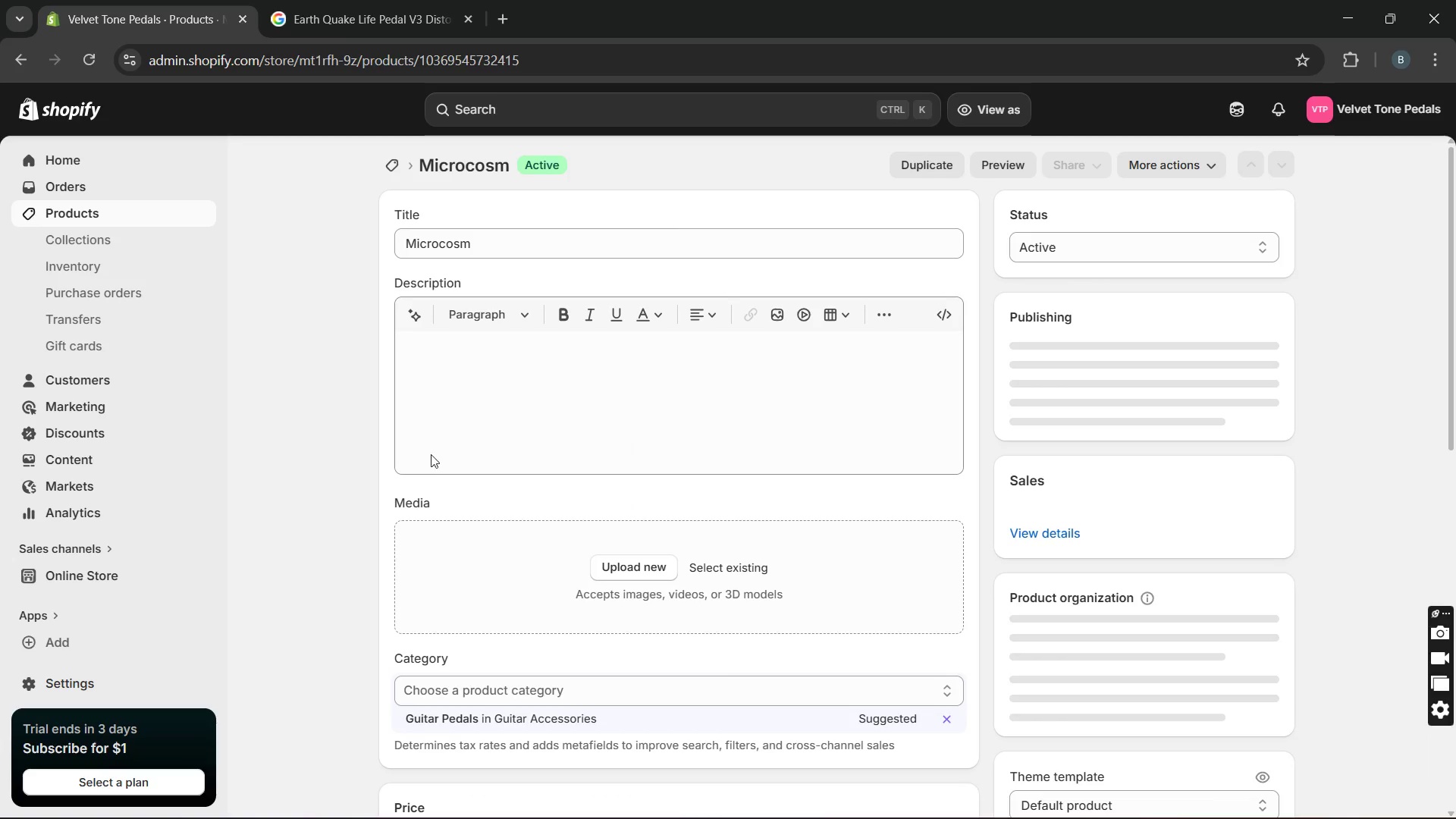 
left_click([406, 245])
 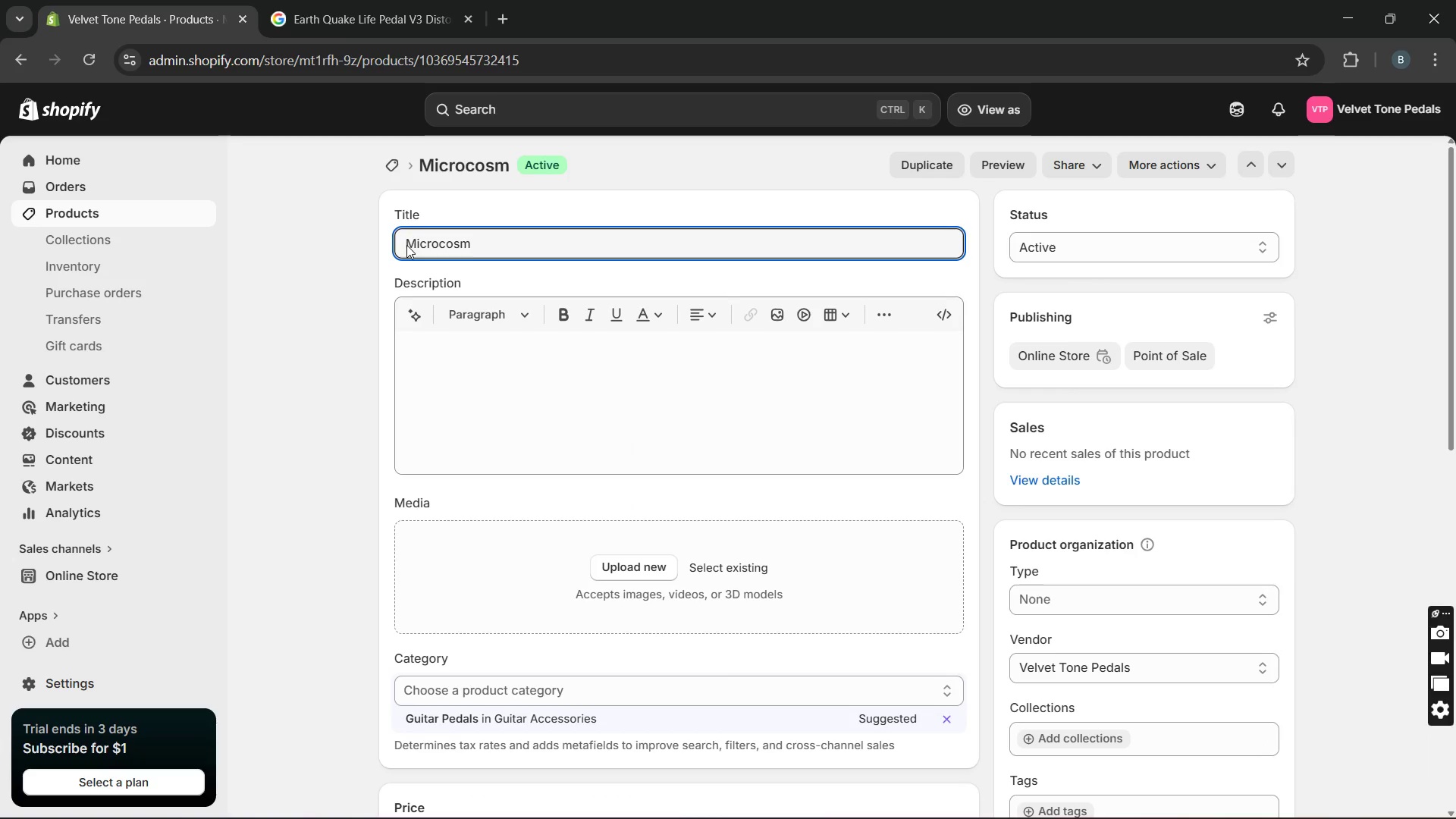 
key(CapsLock)
 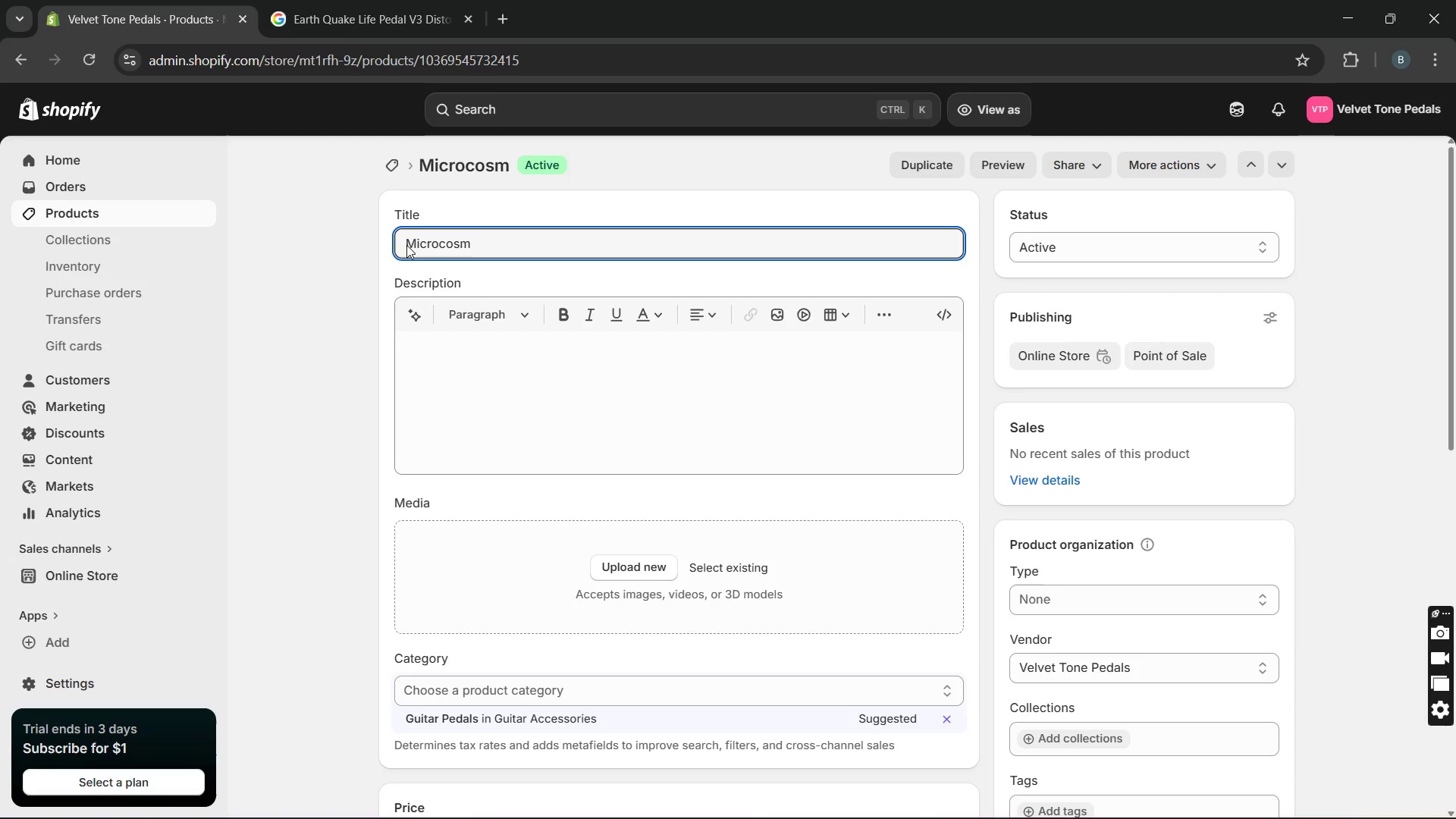 
hold_key(key=H, duration=0.31)
 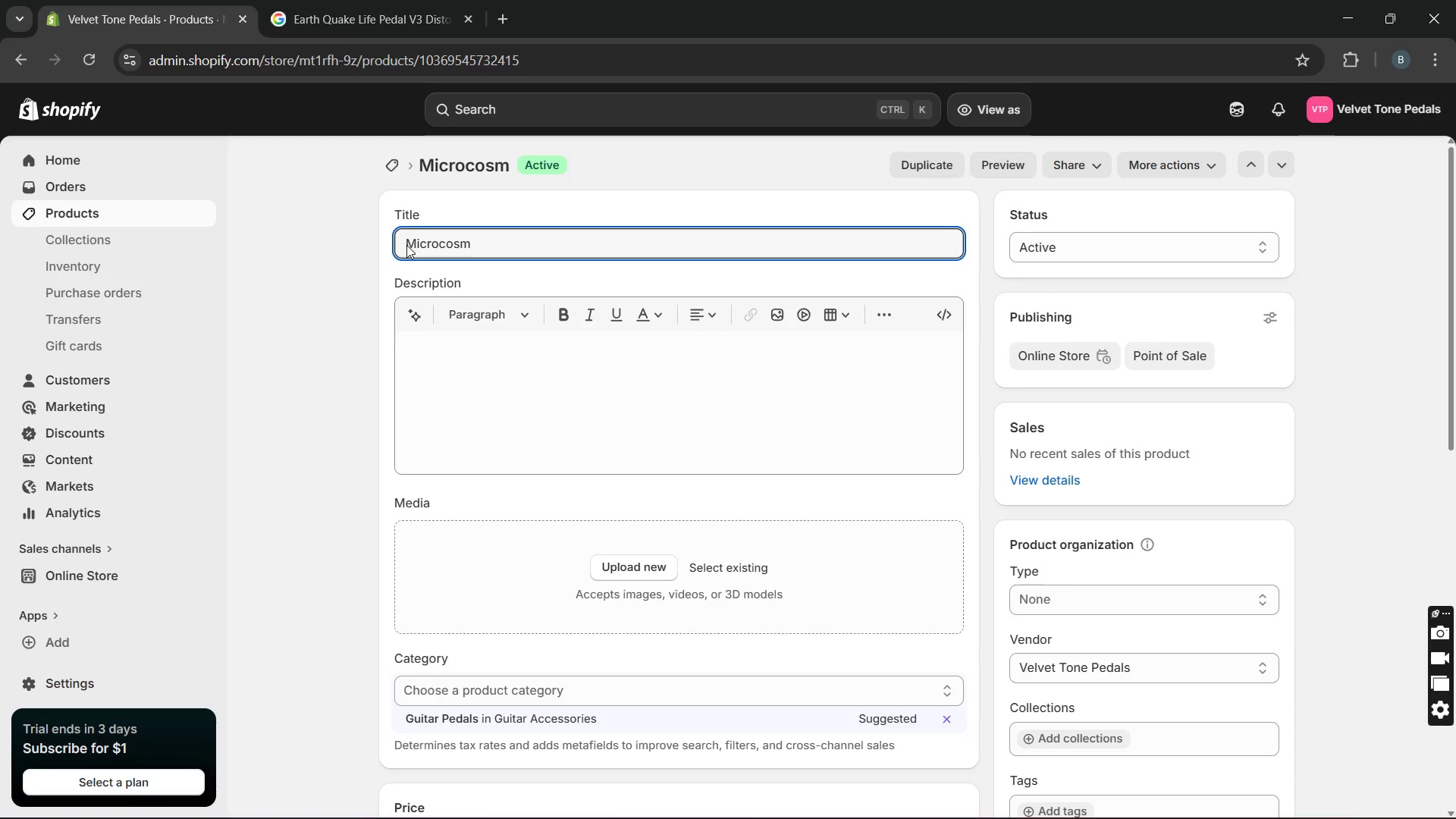 
hold_key(key=CapsLock, duration=0.31)
 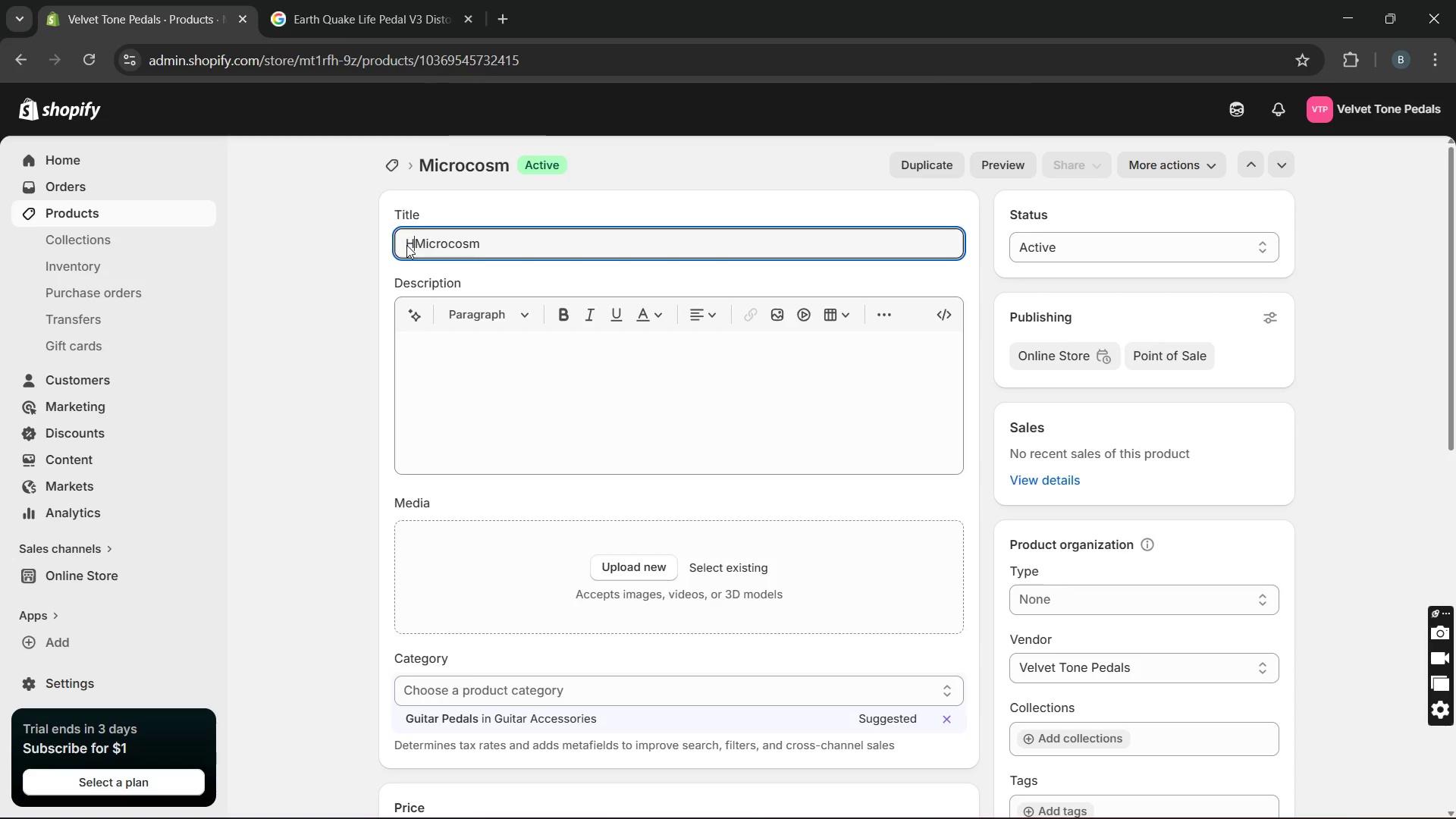 
hold_key(key=O, duration=0.31)
 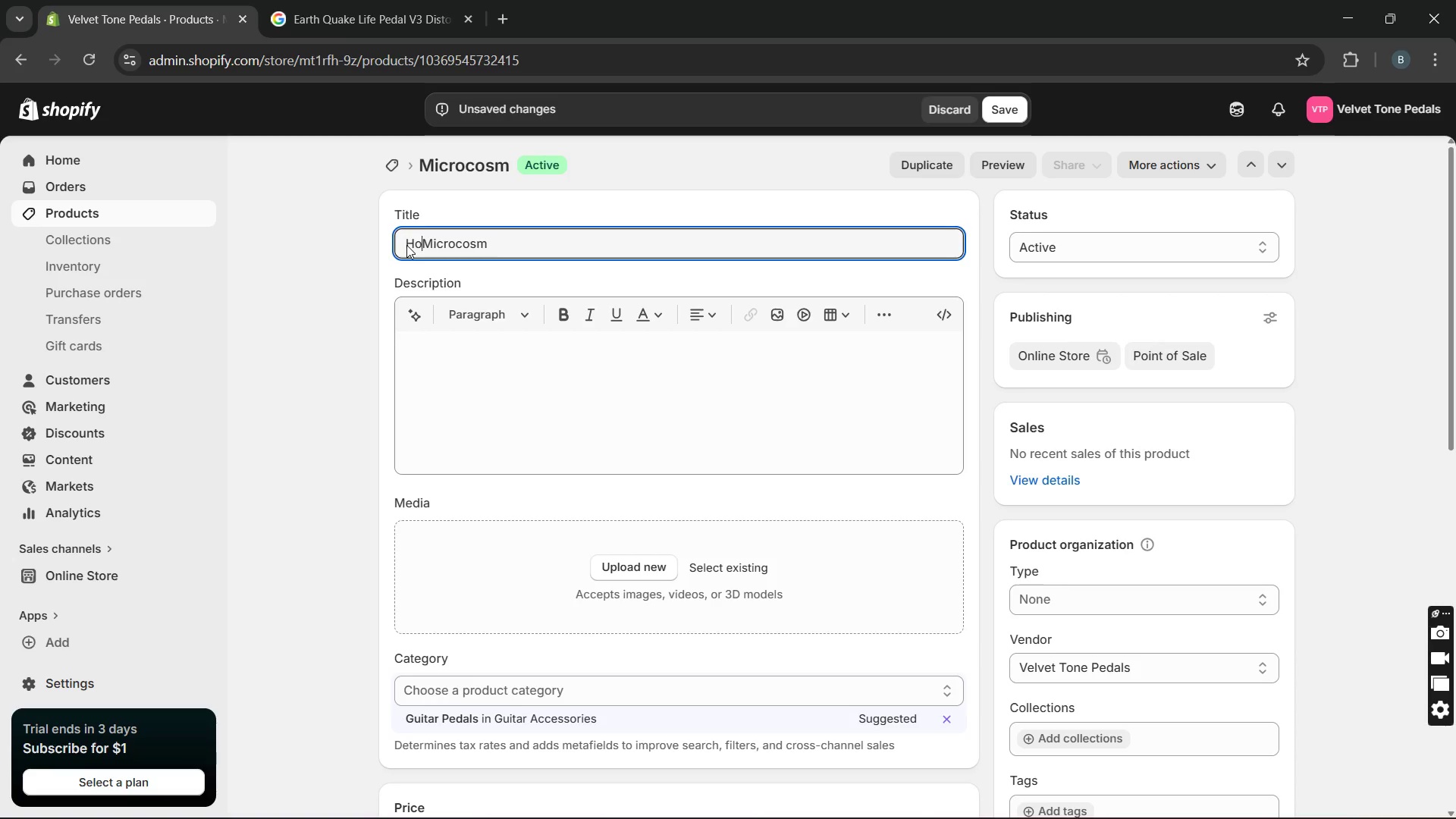 
hold_key(key=L, duration=0.31)
 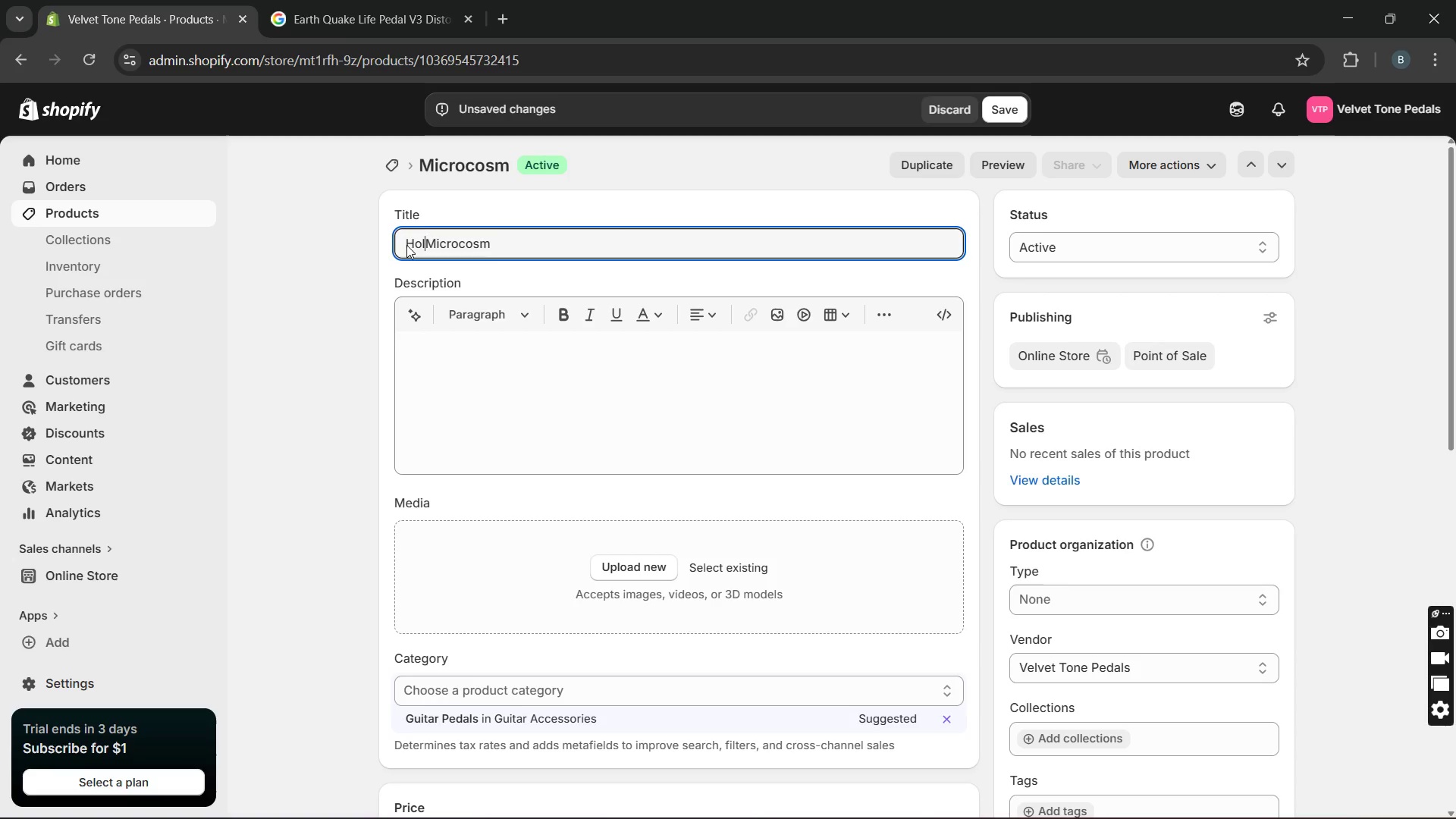 
hold_key(key=O, duration=0.31)
 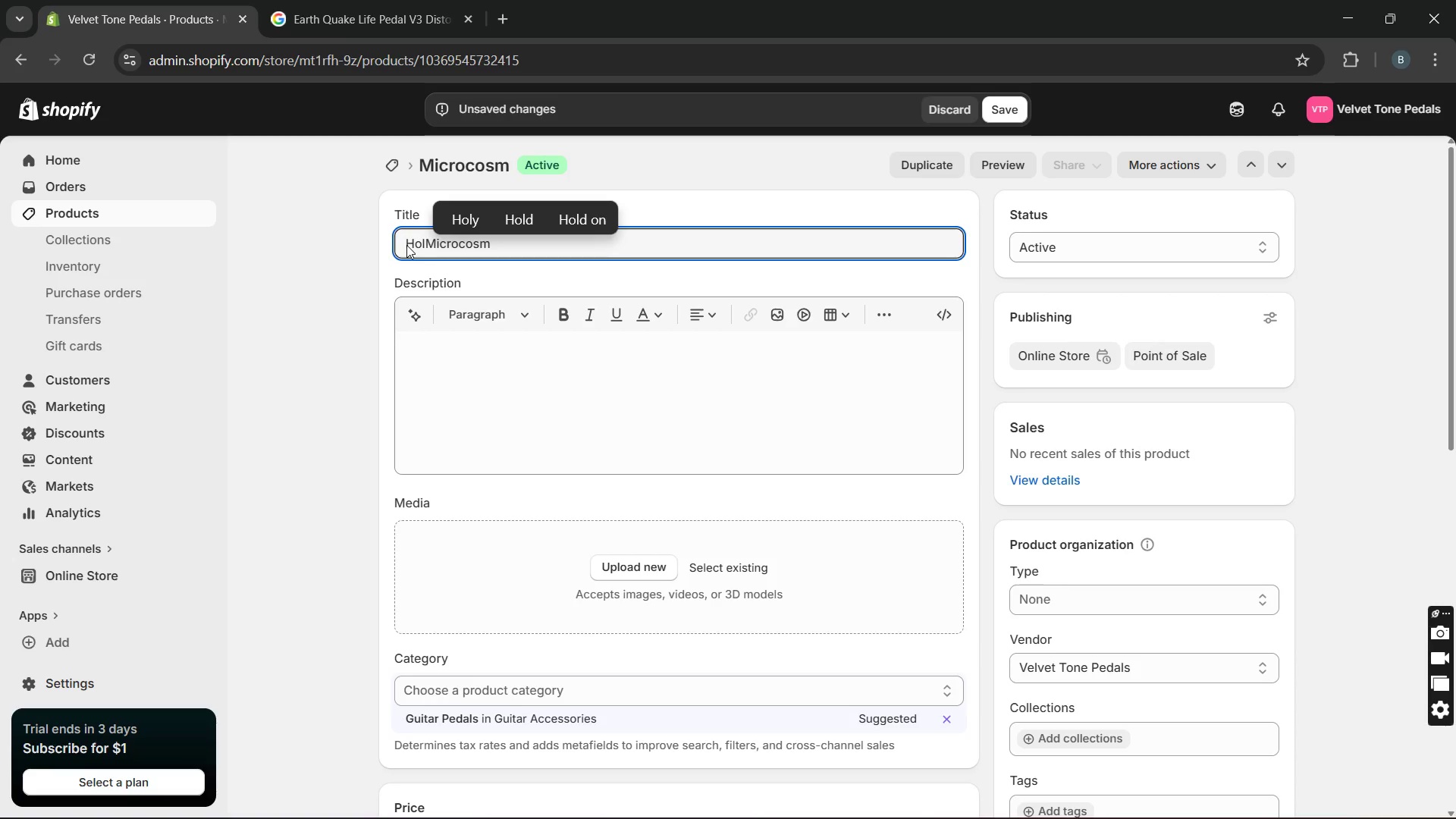 
type(gam )
 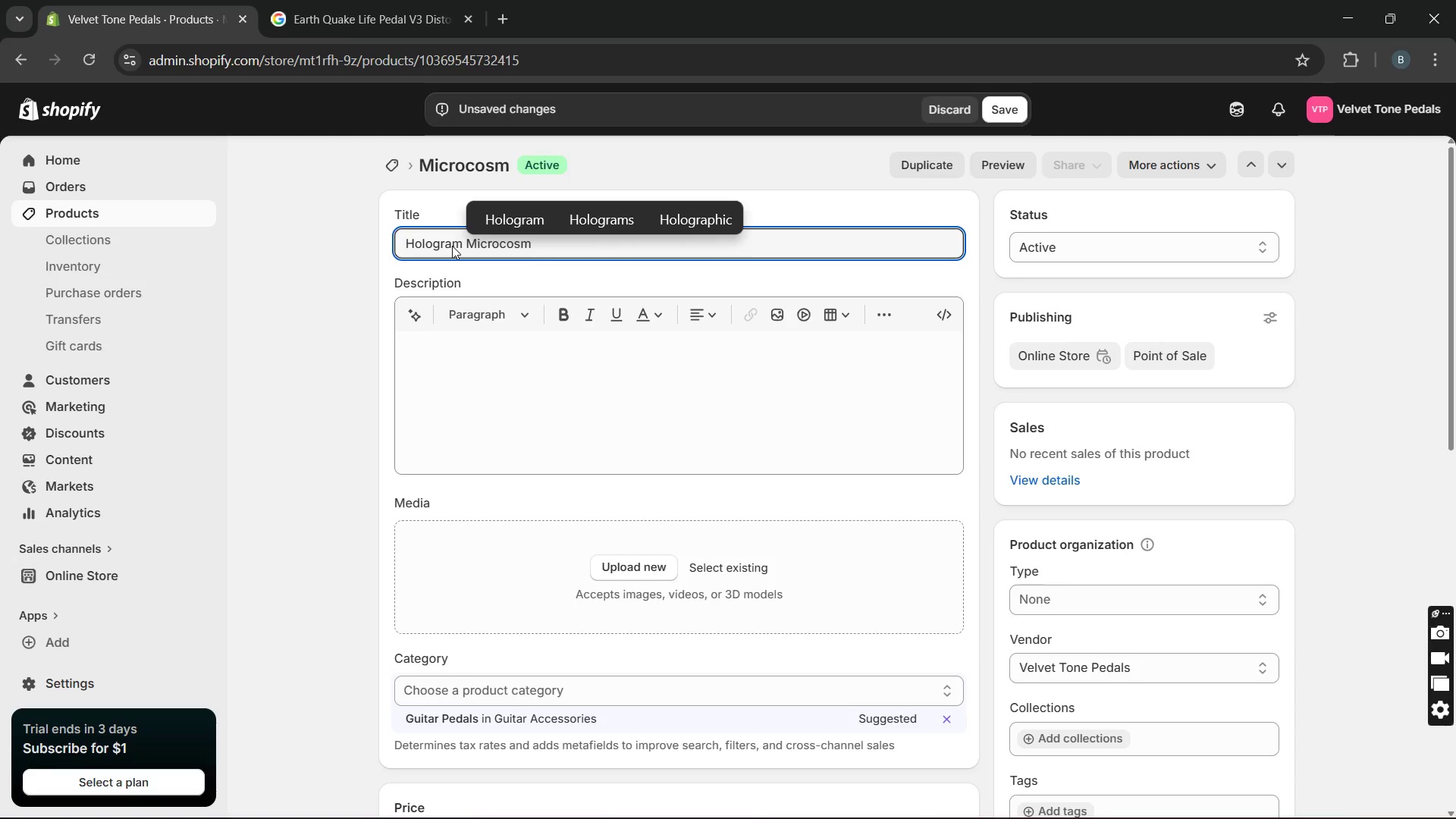 
hold_key(key=ArrowRight, duration=1.75)
 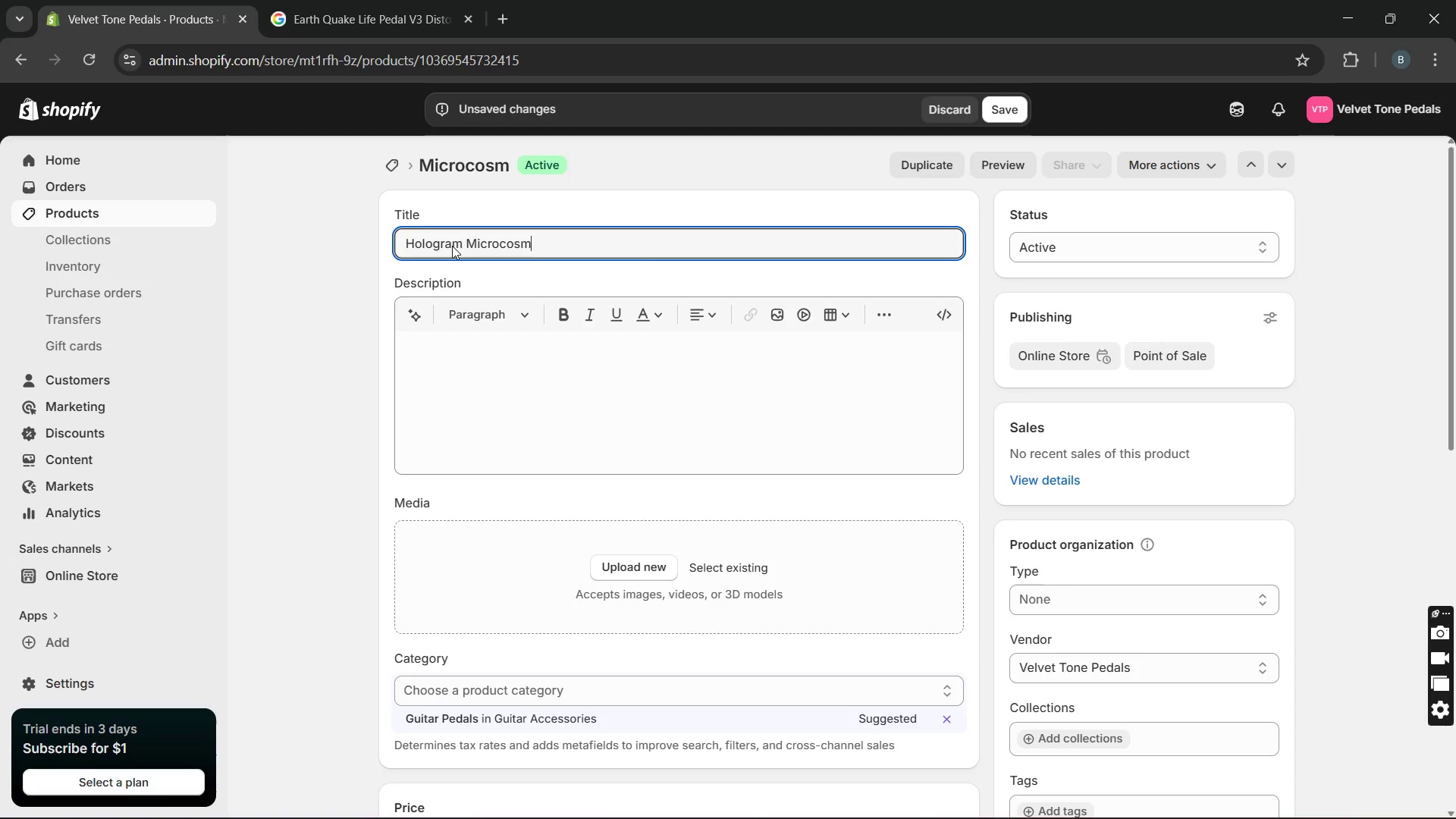 
key(ArrowRight)
 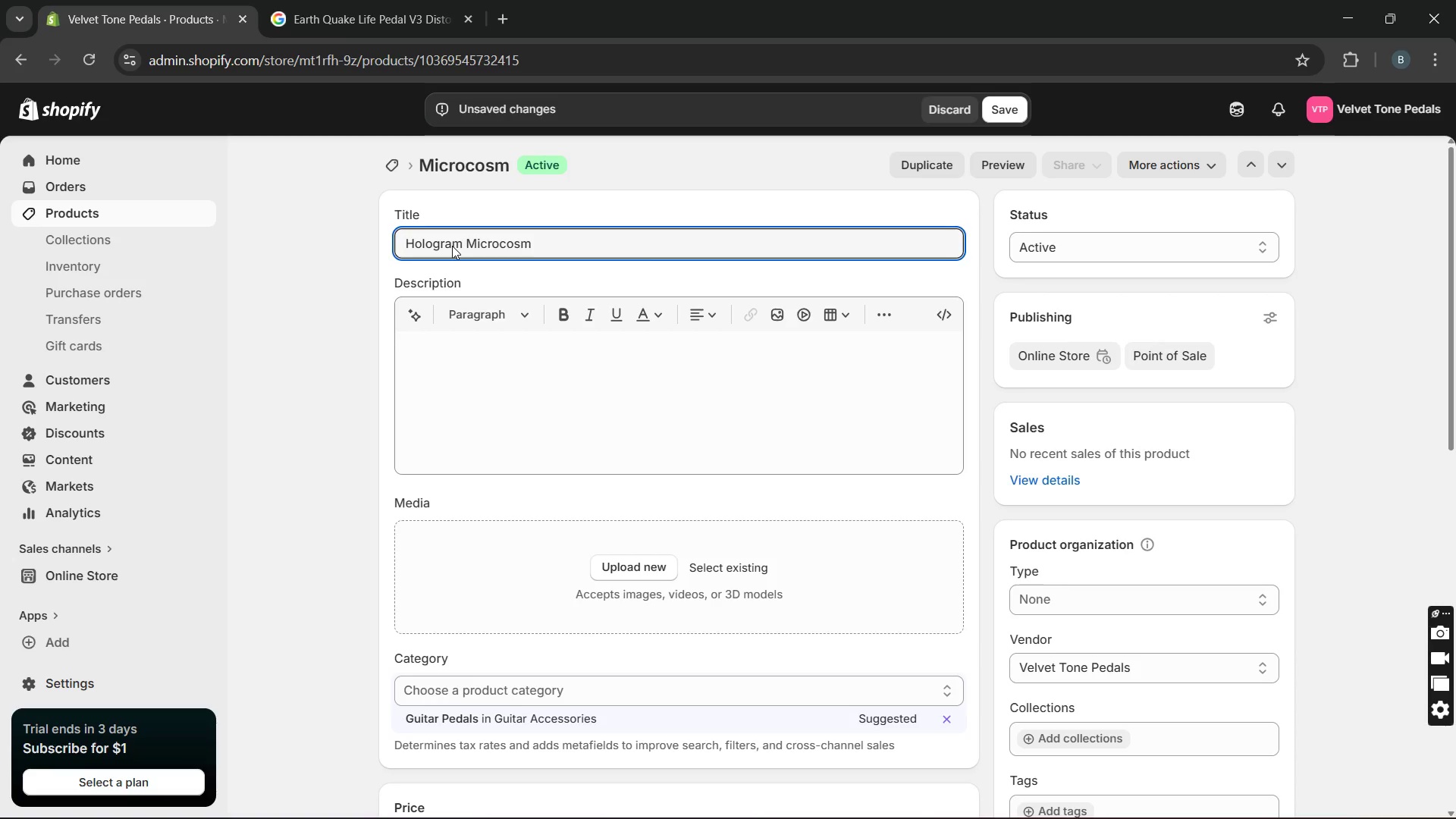 
key(ArrowRight)
 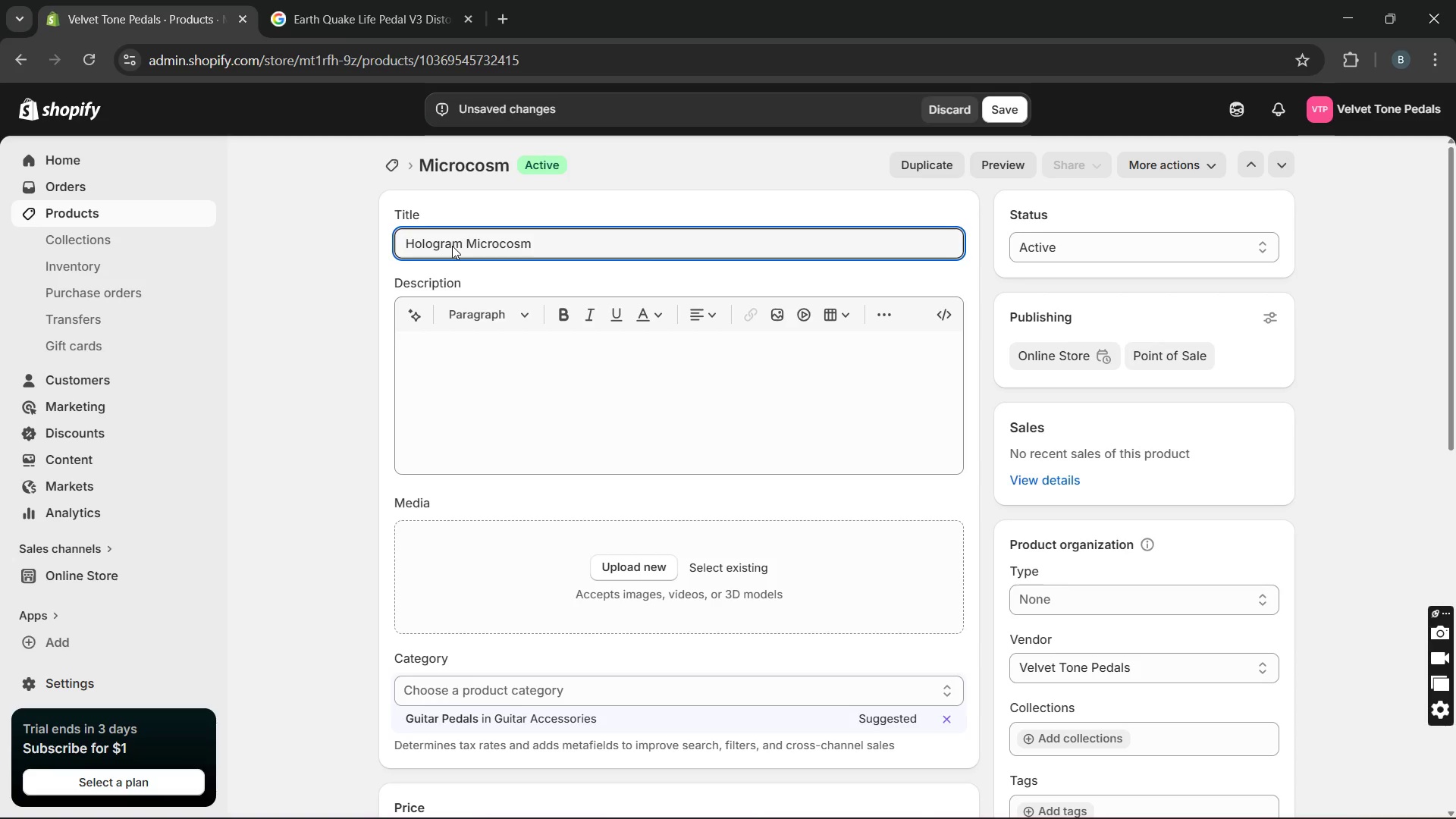 
key(ArrowRight)
 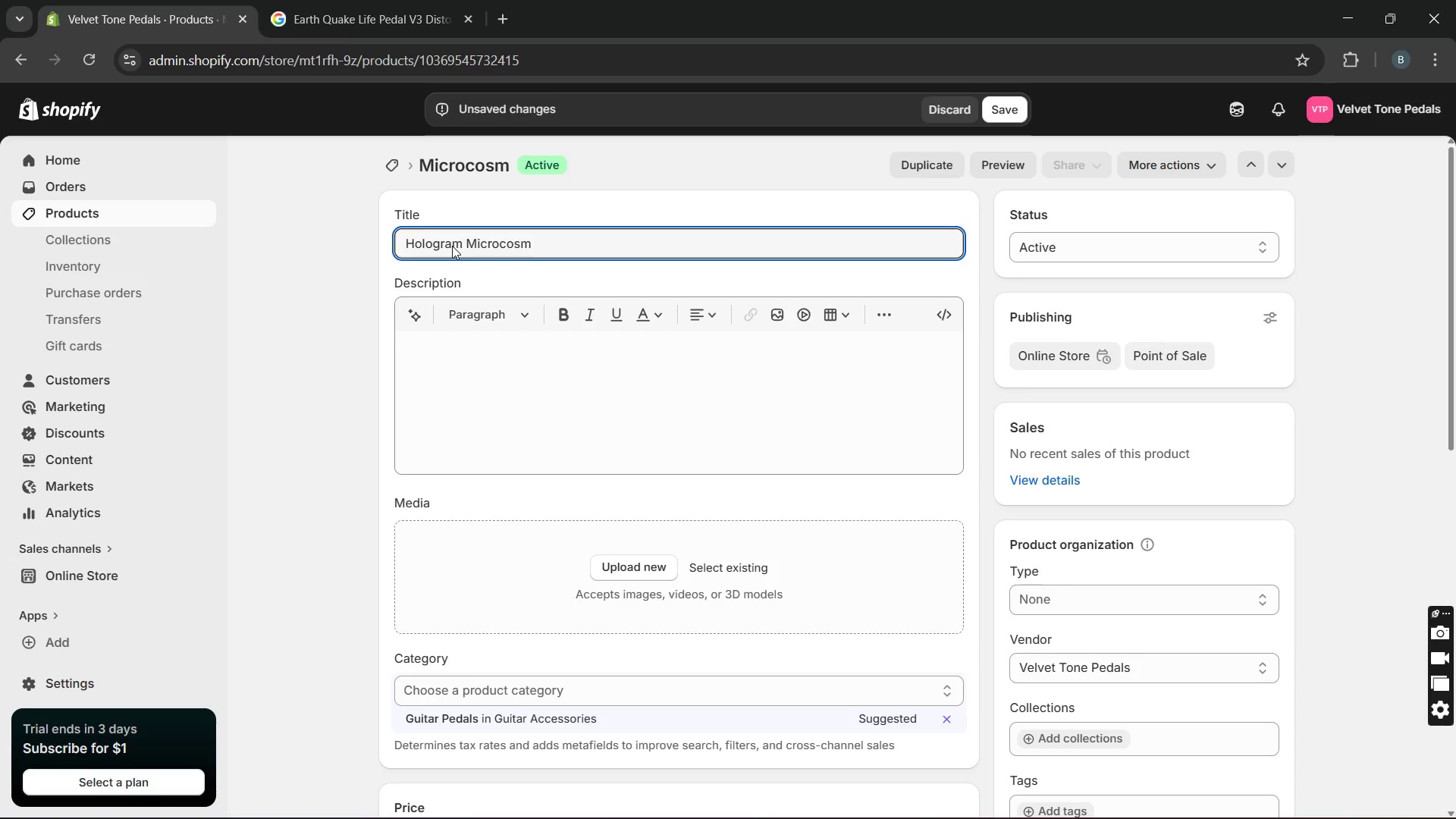 
key(ArrowRight)
 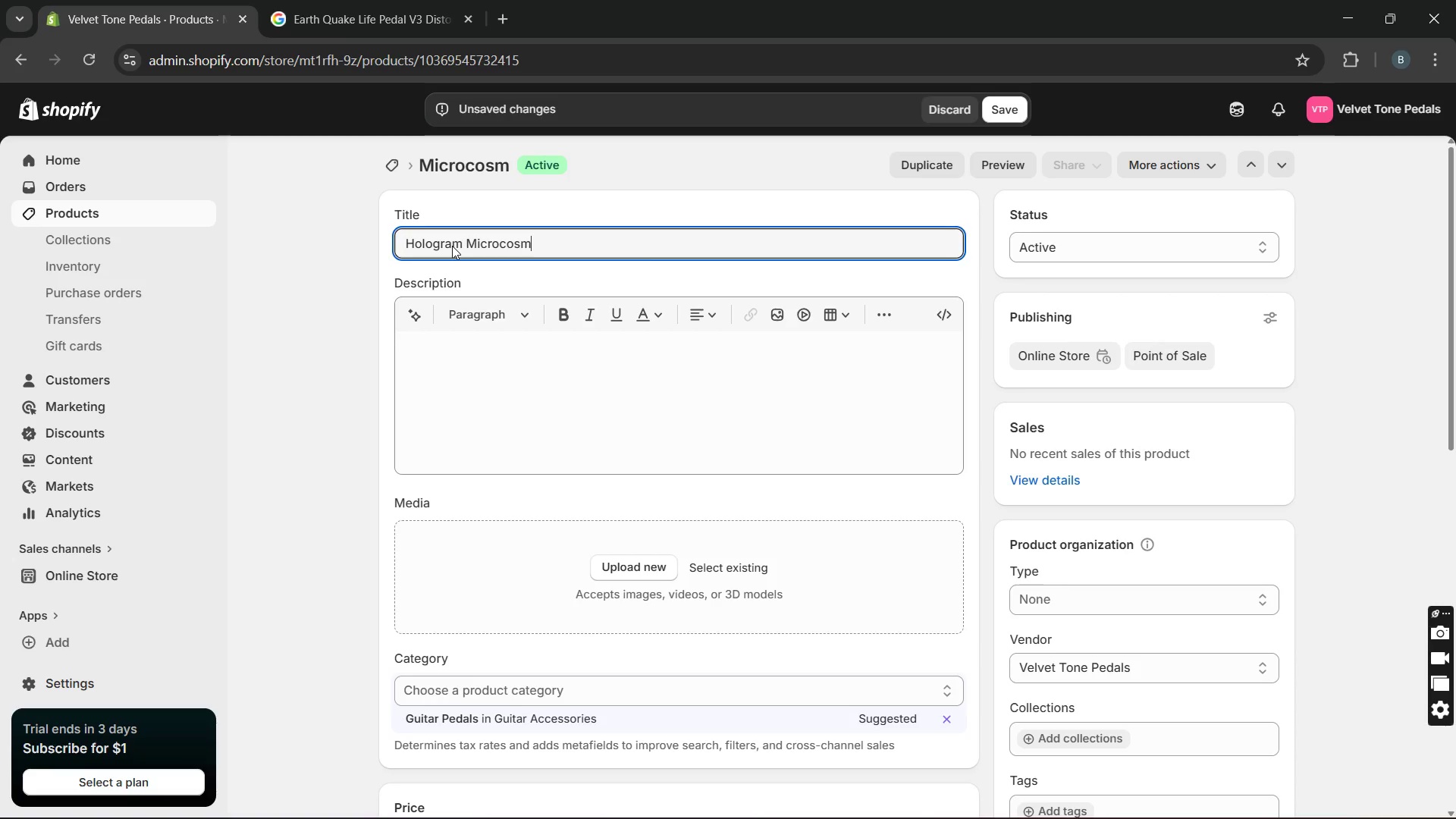 
key(ArrowRight)
 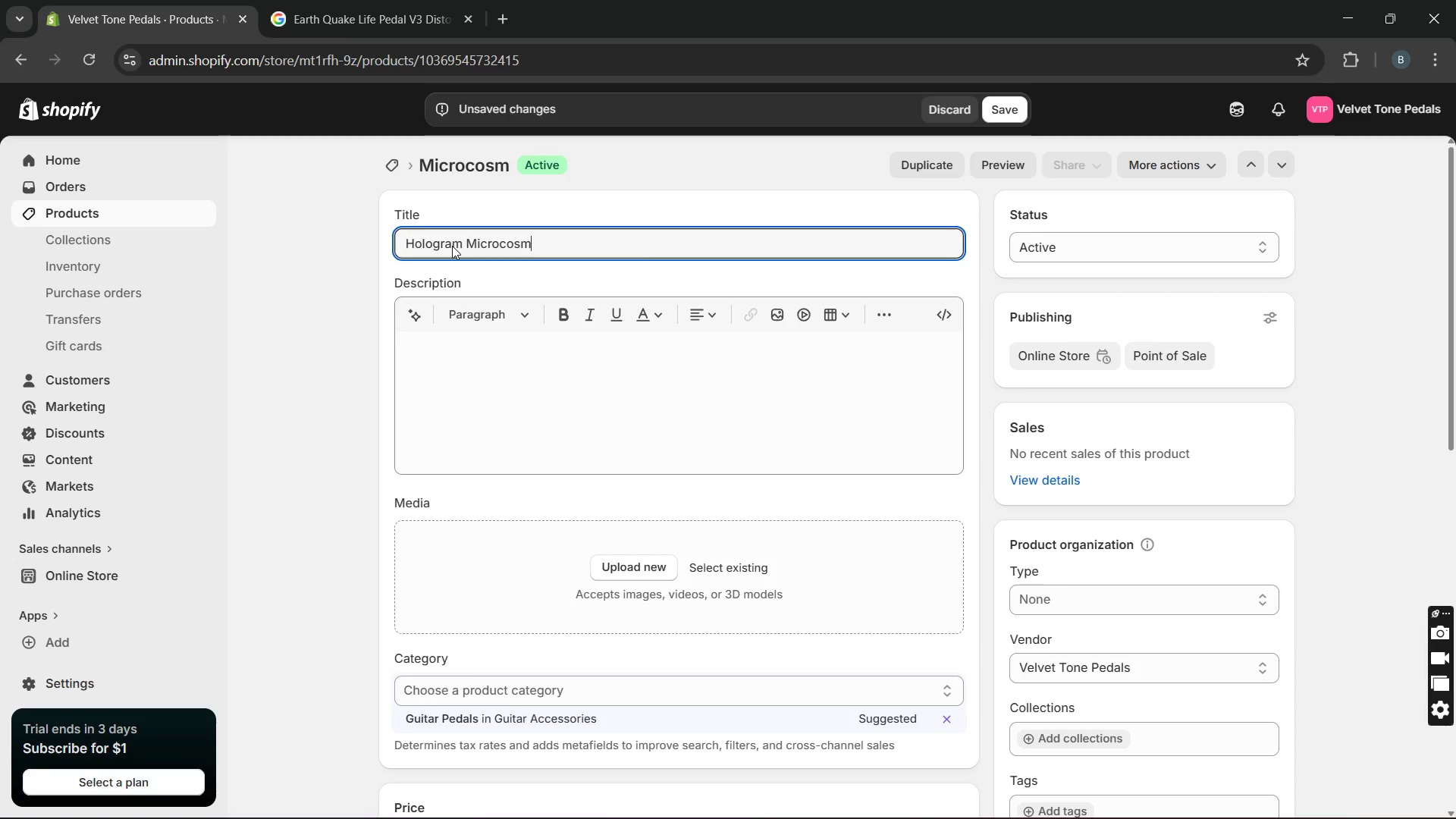 
key(ArrowRight)
 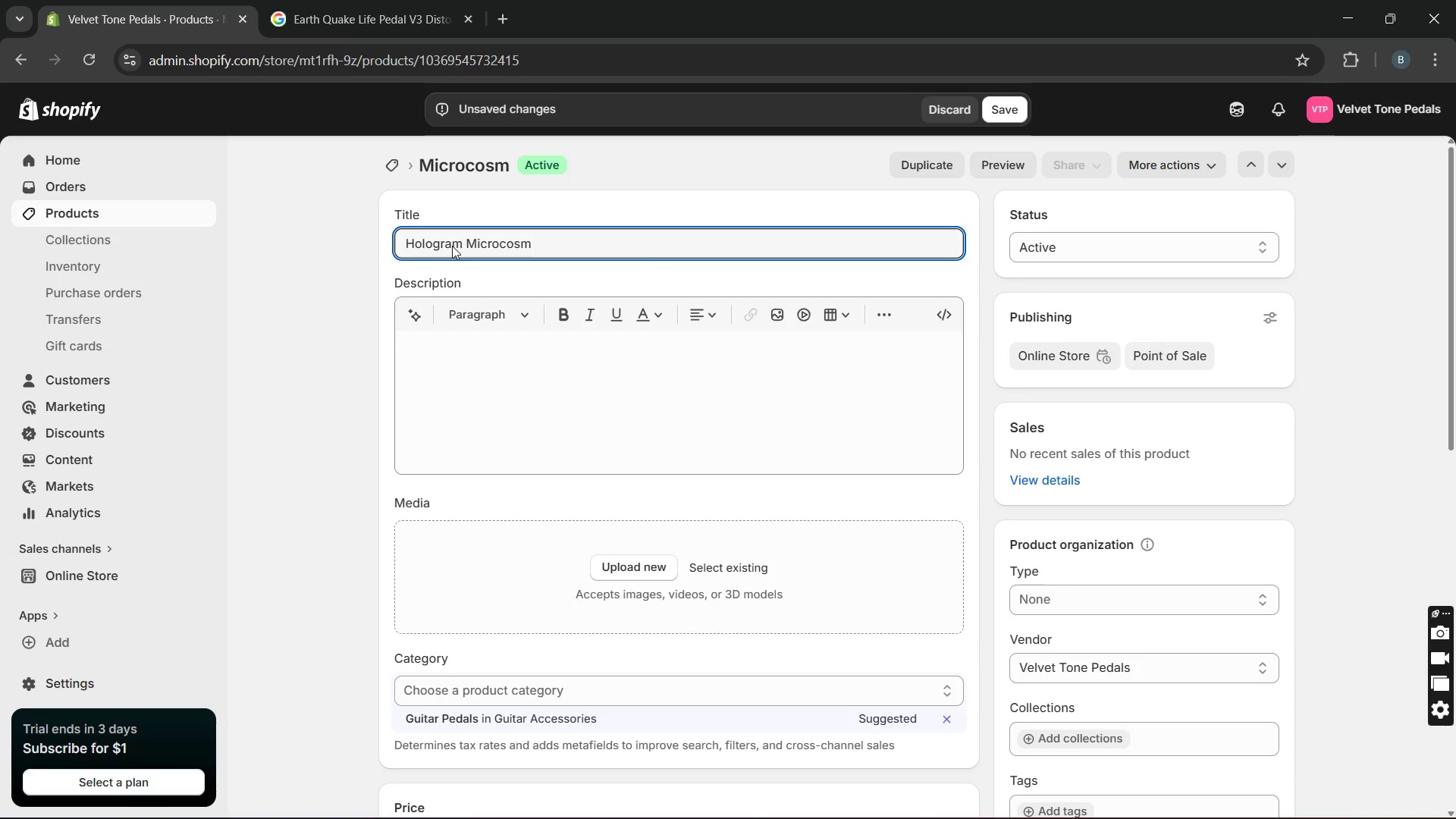 
key(ArrowRight)
 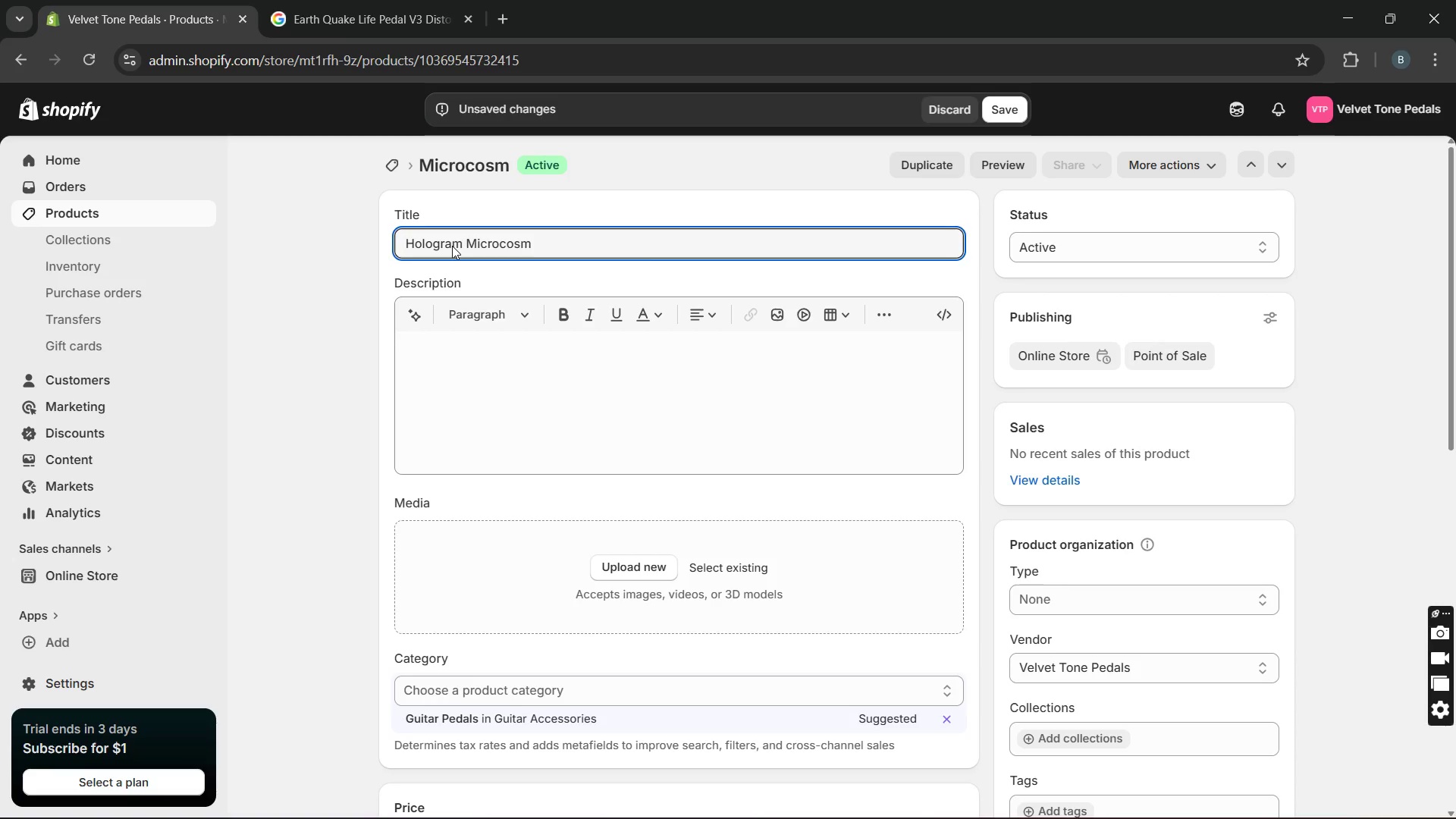 
key(ArrowRight)
 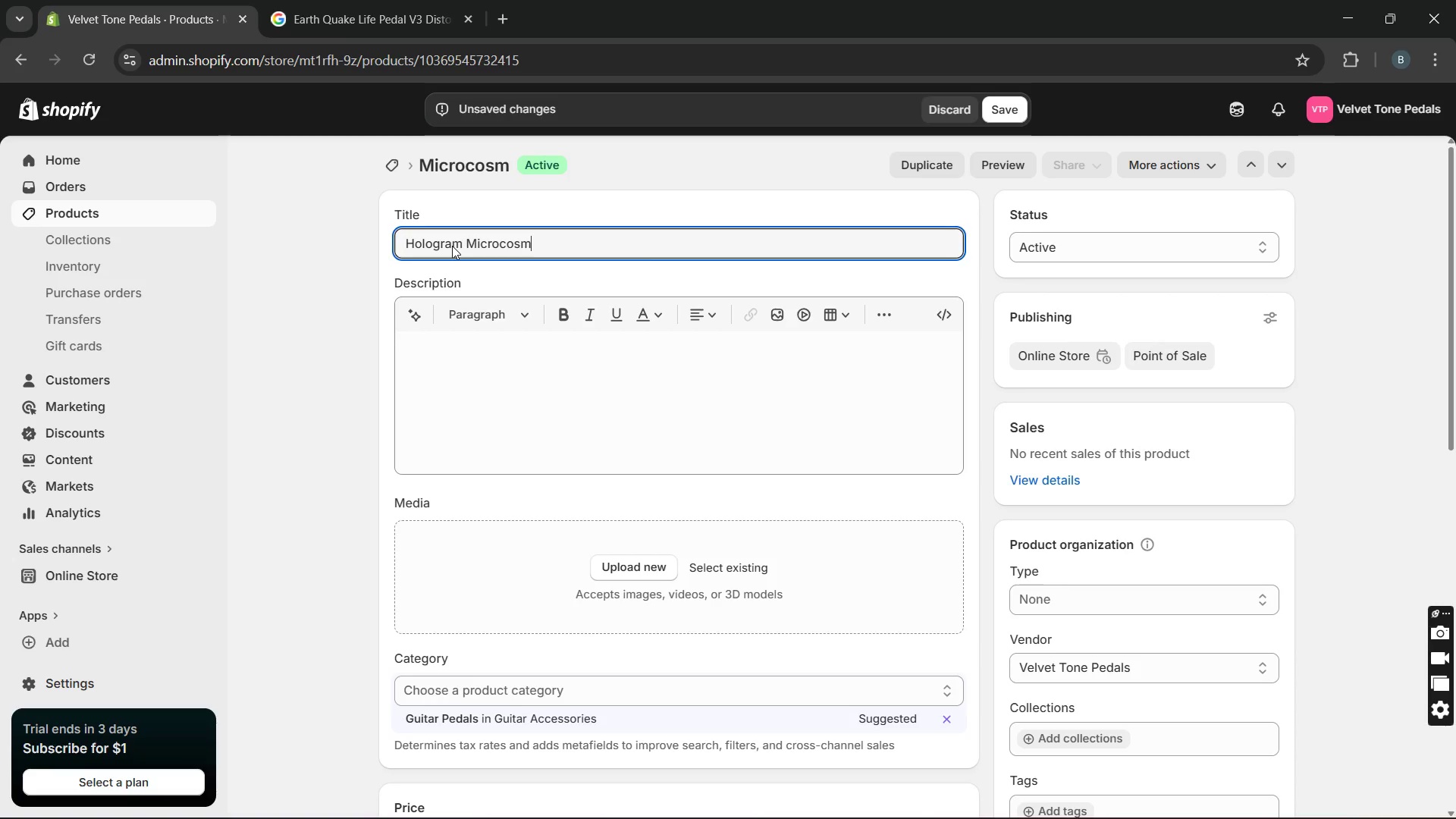 
key(ArrowRight)
 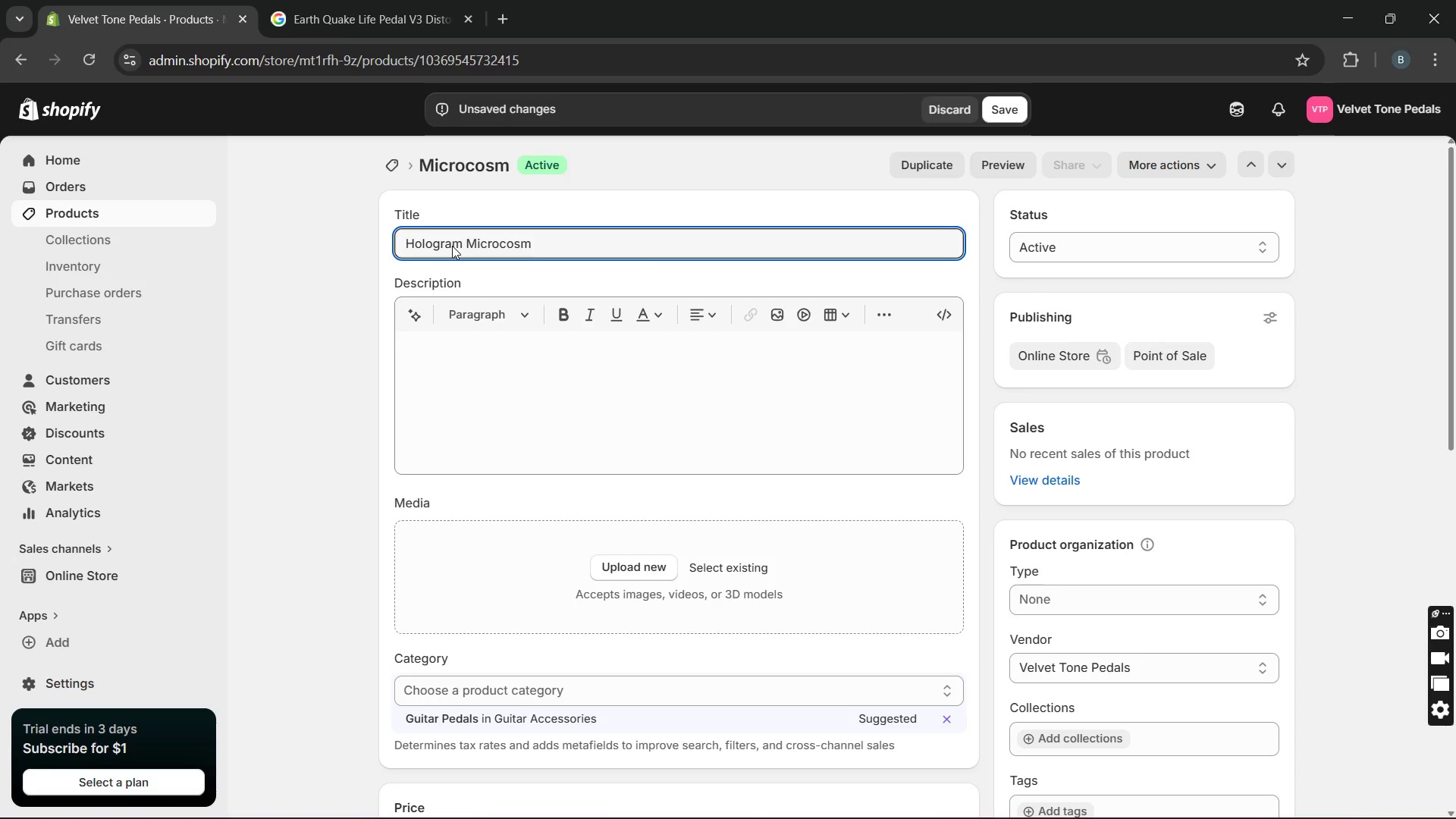 
key(ArrowRight)
 